 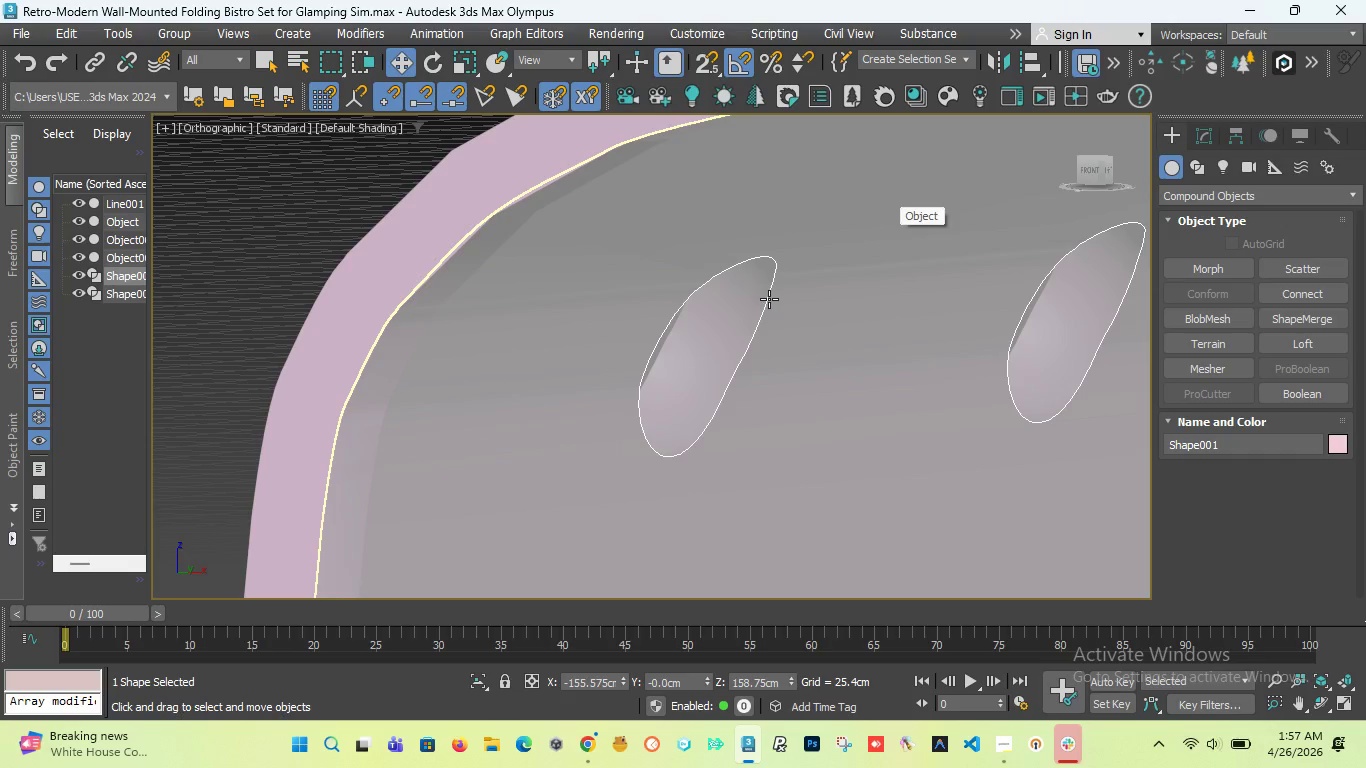 
scroll: coordinate [652, 354], scroll_direction: down, amount: 4.0
 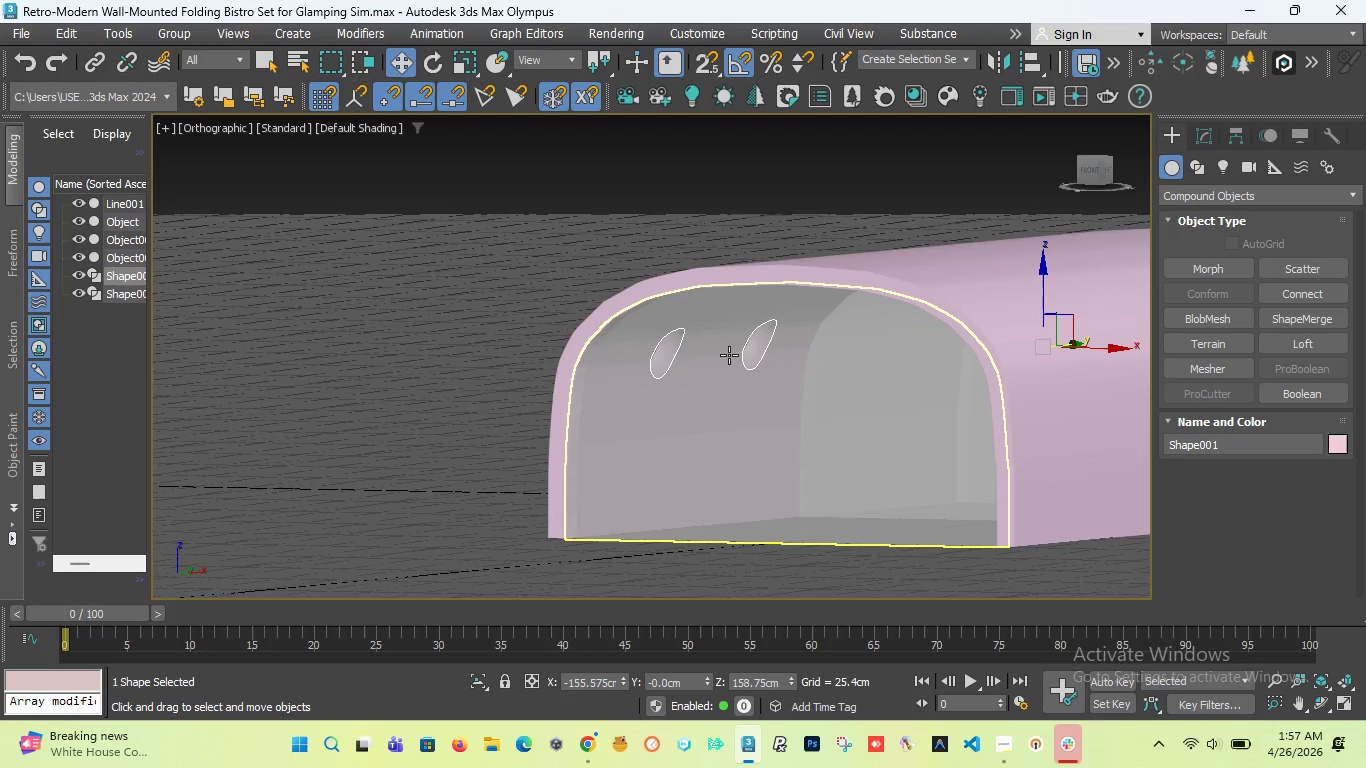 
scroll: coordinate [737, 375], scroll_direction: up, amount: 4.0
 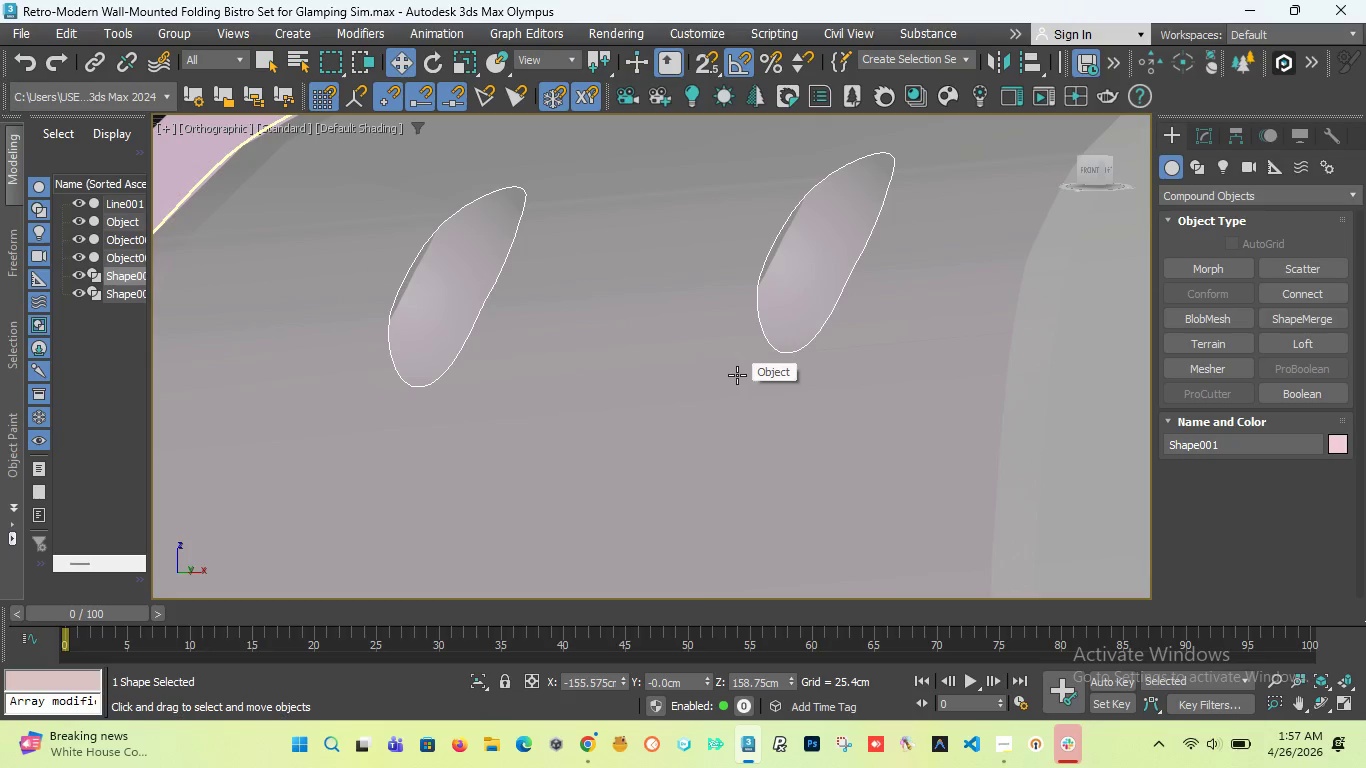 
scroll: coordinate [742, 358], scroll_direction: down, amount: 2.0
 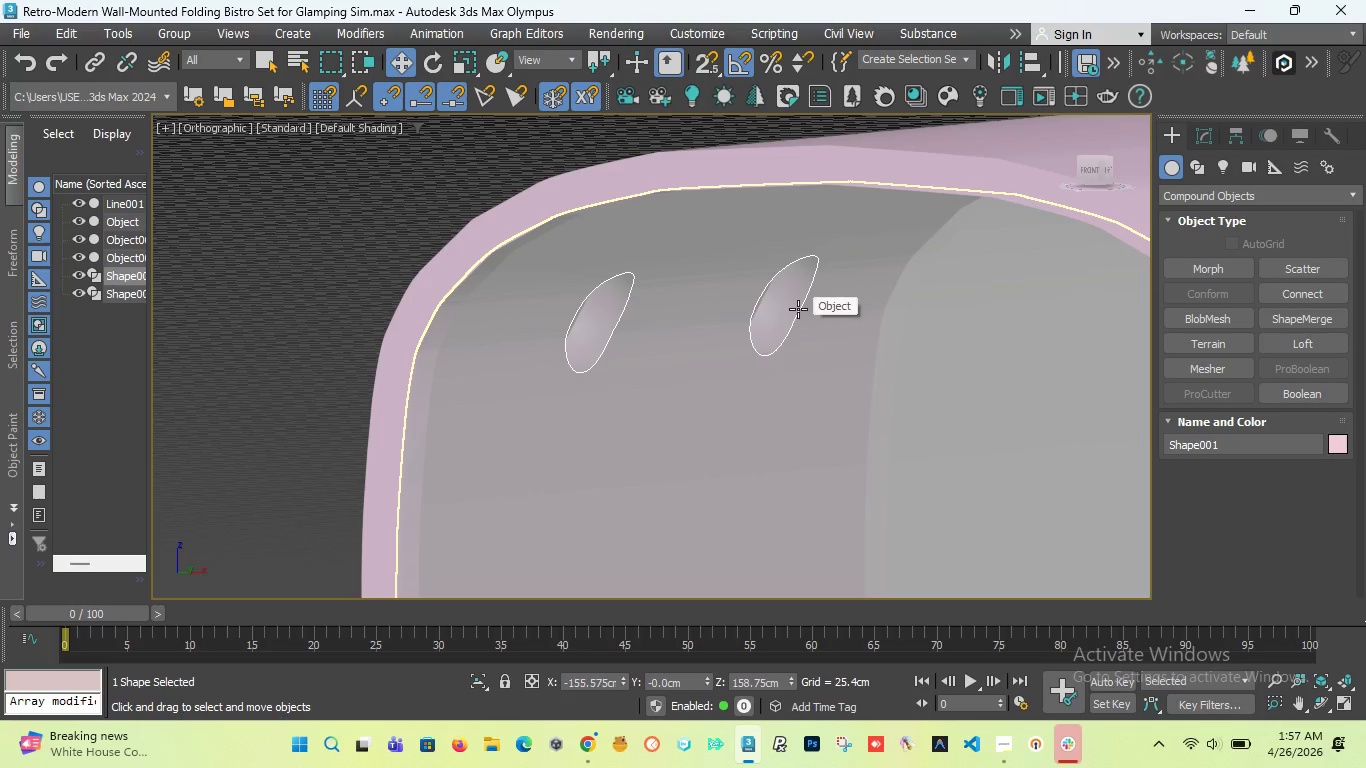 
scroll: coordinate [575, 339], scroll_direction: up, amount: 4.0
 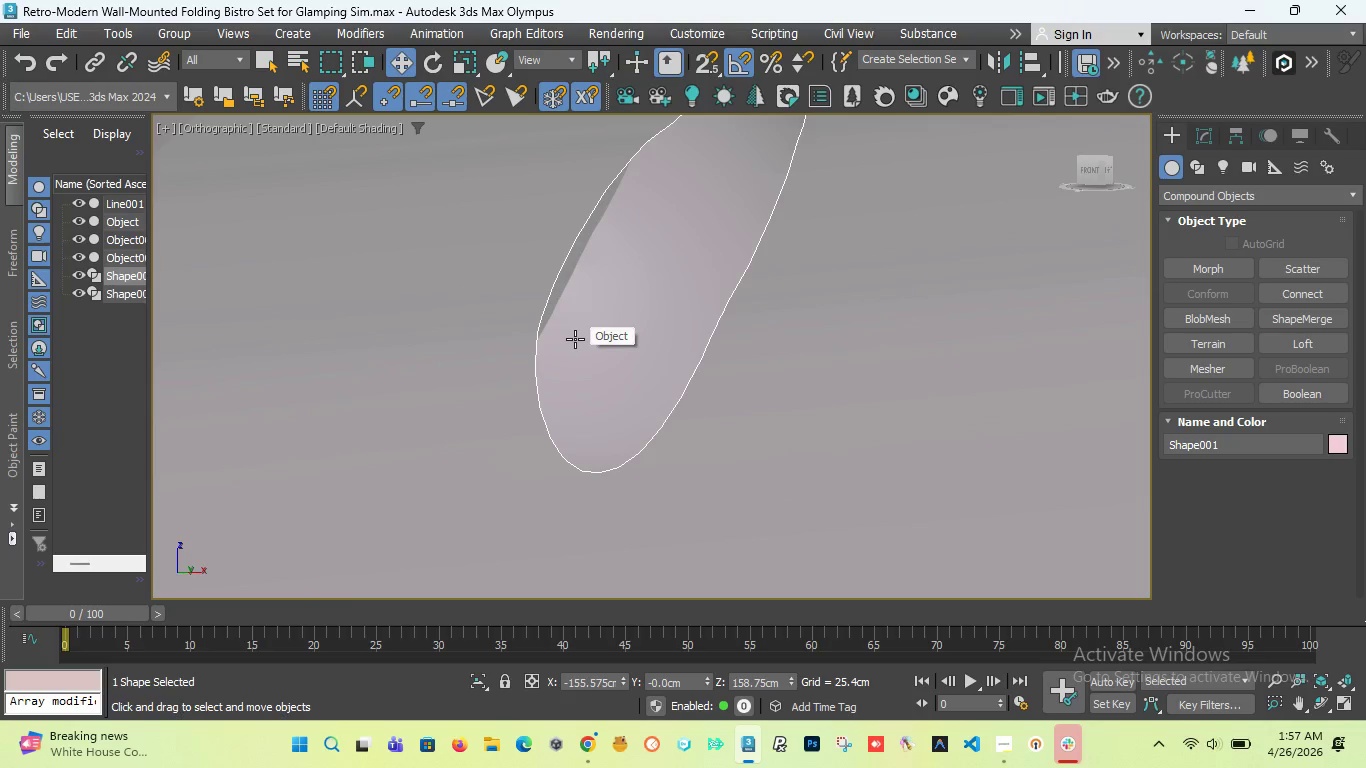 
scroll: coordinate [575, 339], scroll_direction: down, amount: 2.0
 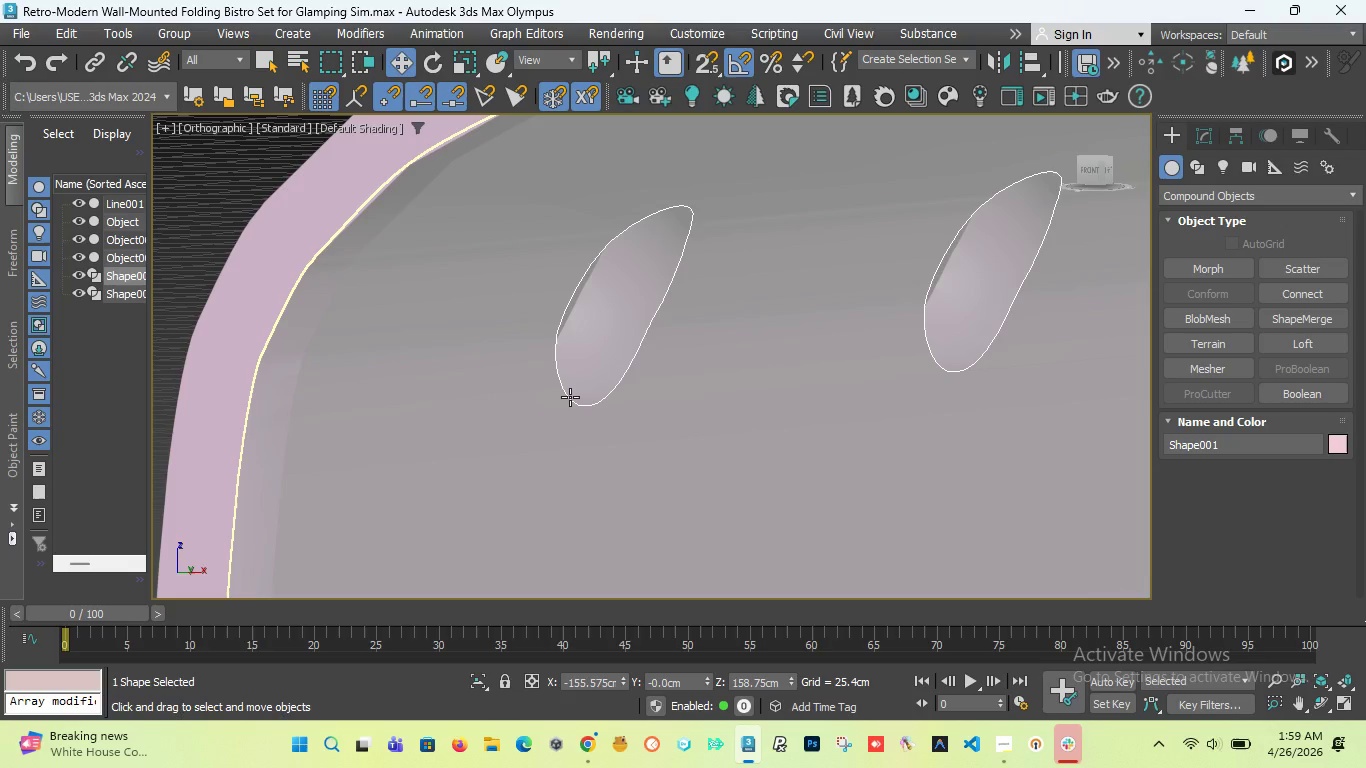 
wait(106.0)
 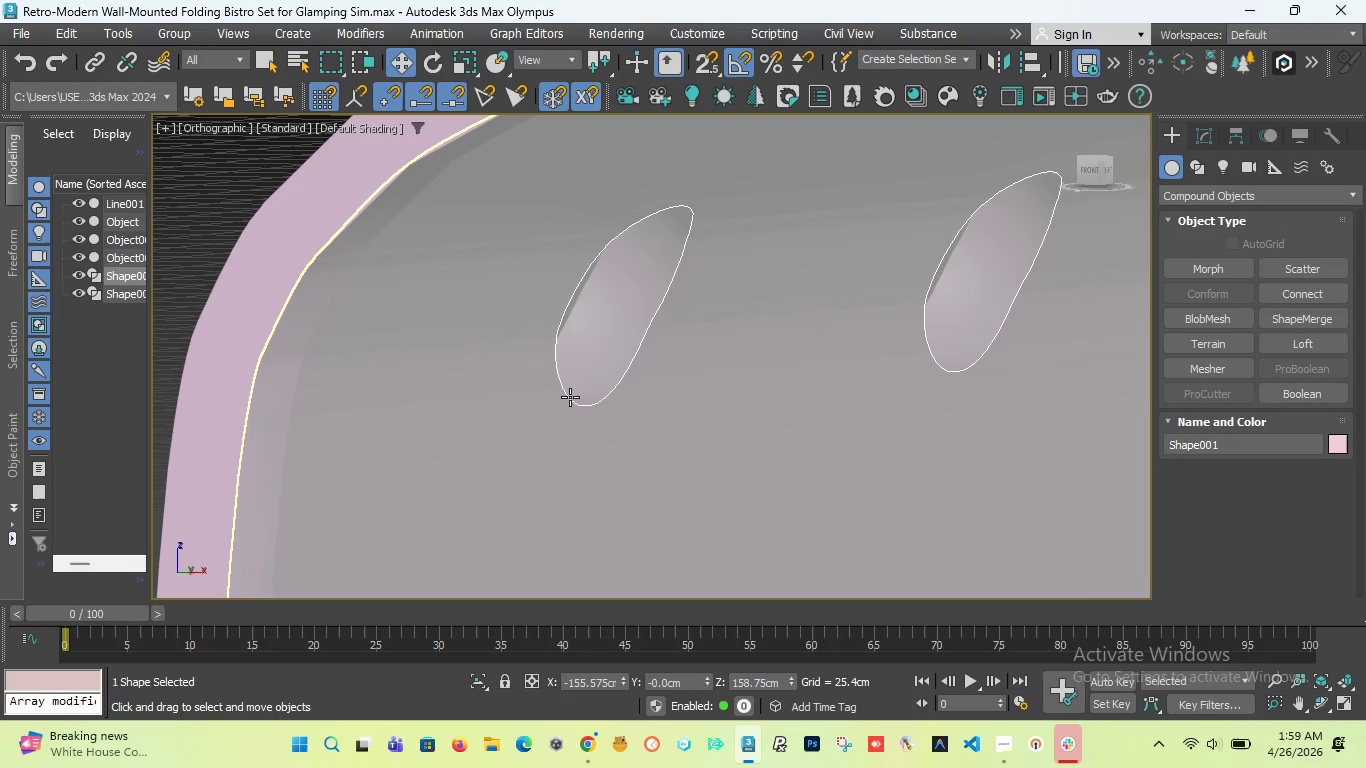 
scroll: coordinate [526, 336], scroll_direction: down, amount: 3.0
 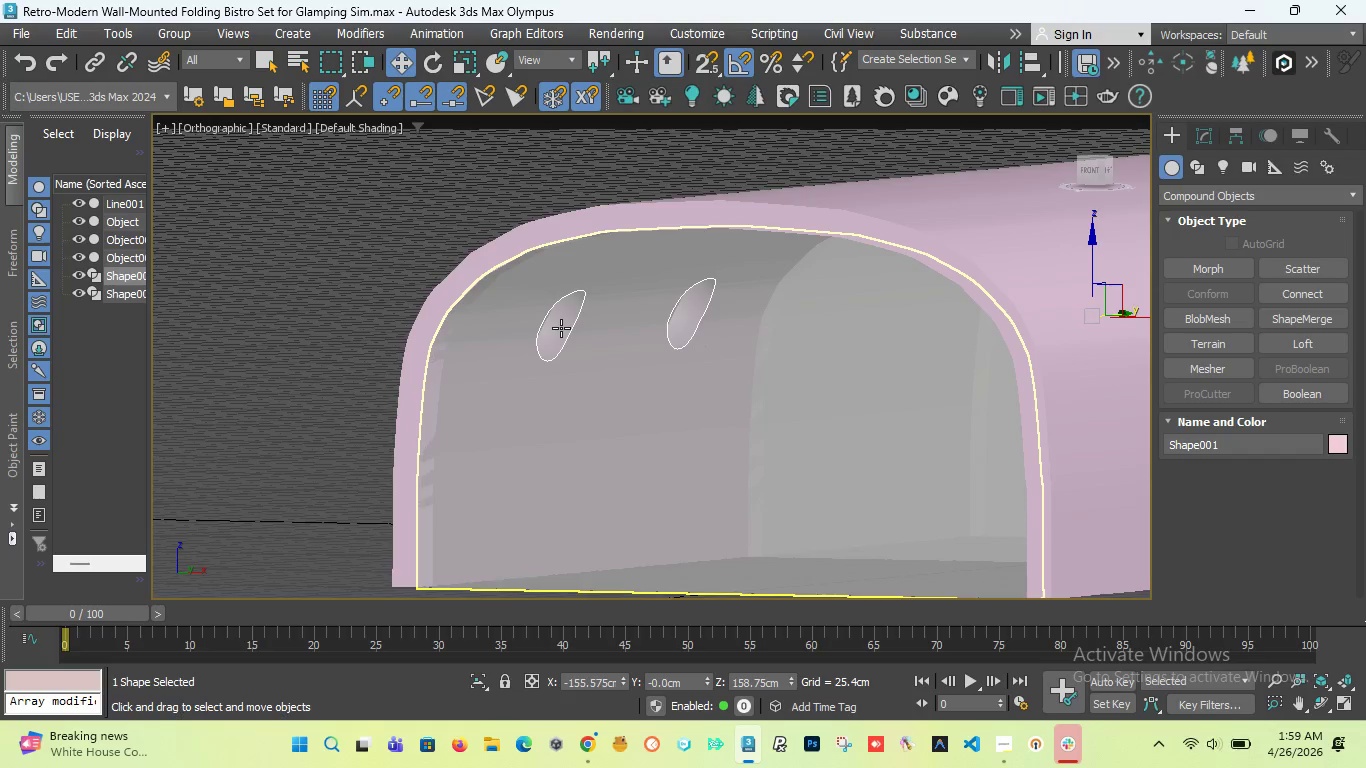 
scroll: coordinate [489, 375], scroll_direction: up, amount: 4.0
 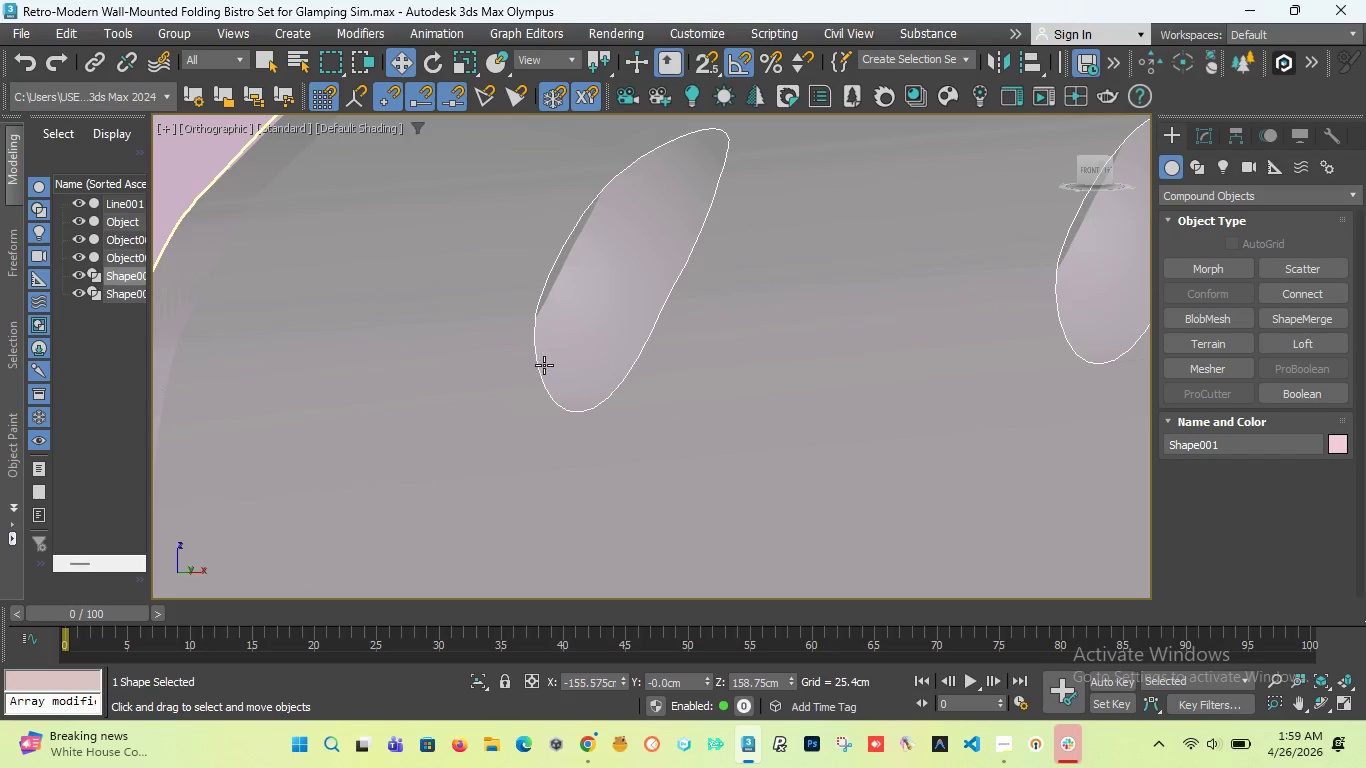 
scroll: coordinate [556, 354], scroll_direction: down, amount: 3.0
 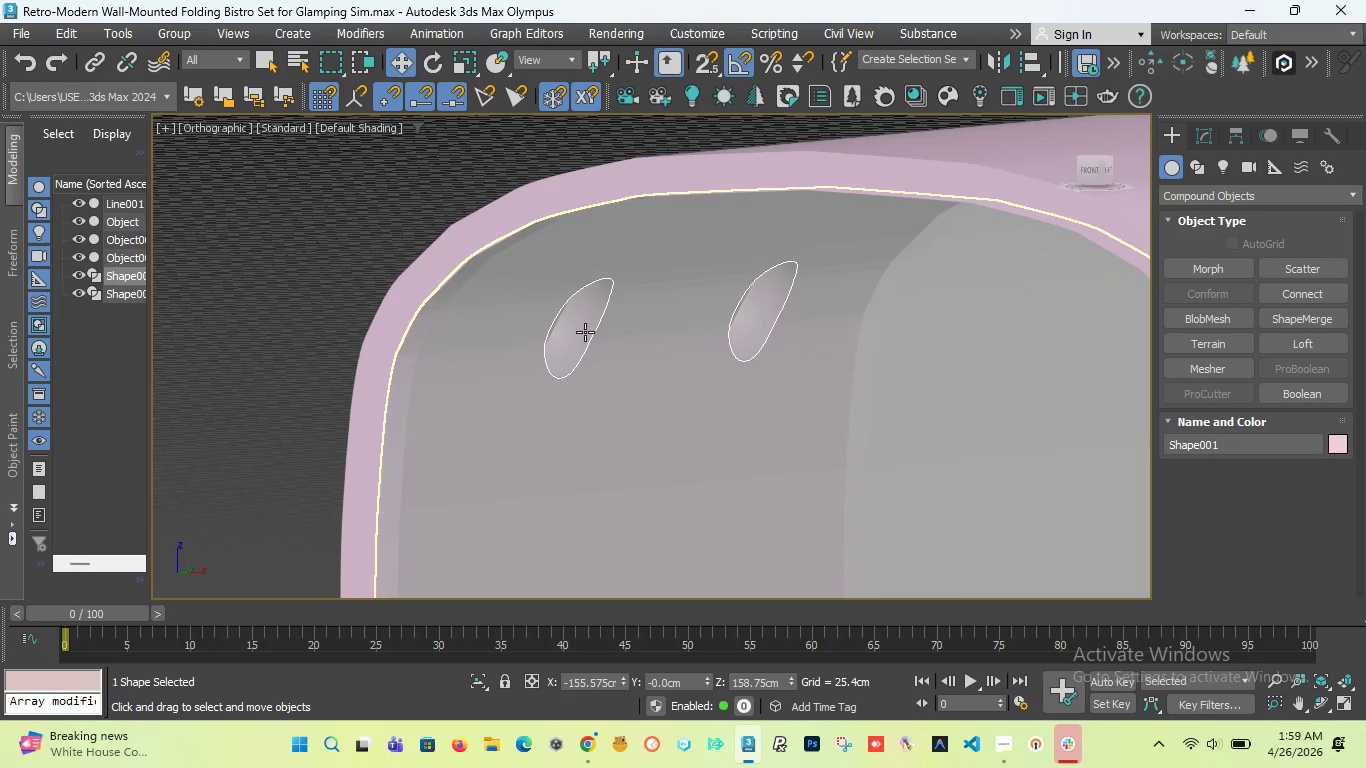 
scroll: coordinate [617, 277], scroll_direction: up, amount: 2.0
 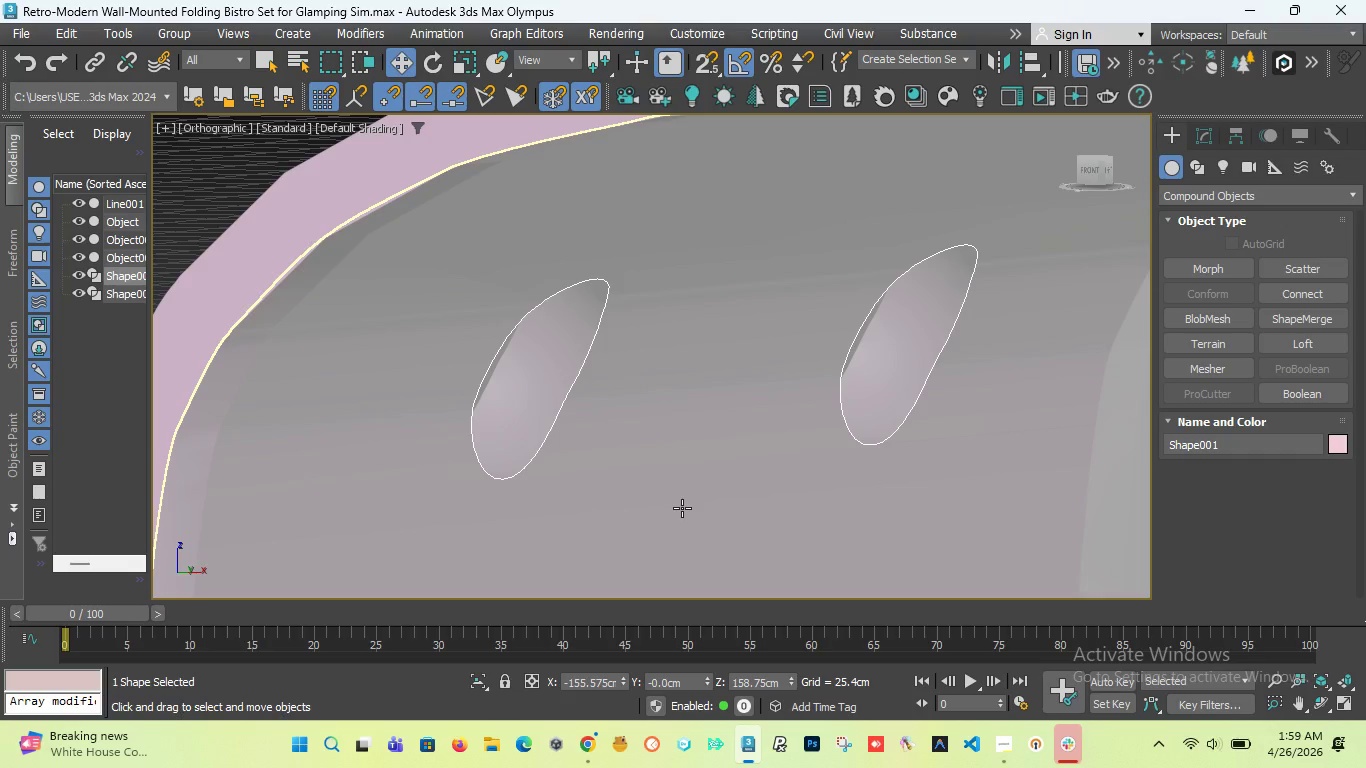 
wait(28.95)
 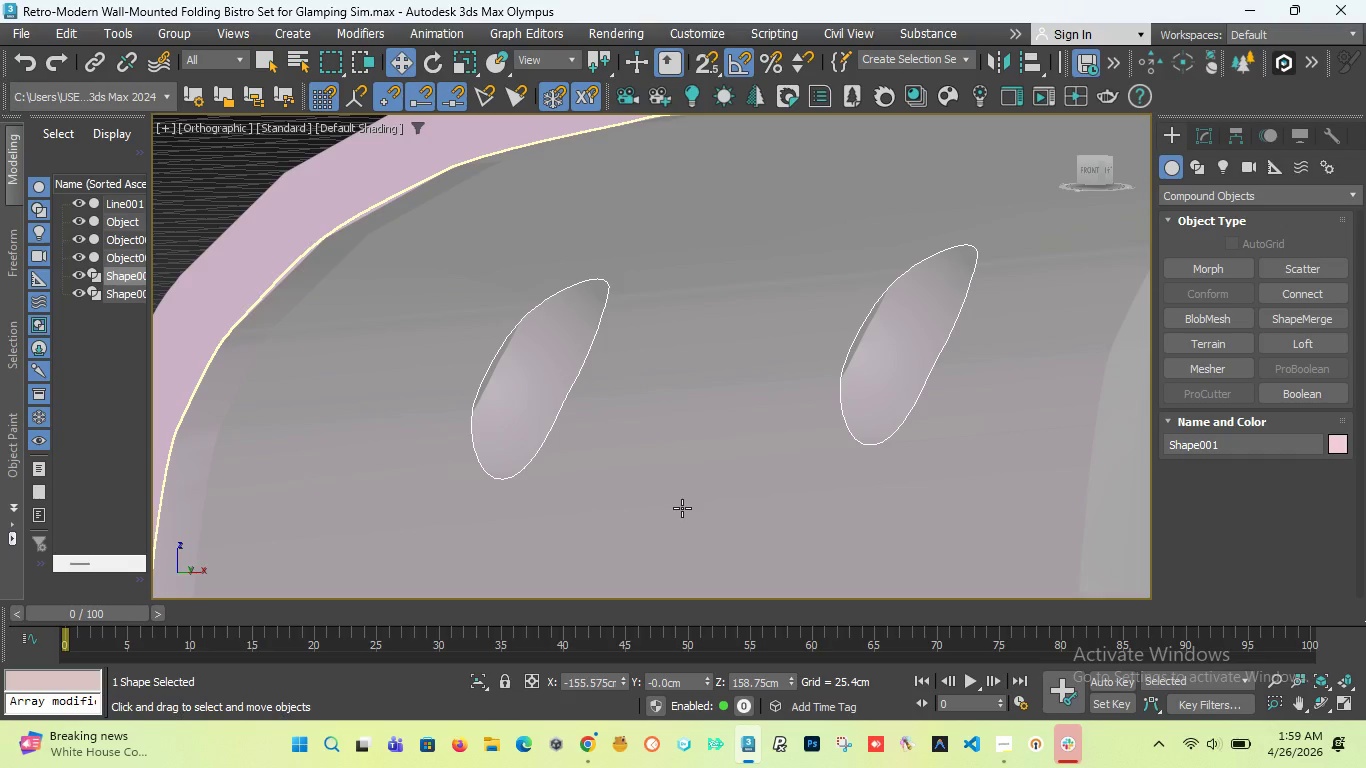 
scroll: coordinate [592, 318], scroll_direction: down, amount: 3.0
 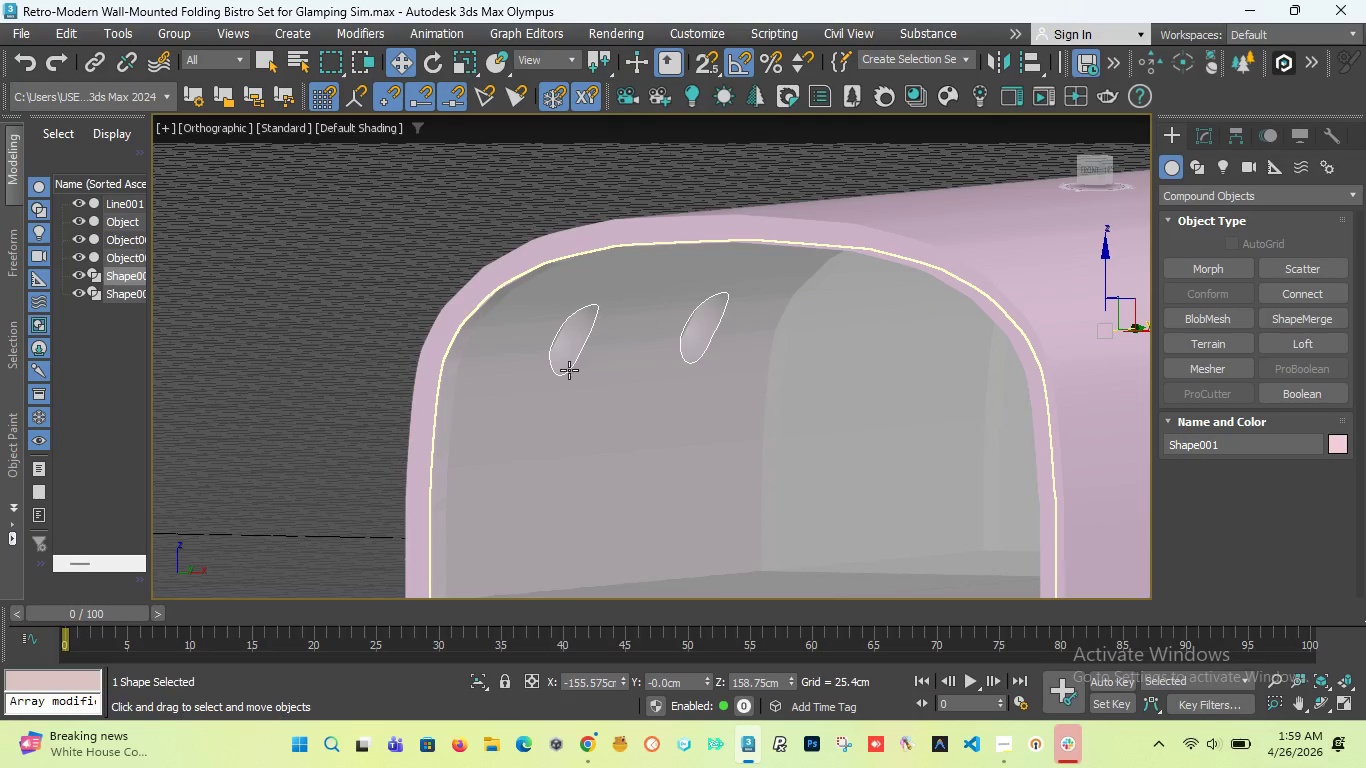 
scroll: coordinate [569, 366], scroll_direction: up, amount: 2.0
 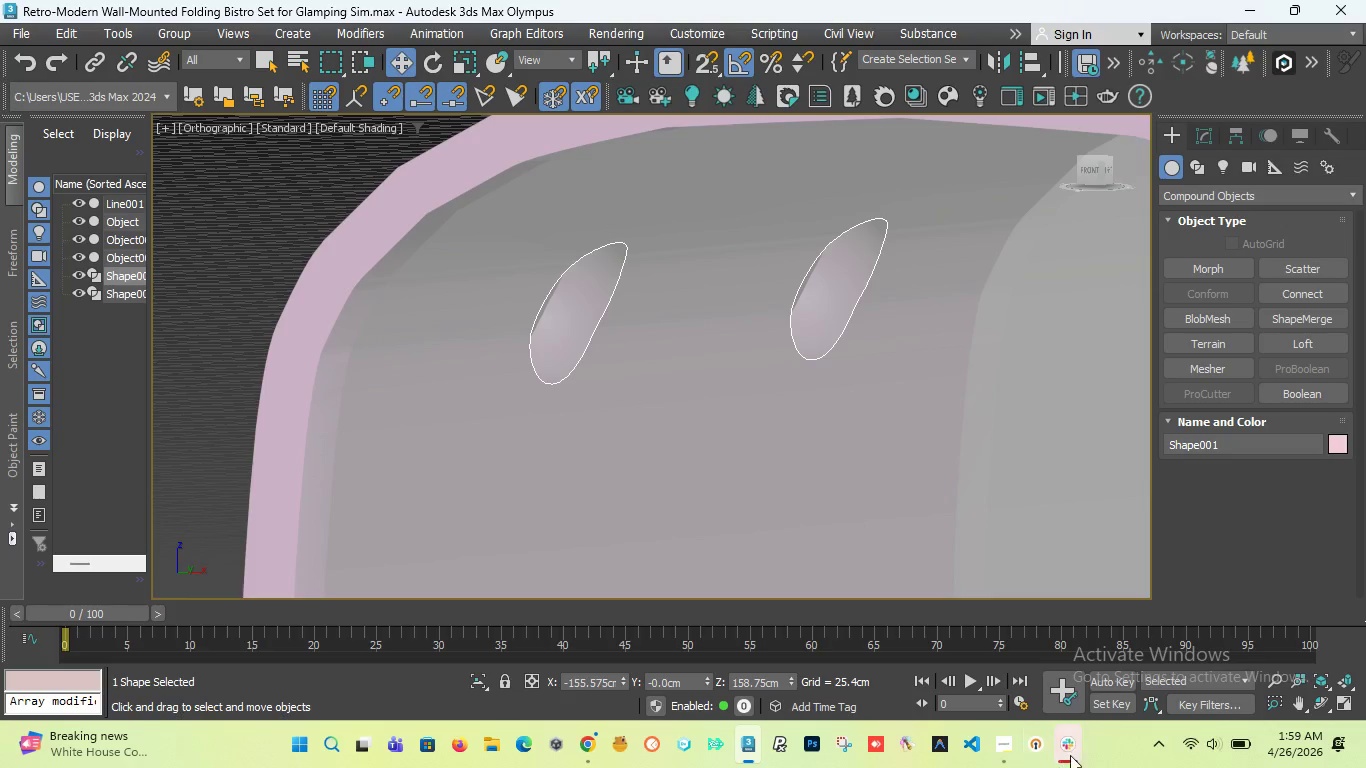 
left_click([1156, 598])
 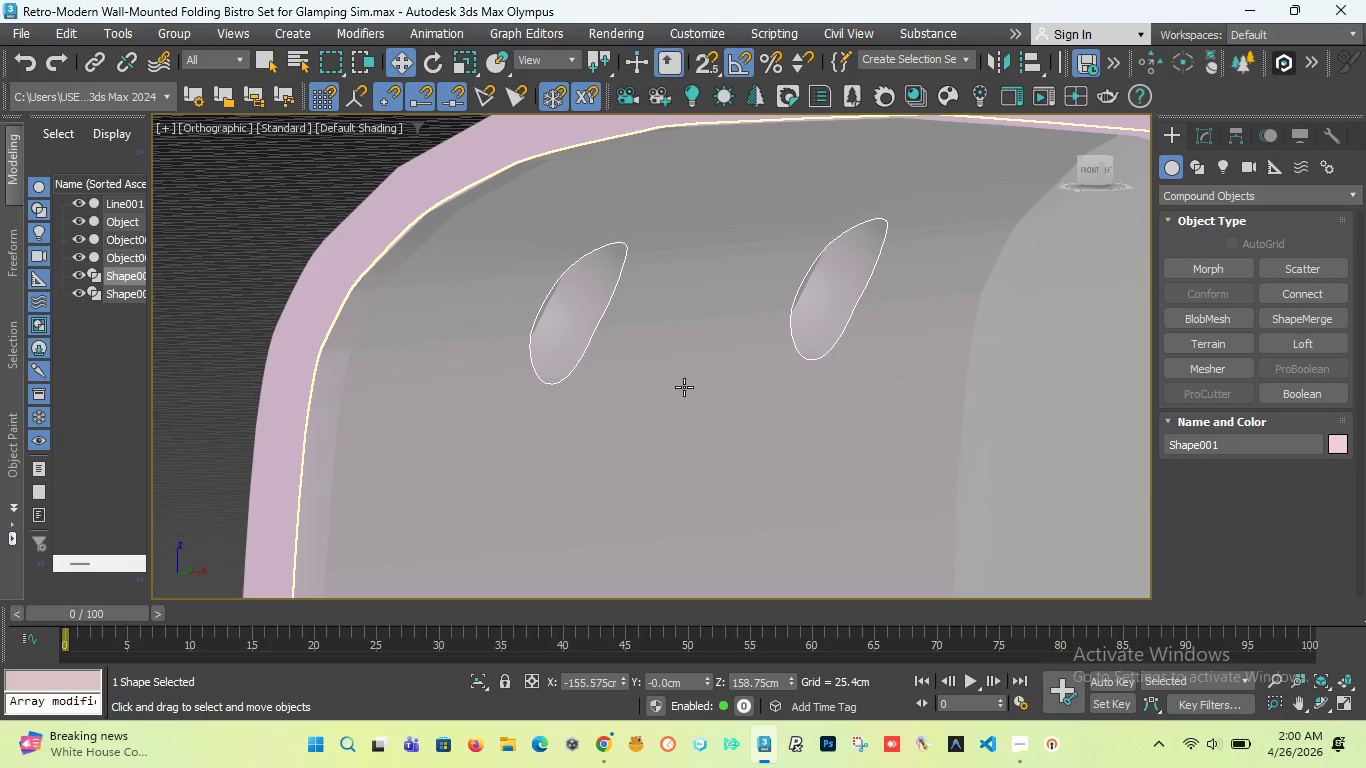 
wait(31.08)
 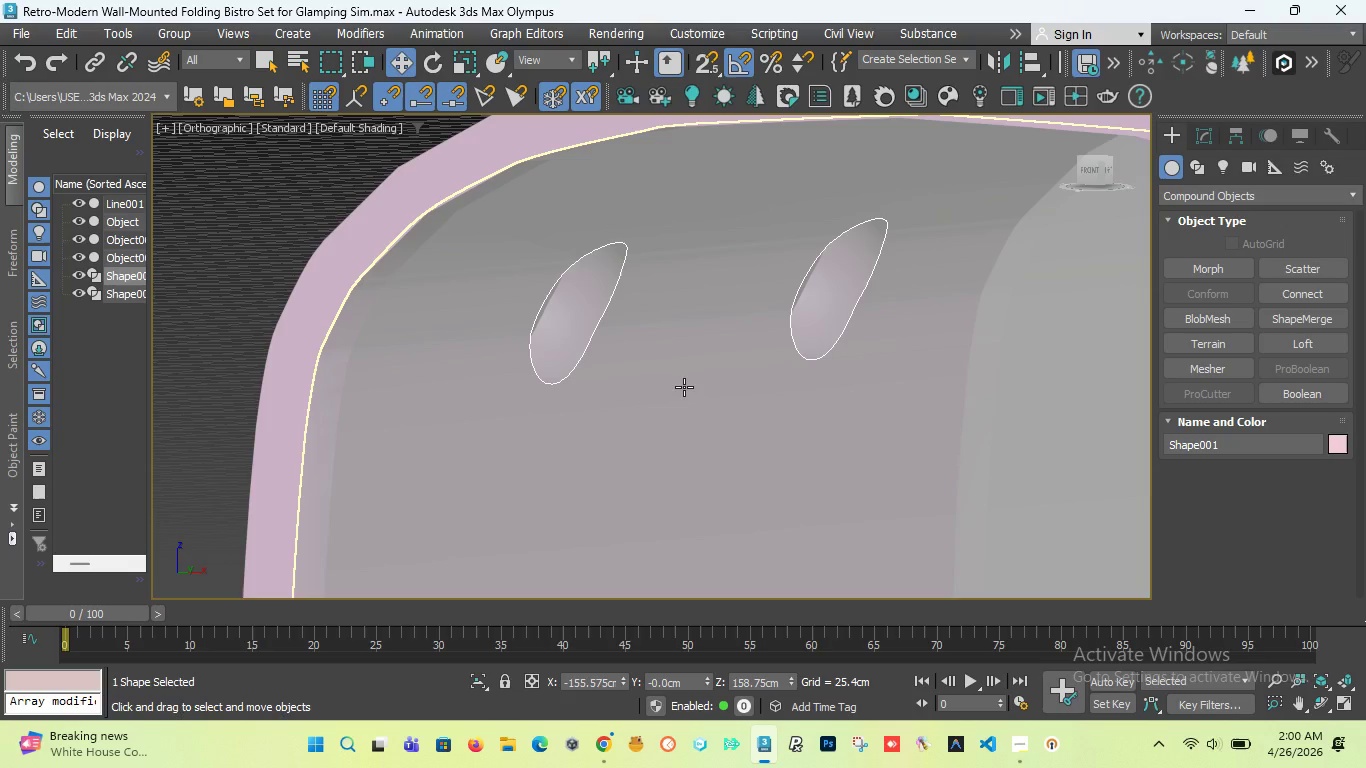 
key(Control+Z)
 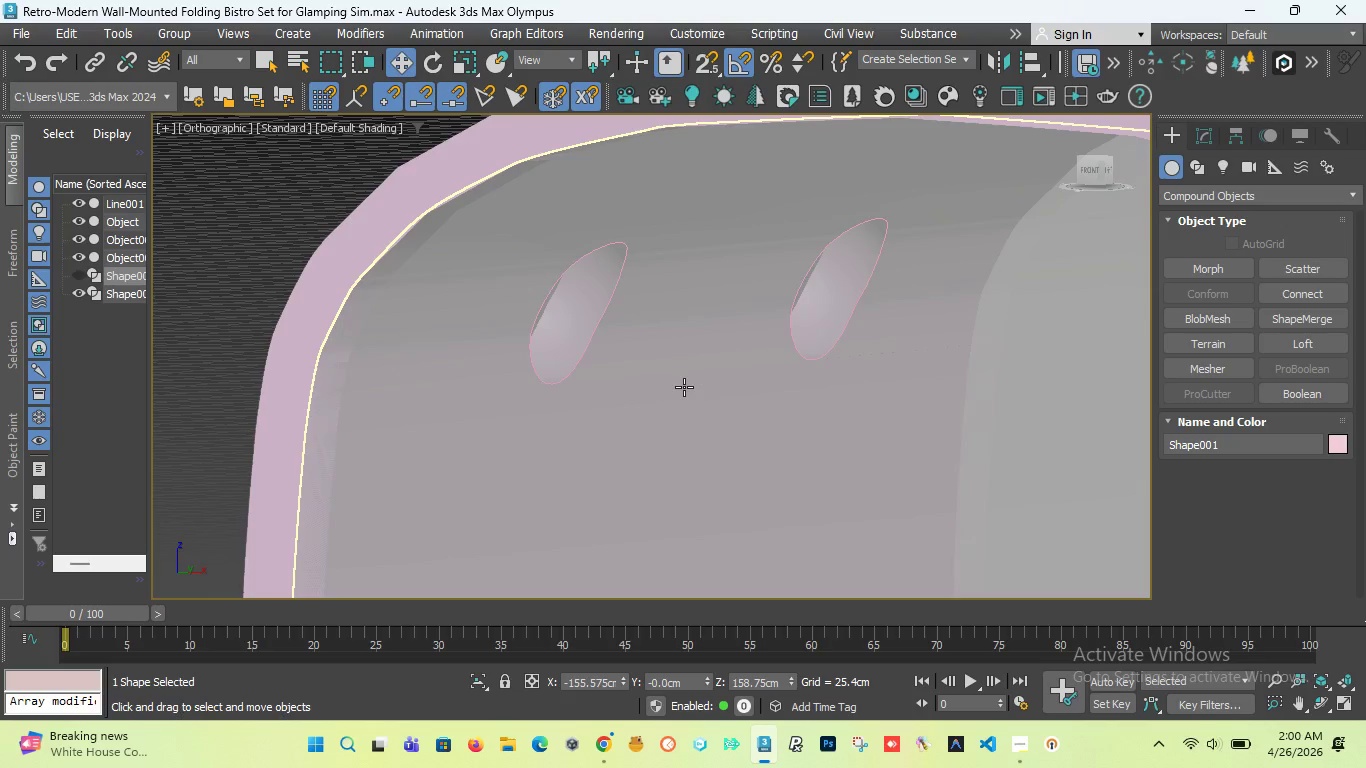 
key(Control+Z)
 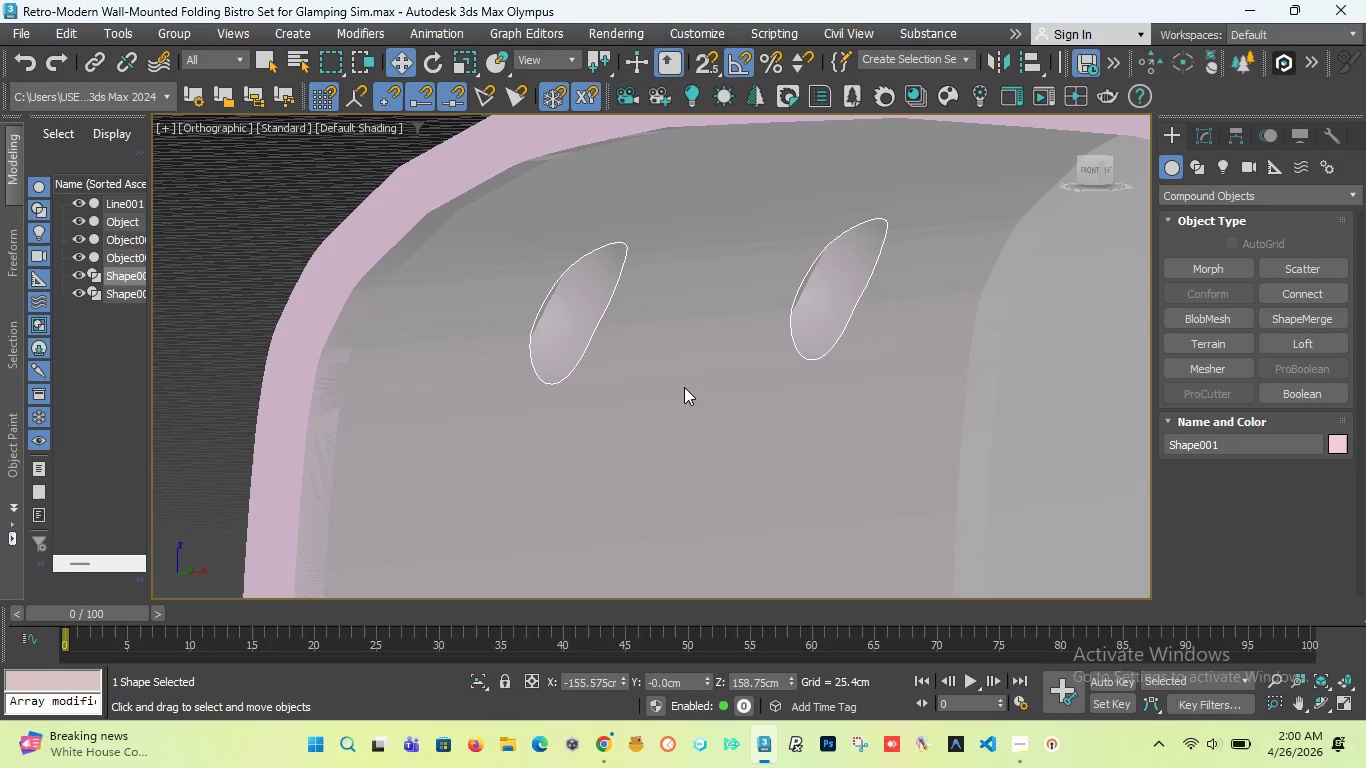 
key(Control+Z)
 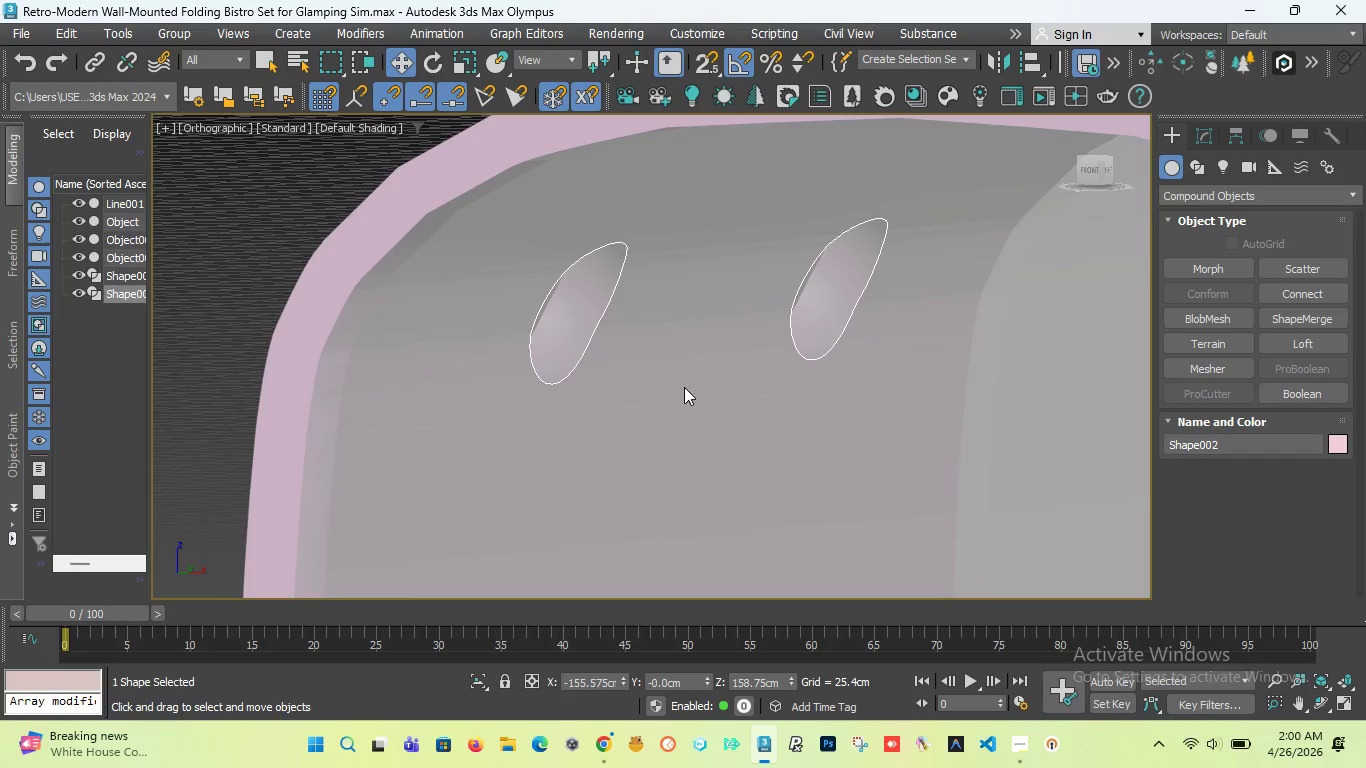 
key(Control+Z)
 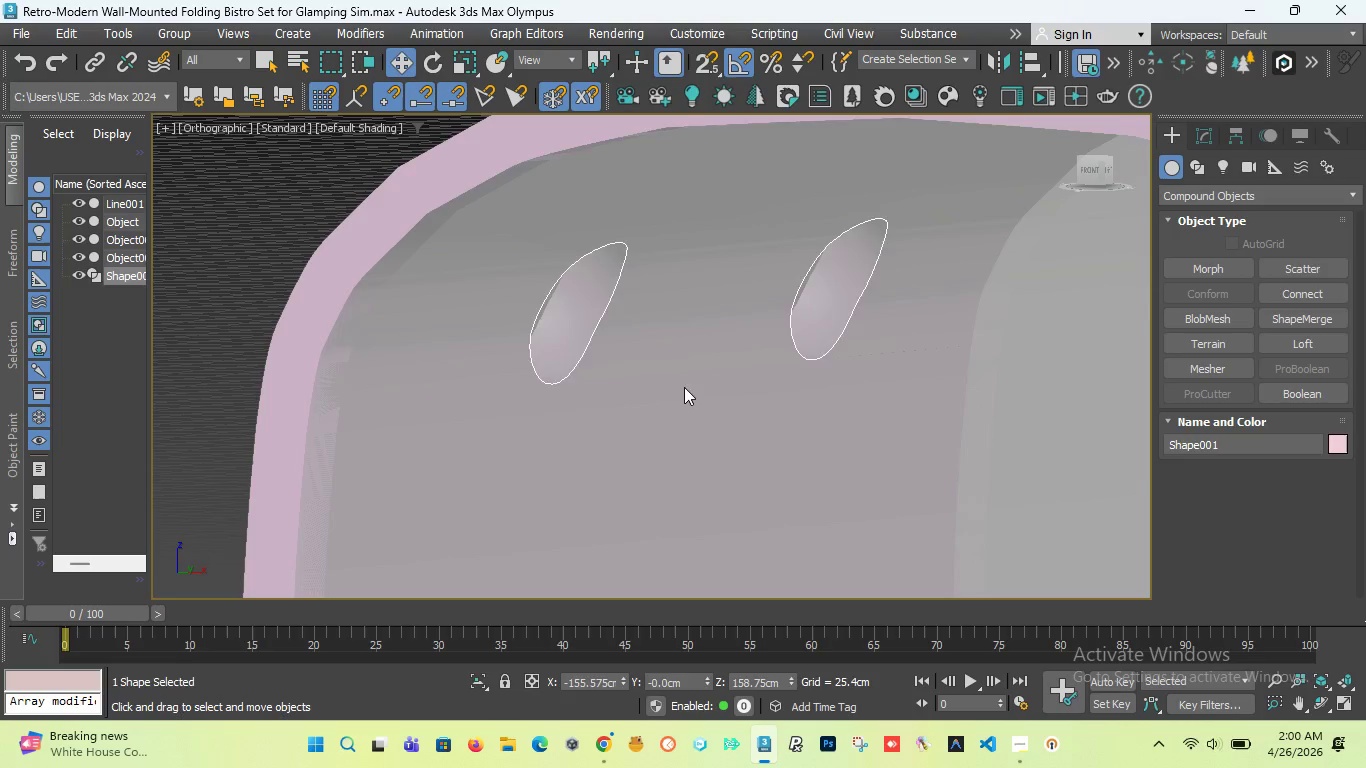 
key(Control+Z)
 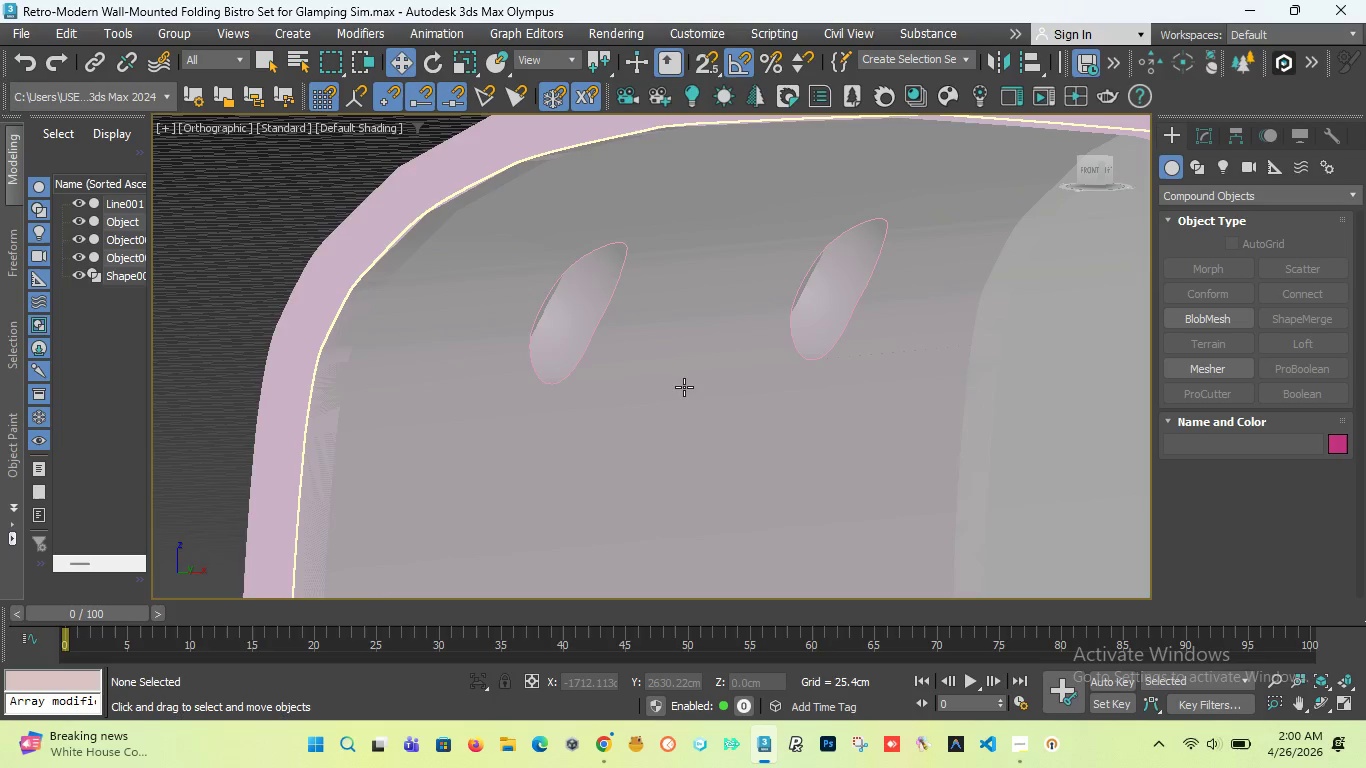 
key(Control+Z)
 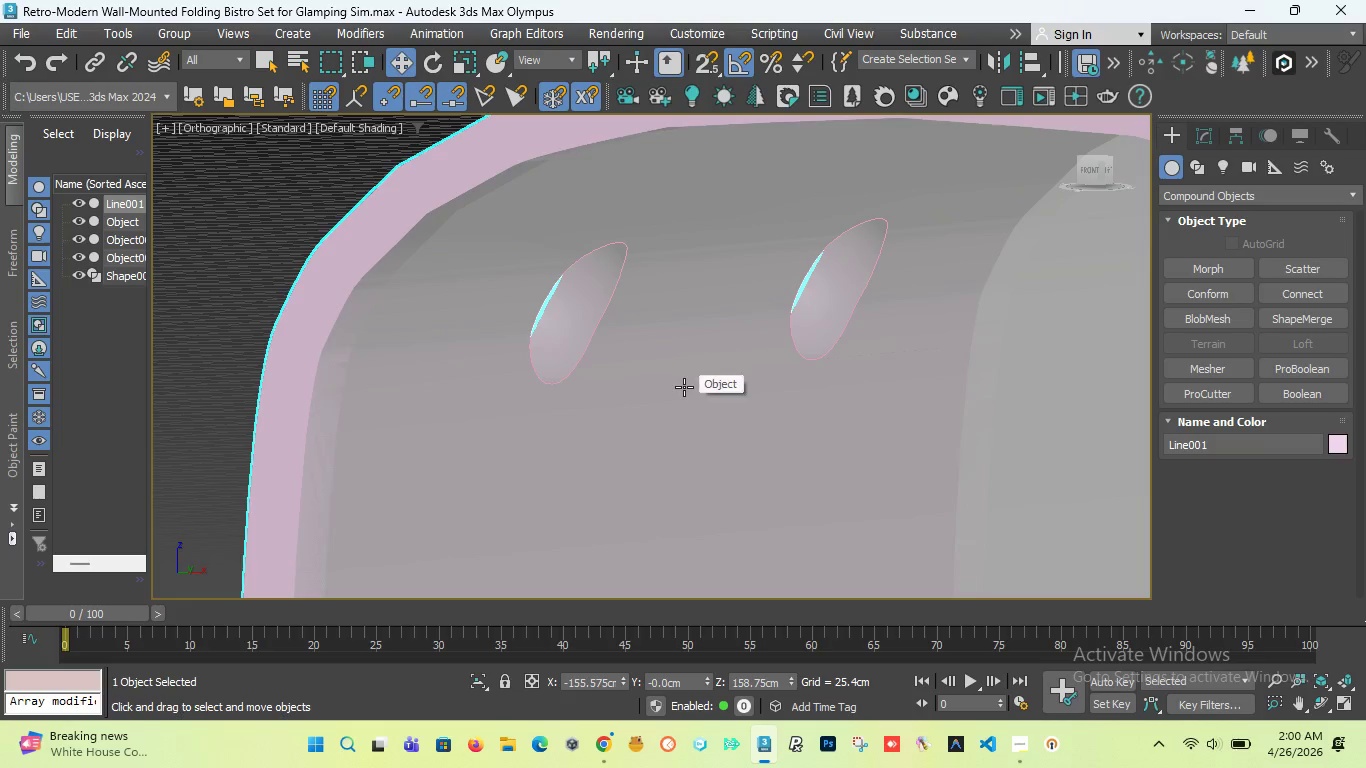 
key(Control+Z)
 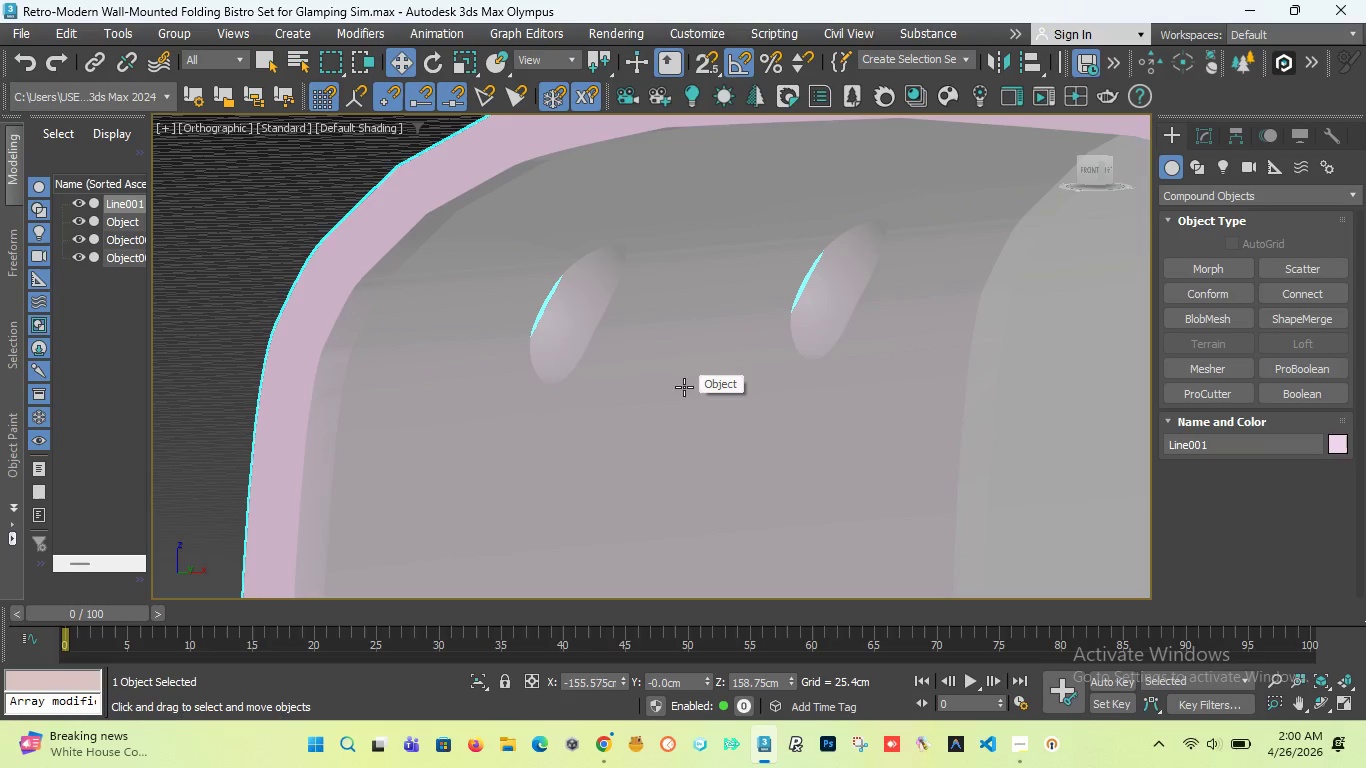 
key(Control+Z)
 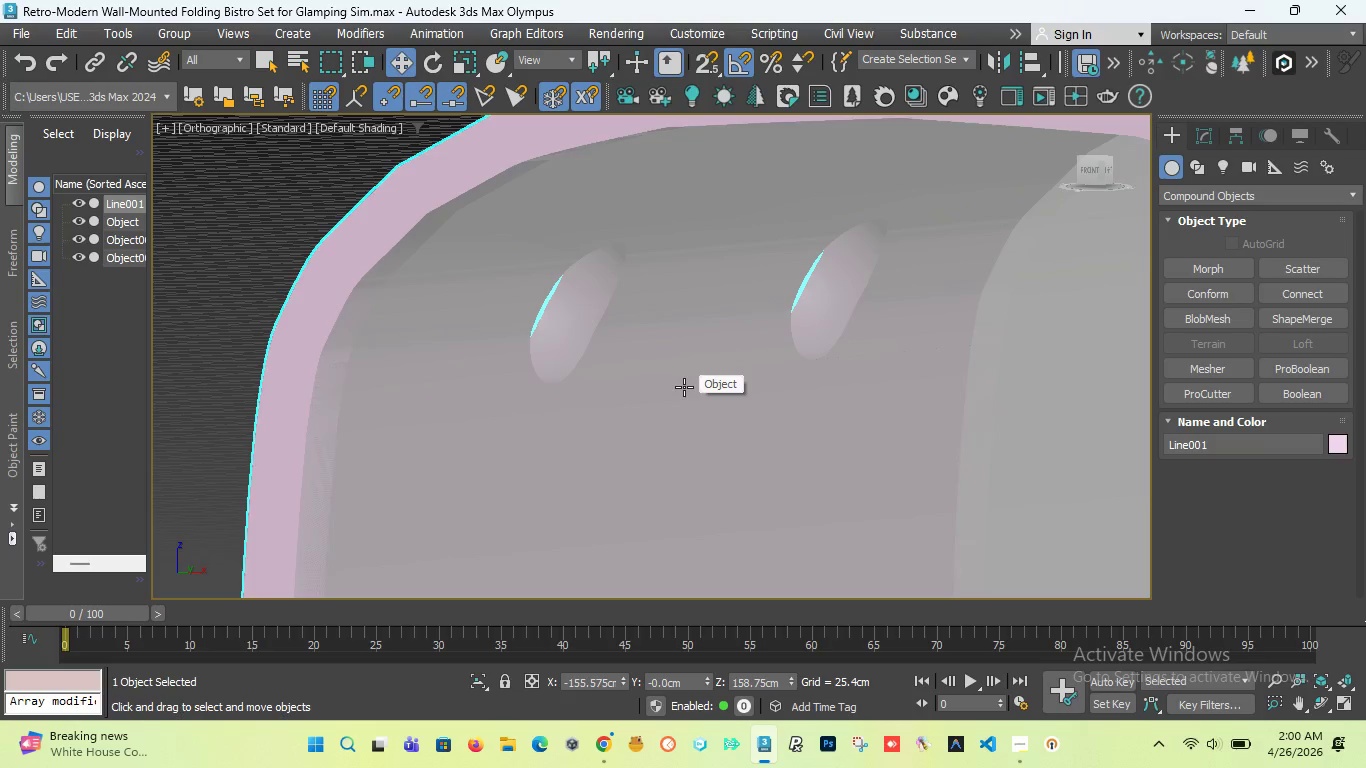 
key(Control+Z)
 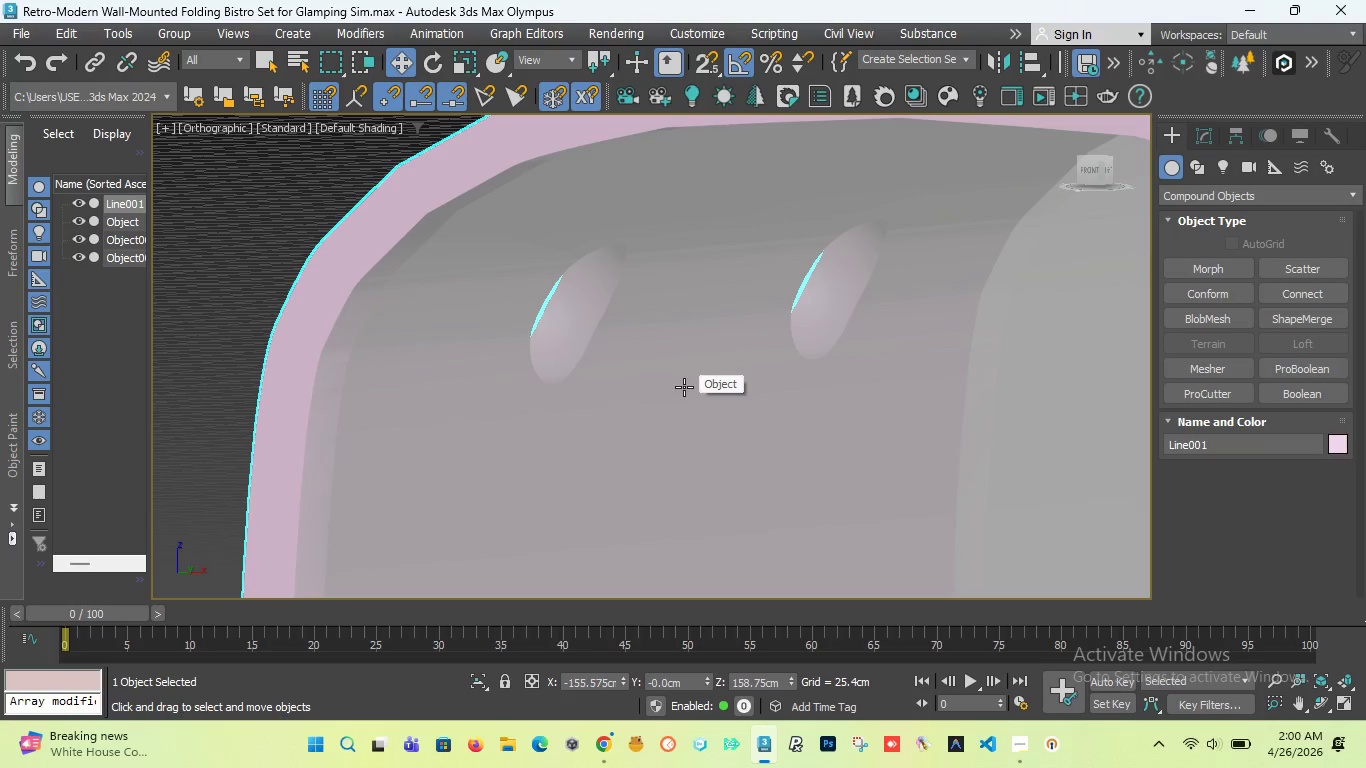 
key(F3)
 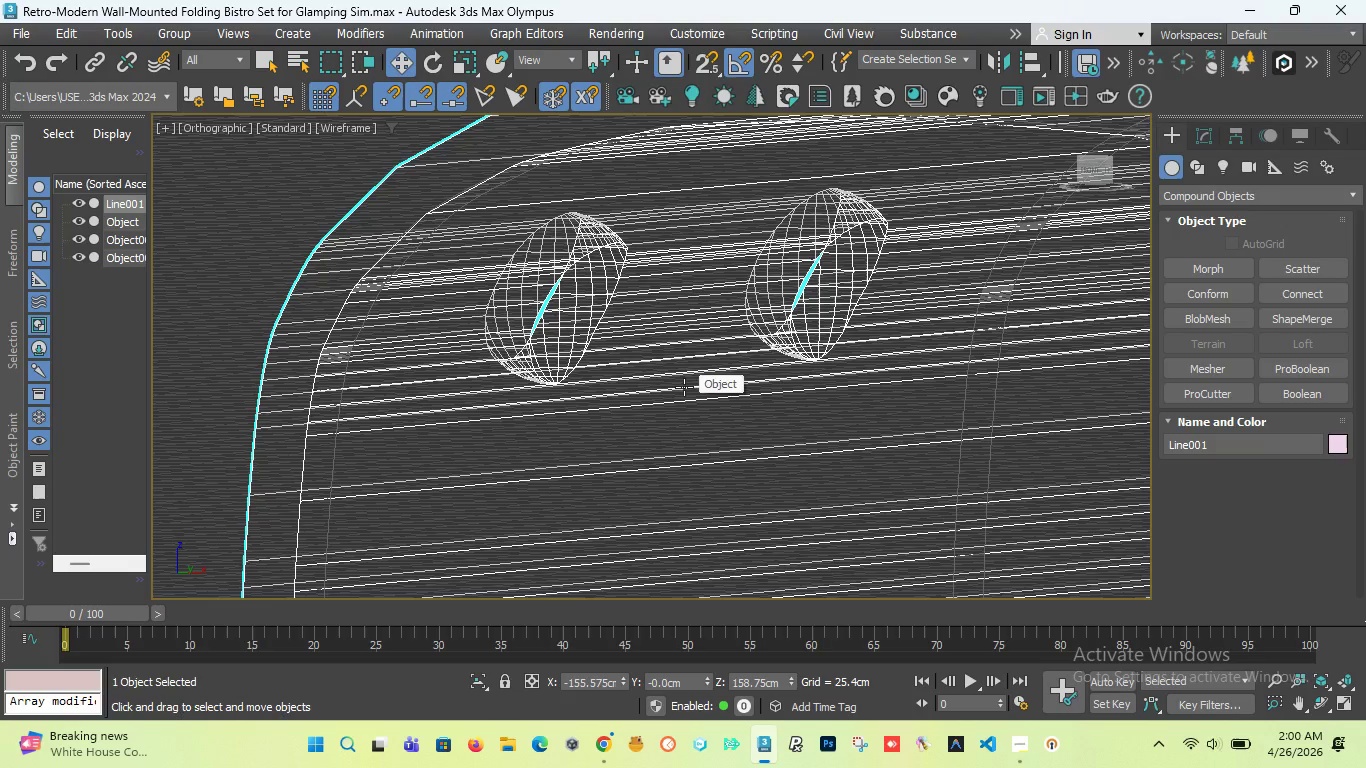 
key(Control+Z)
 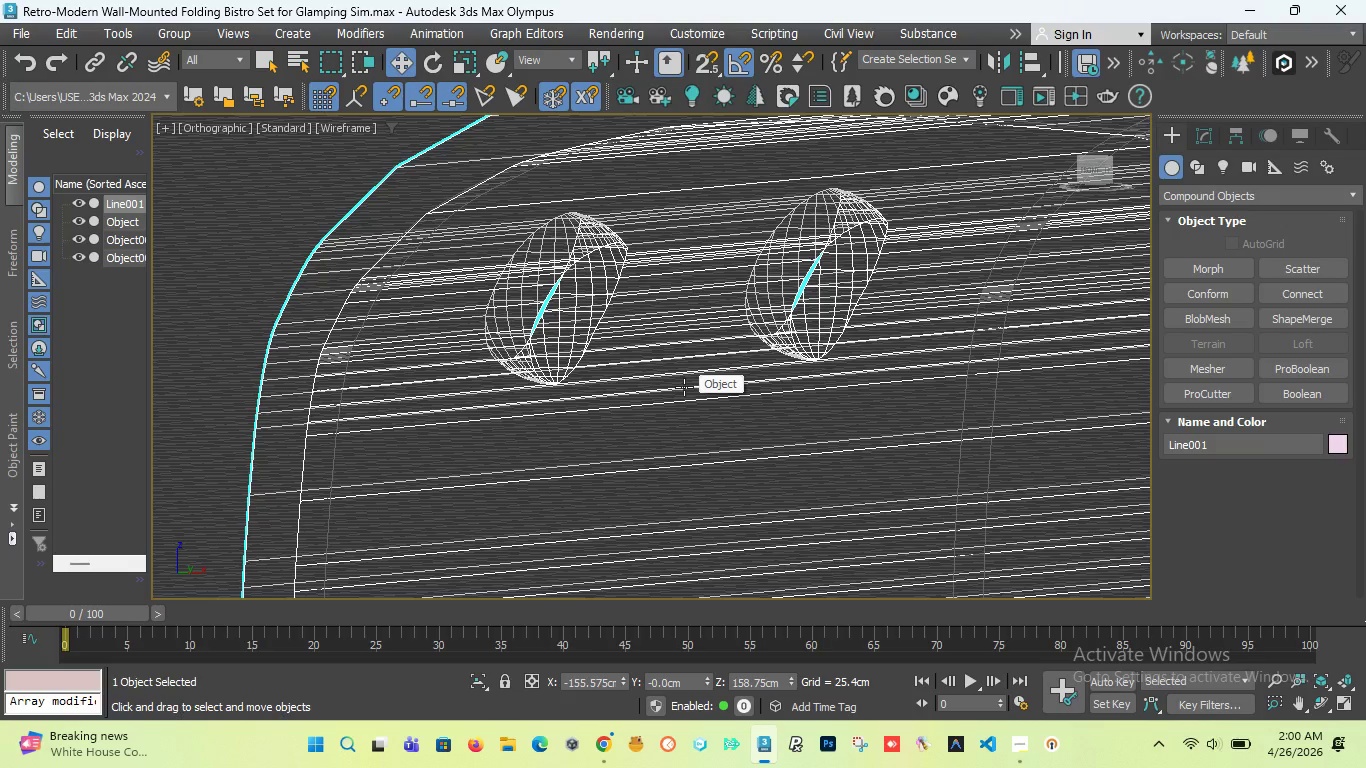 
key(Control+Z)
 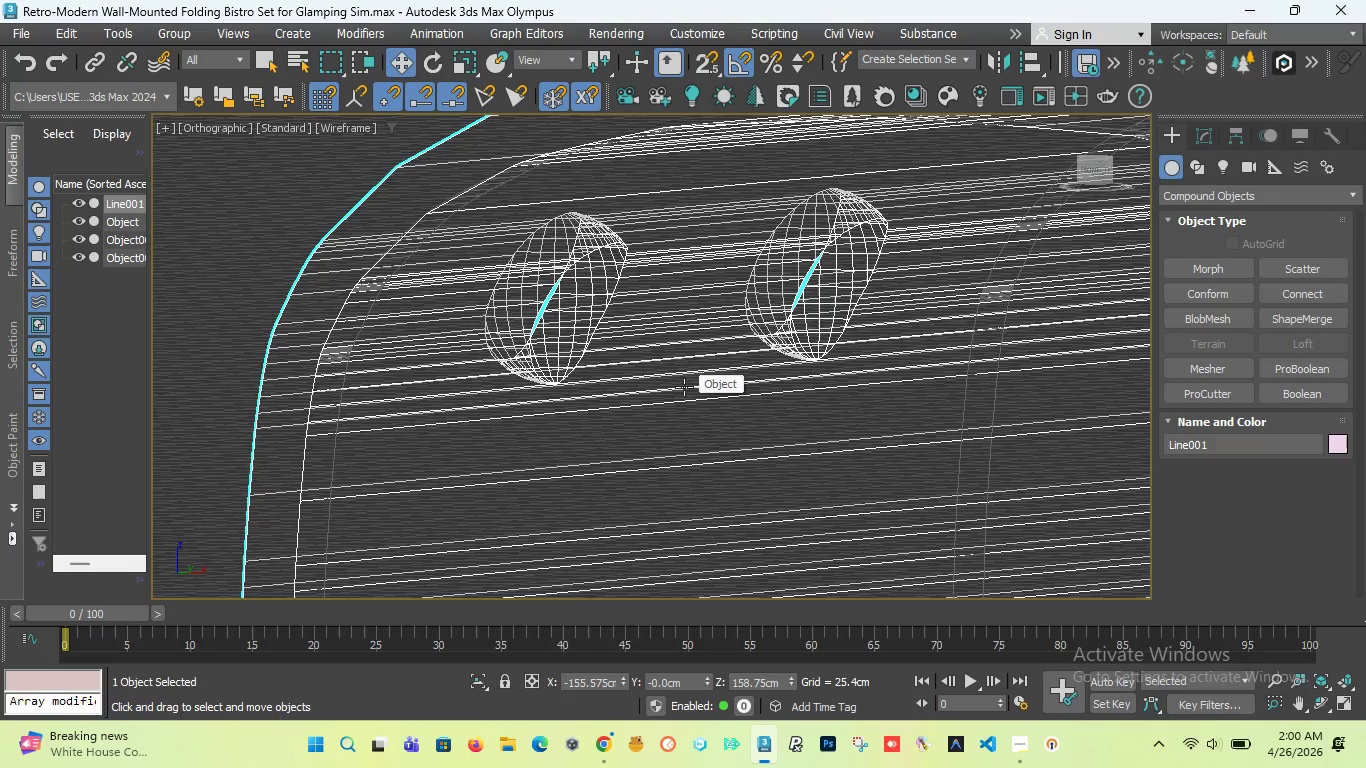 
key(Control+Z)
 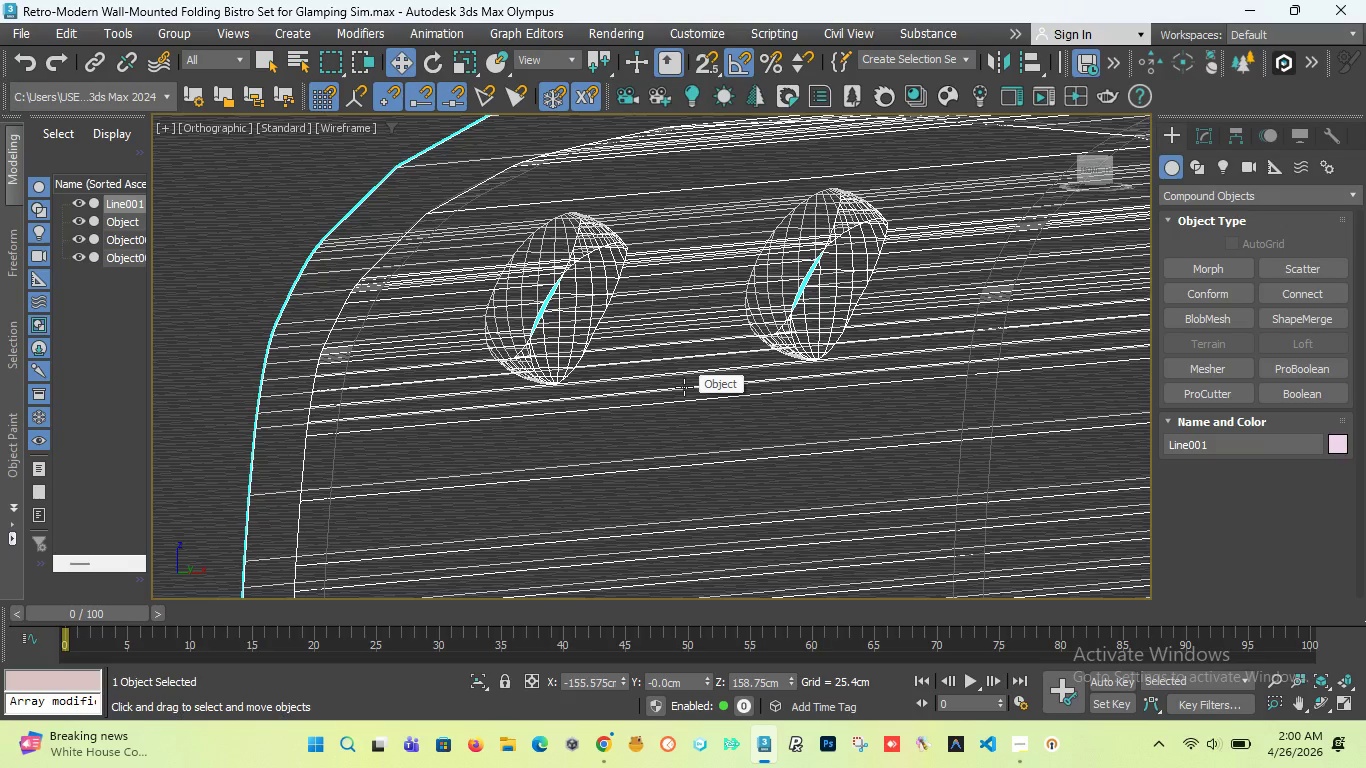 
key(Control+Z)
 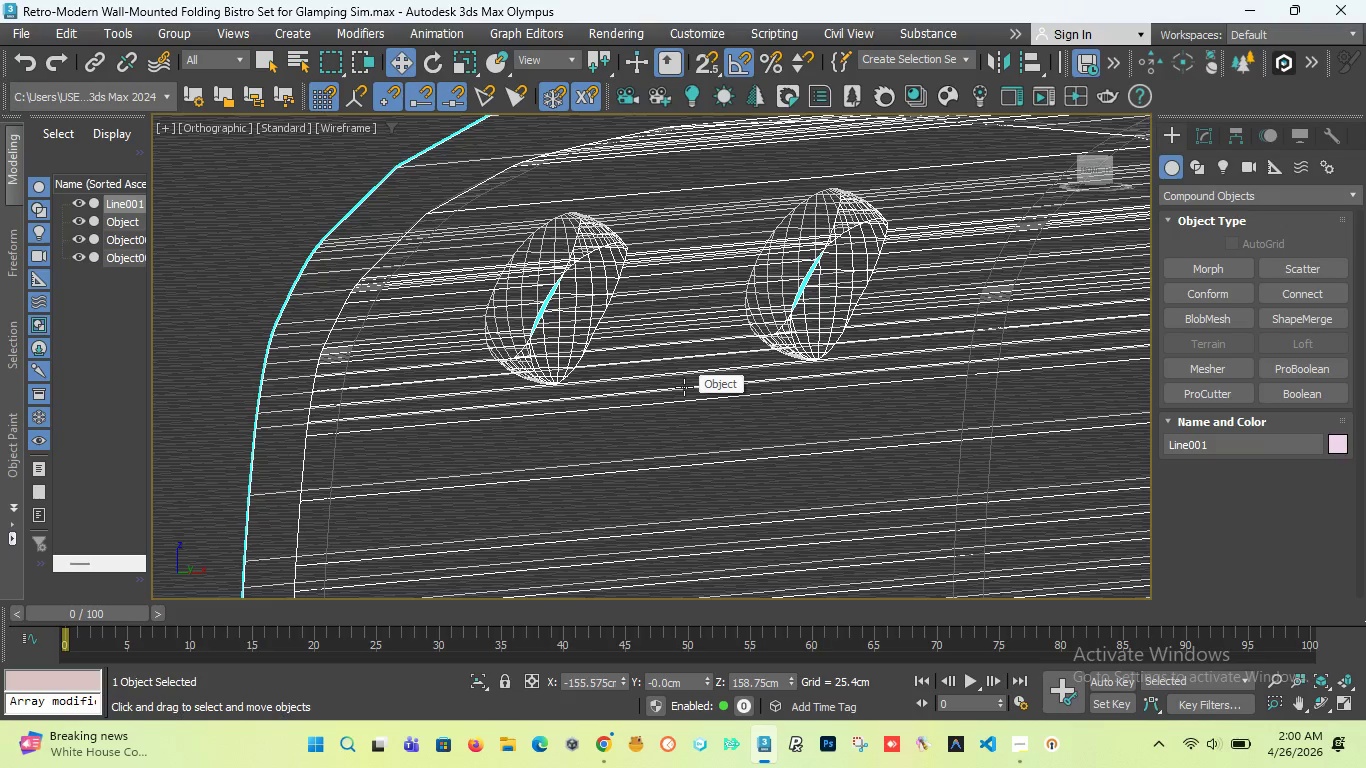 
key(Control+Z)
 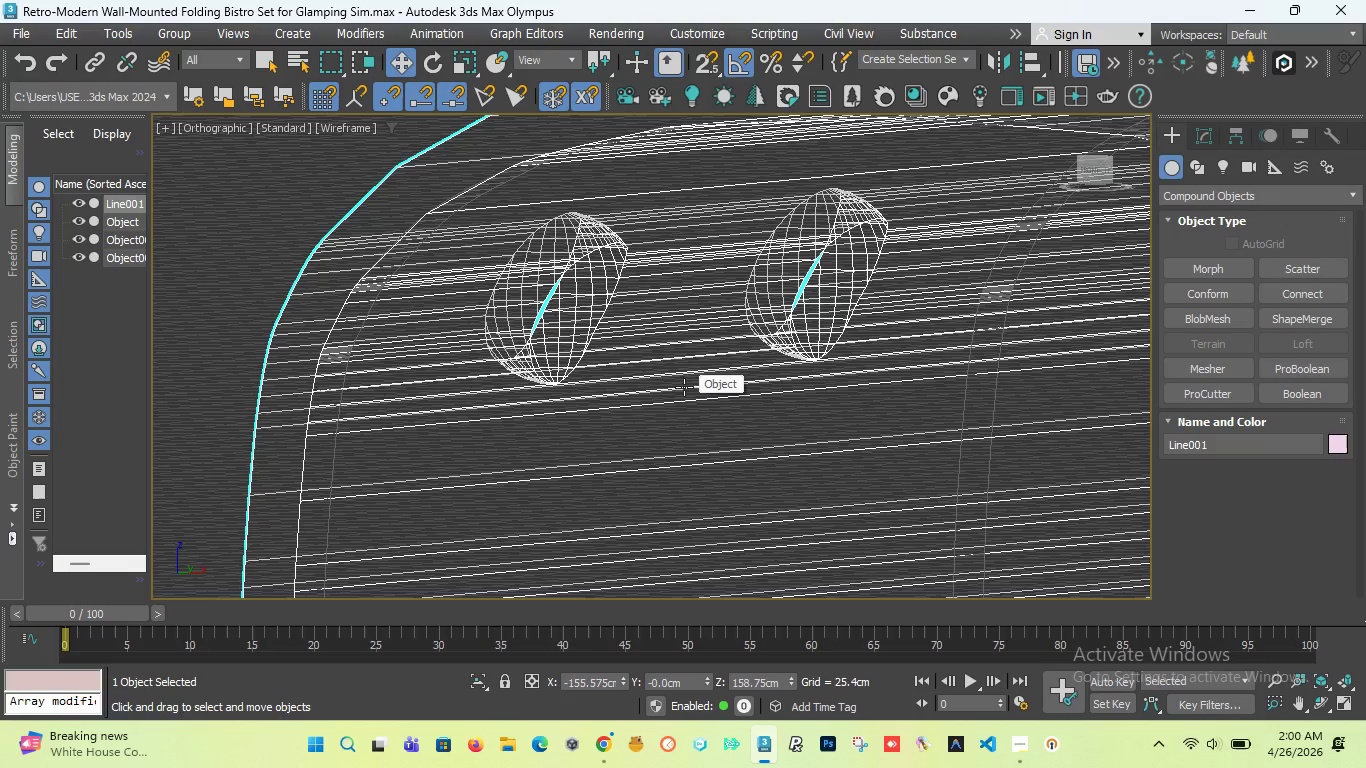 
key(Control+Z)
 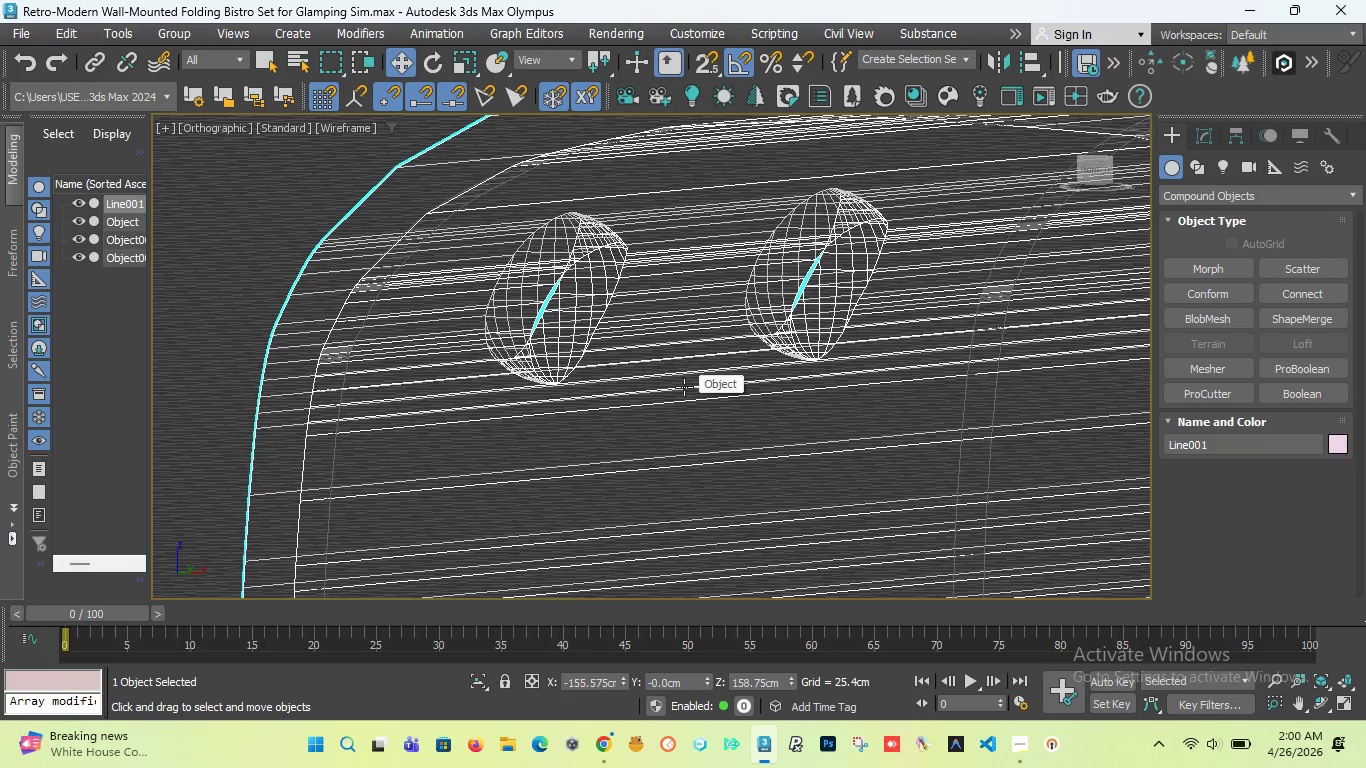 
key(Control+Z)
 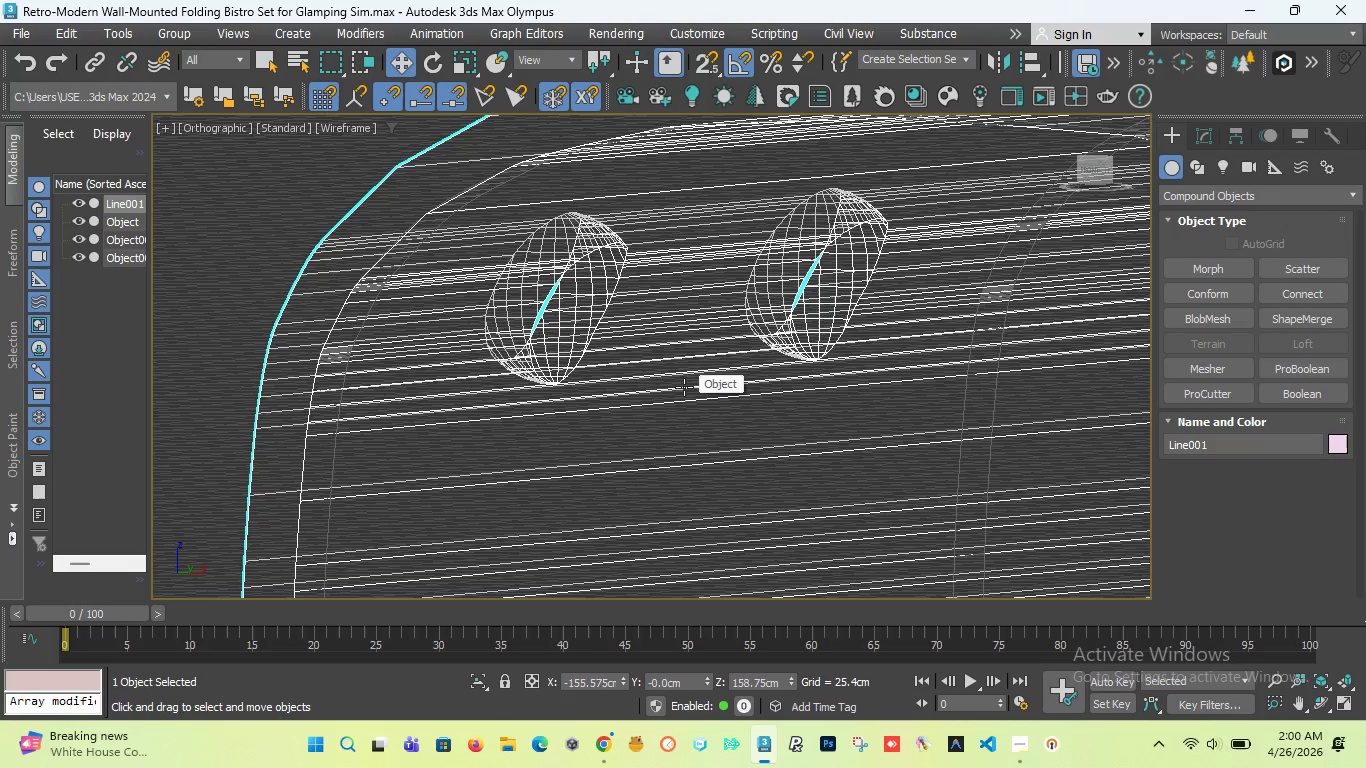 
key(Control+Z)
 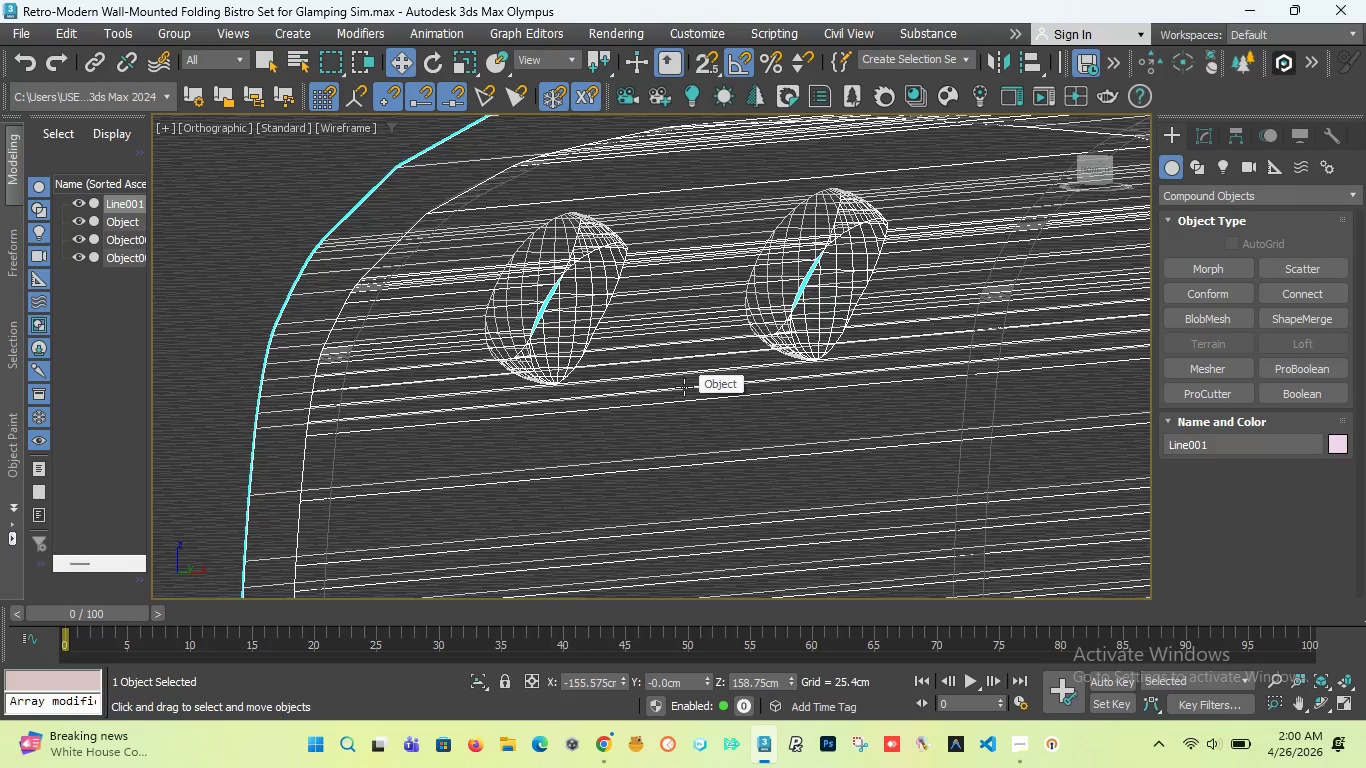 
key(Control+Z)
 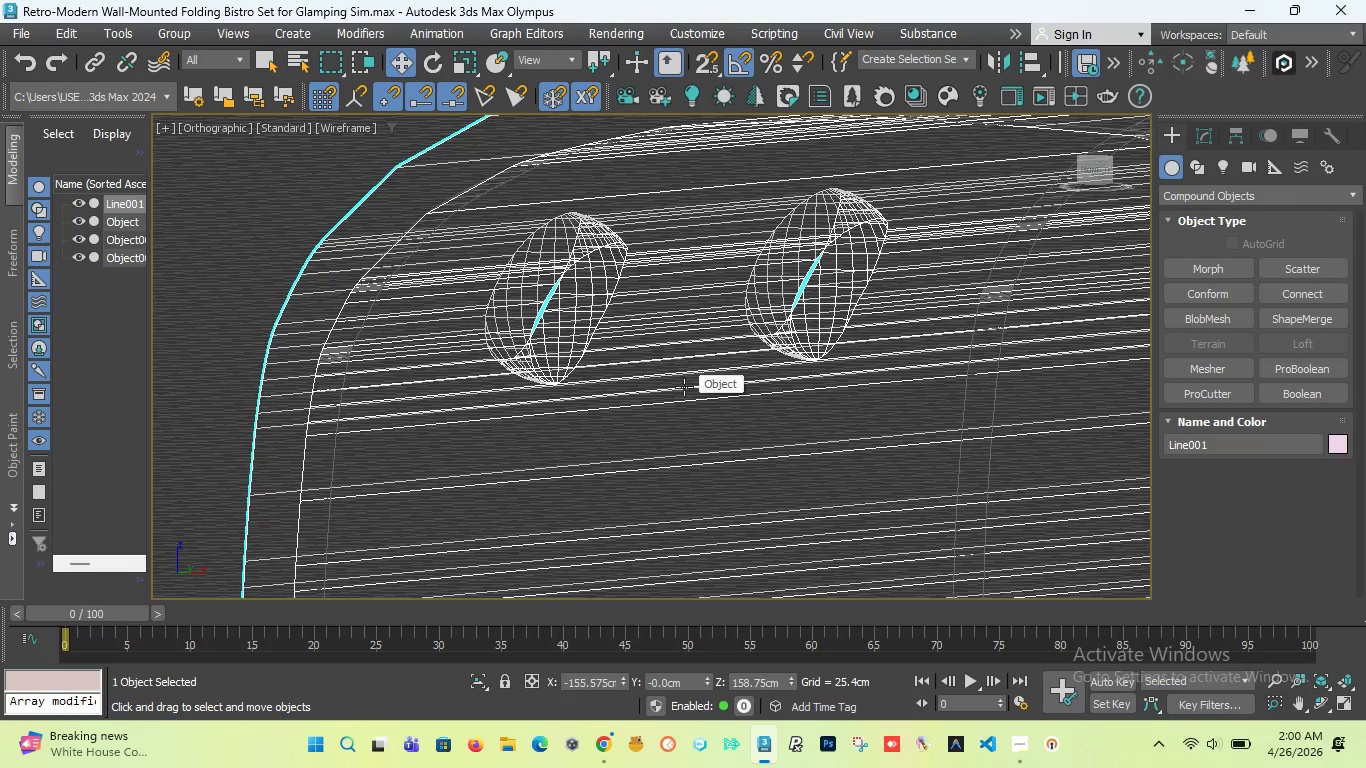 
key(Control+Z)
 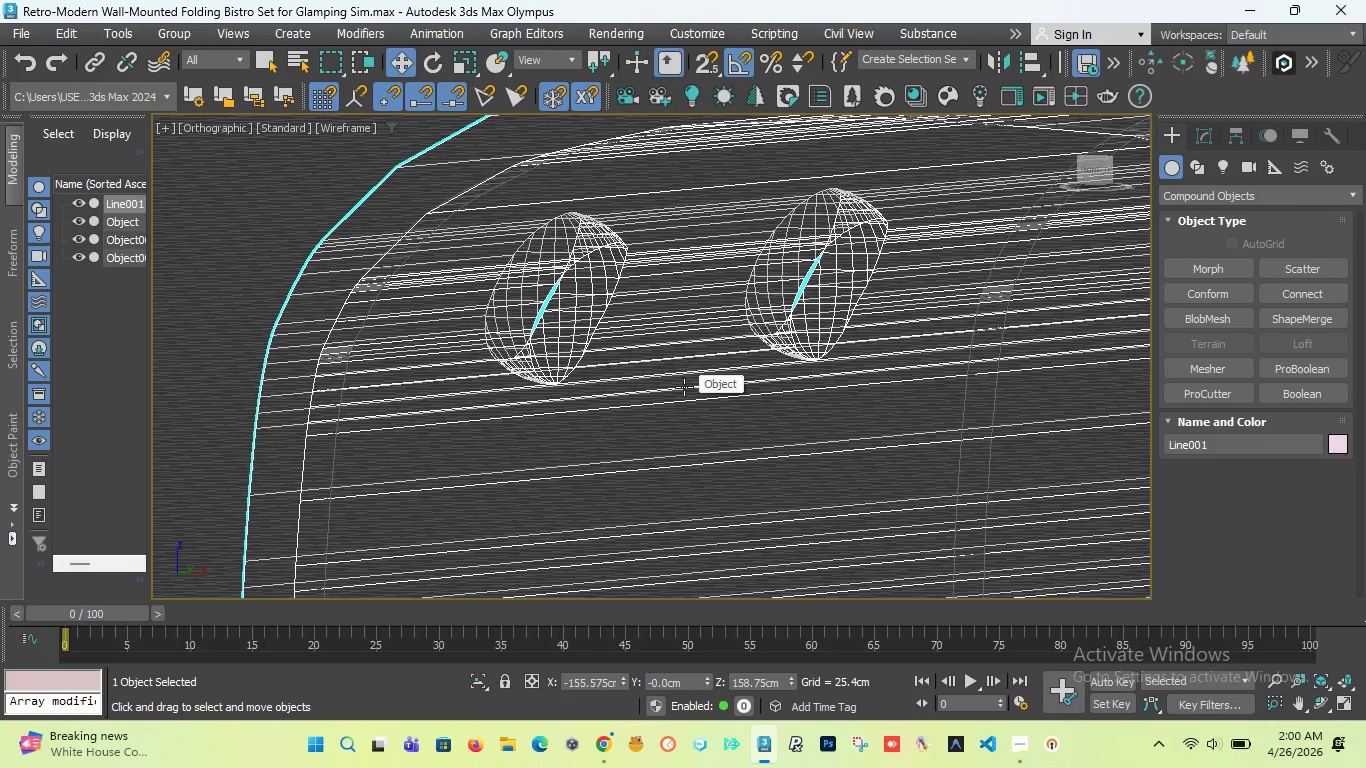 
key(Control+Z)
 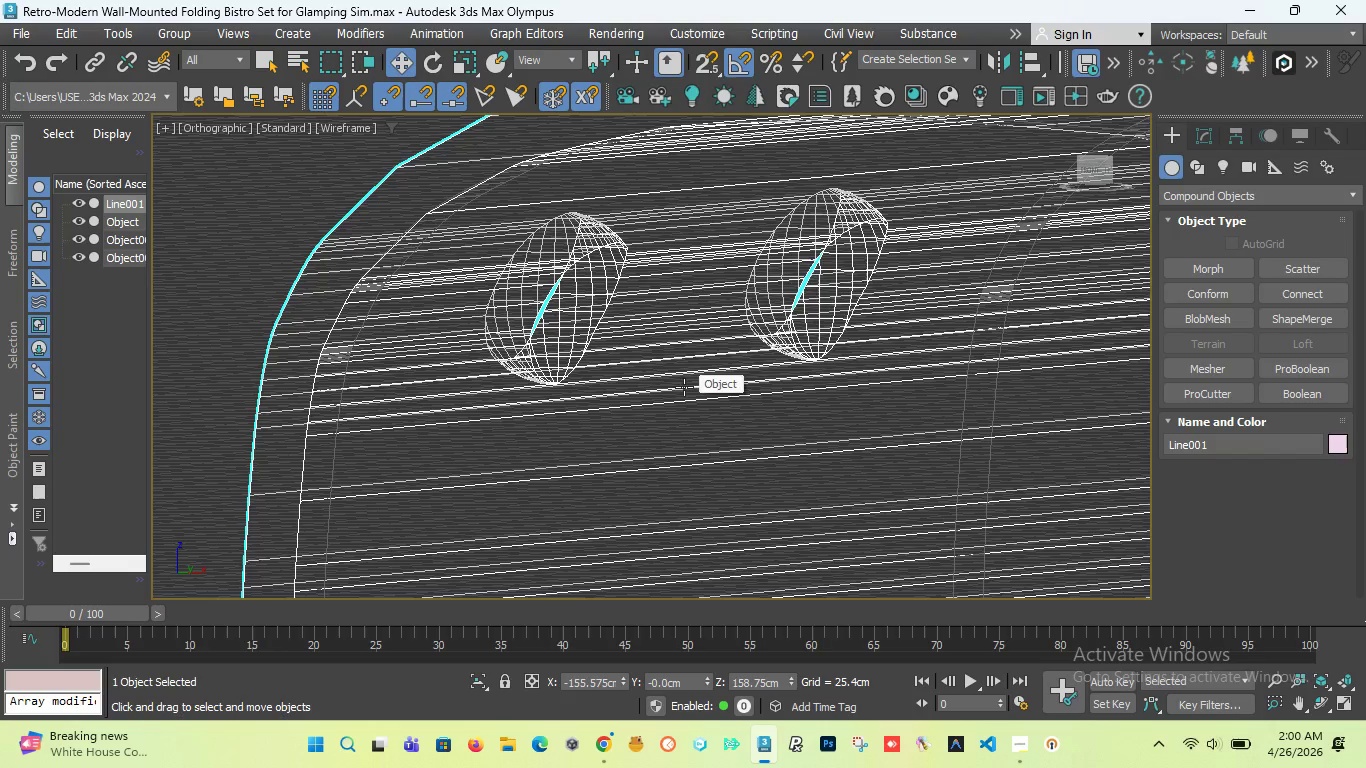 
key(Control+Z)
 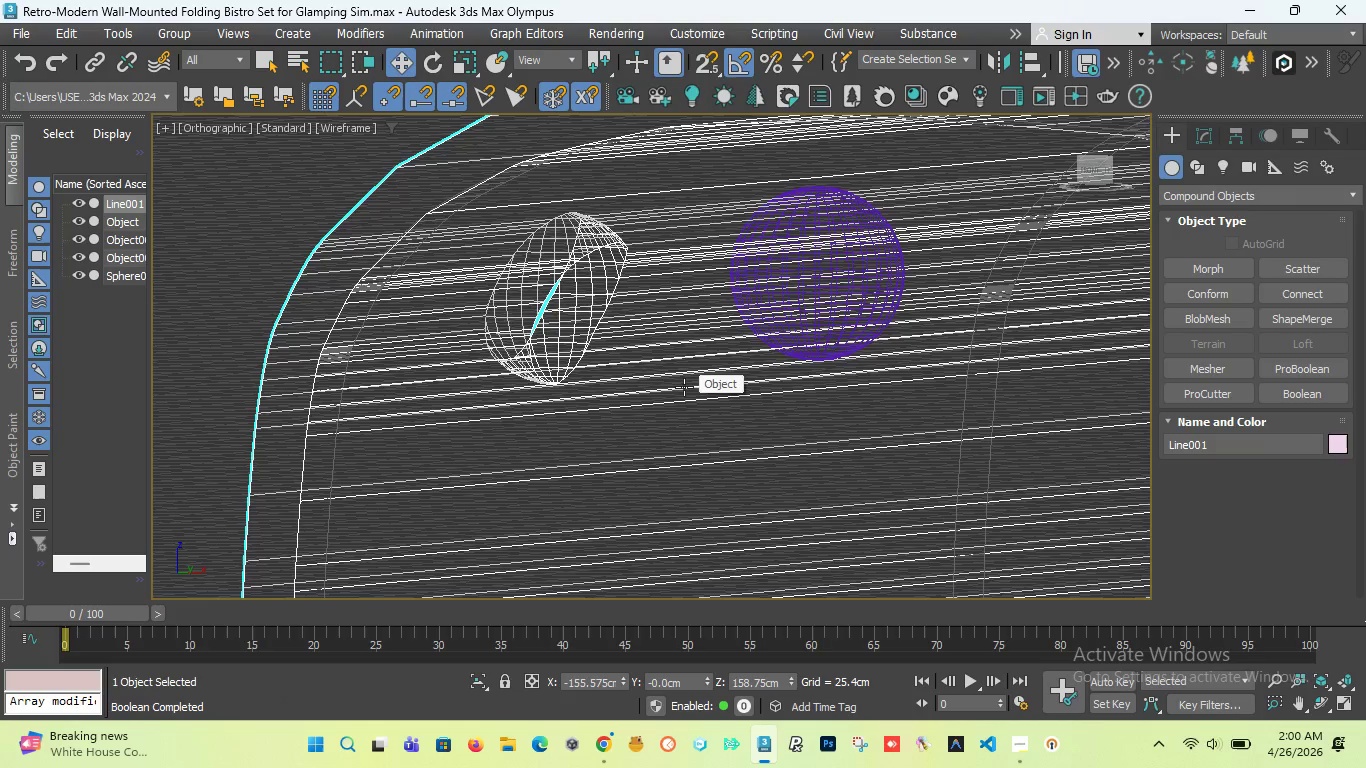 
key(Control+Z)
 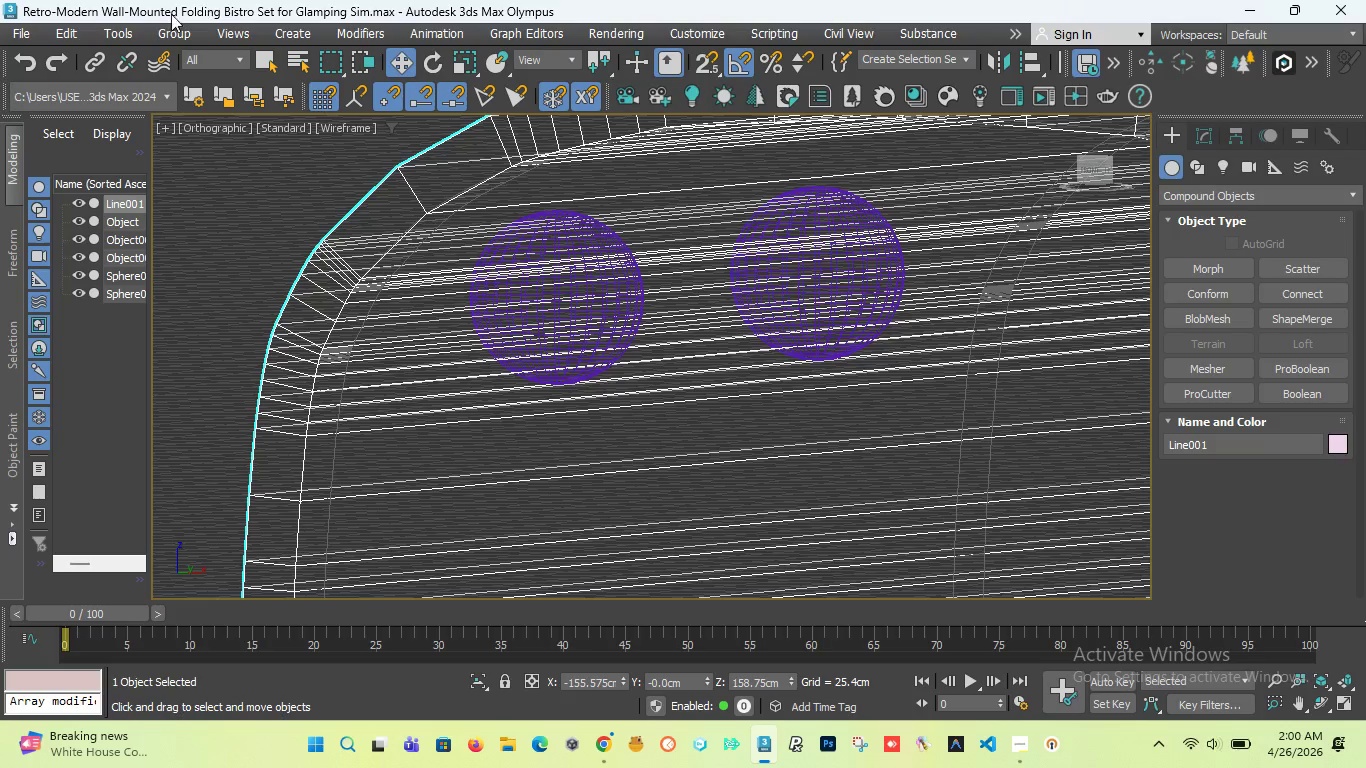 
left_click([49, 59])
 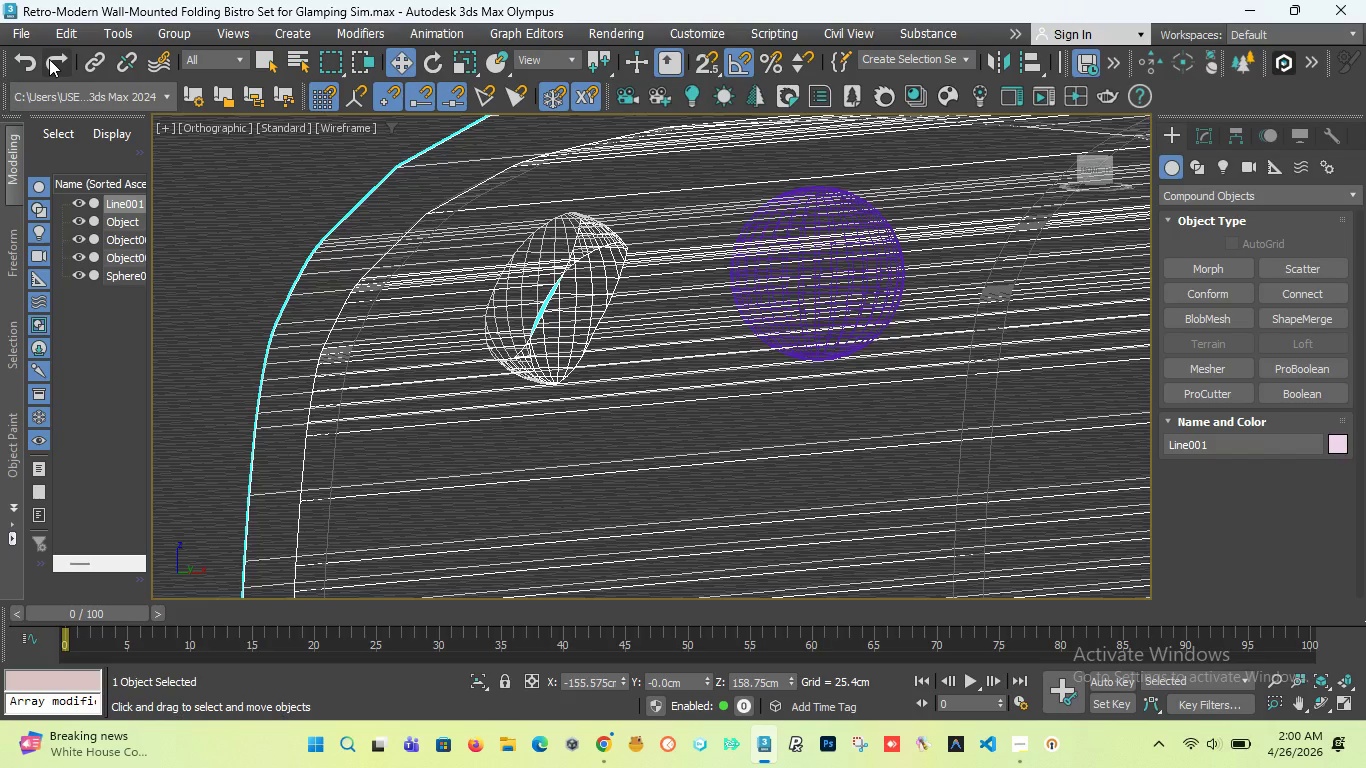 
left_click([49, 59])
 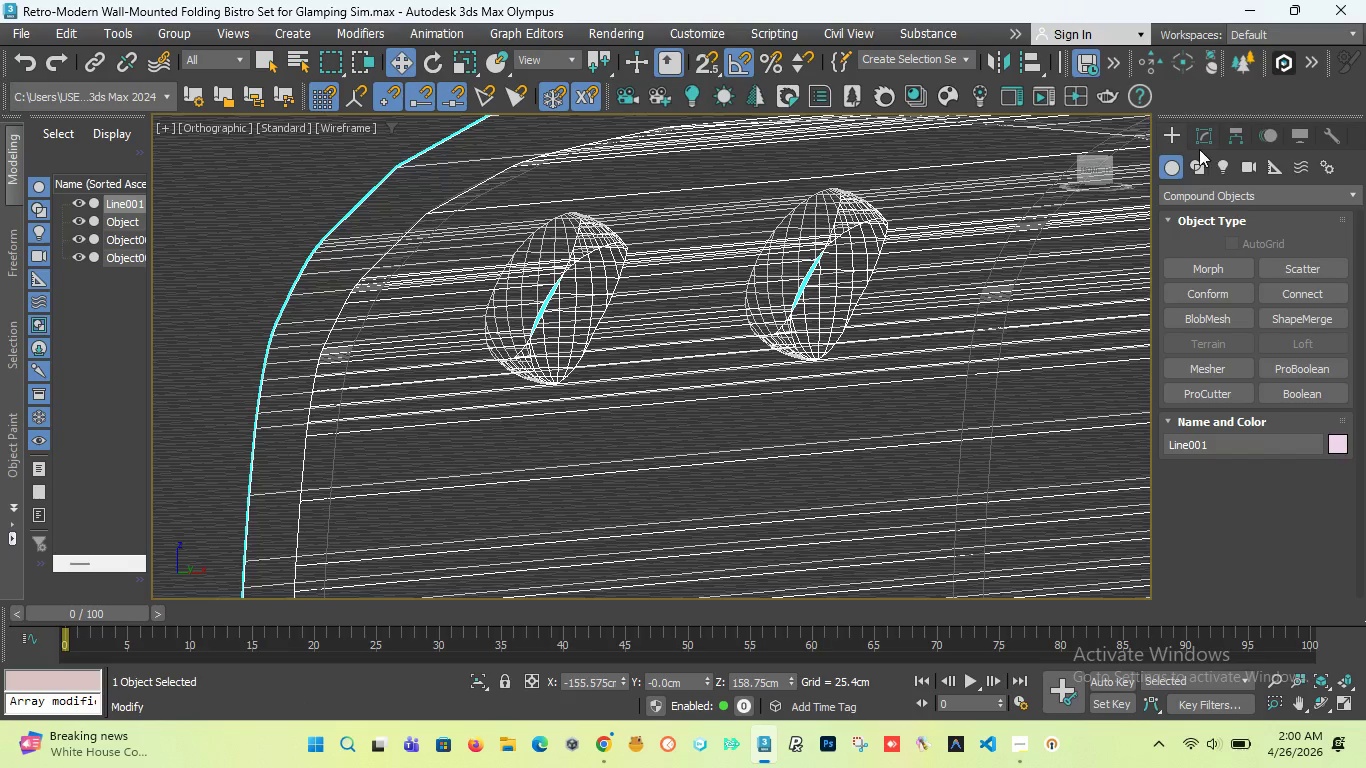 
left_click([1197, 137])
 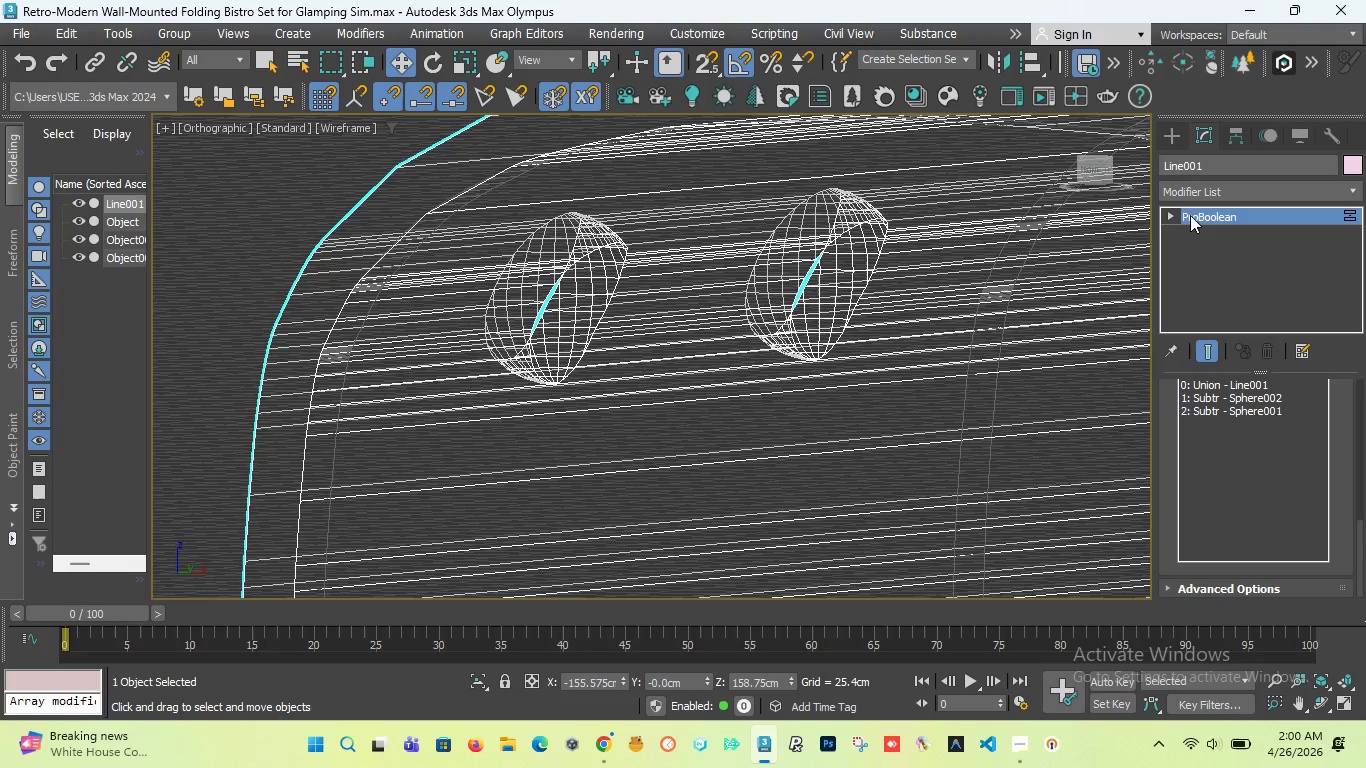 
right_click([1198, 214])
 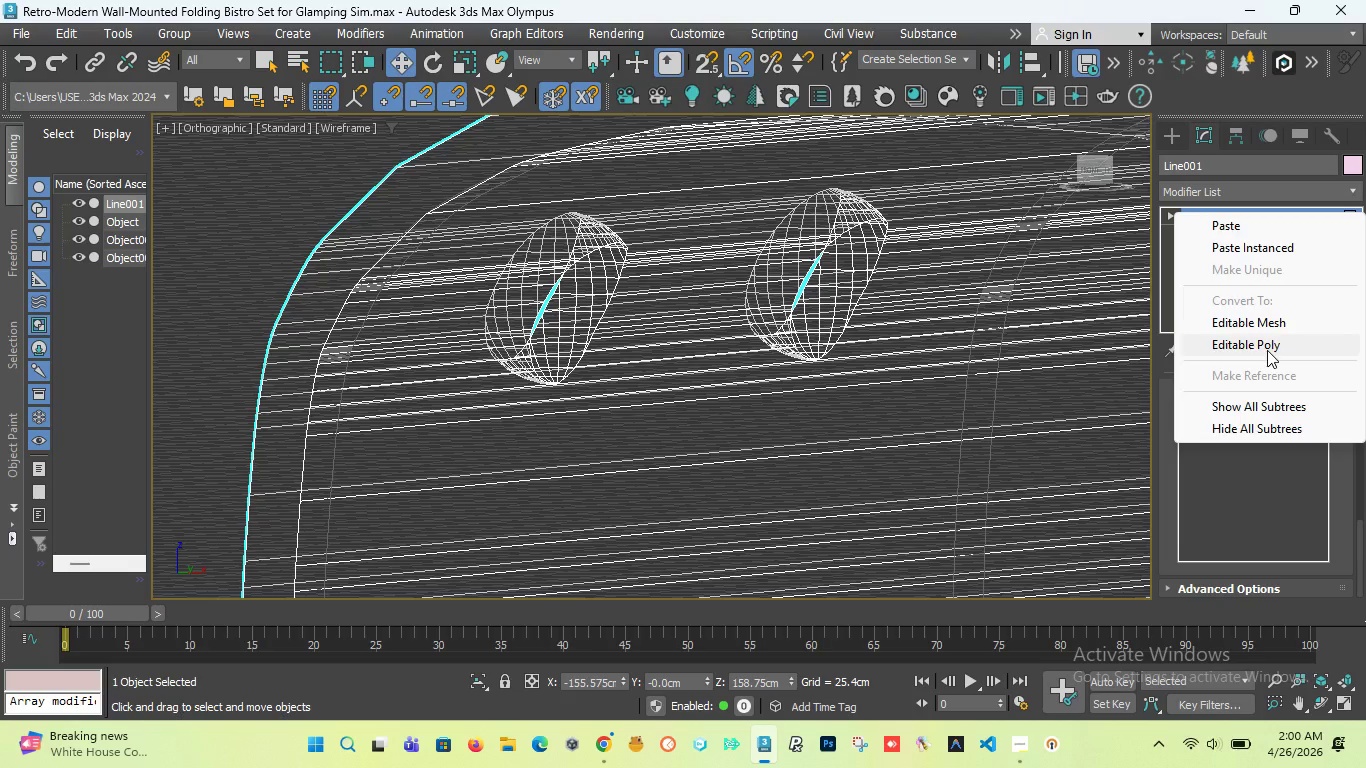 
left_click([1266, 345])
 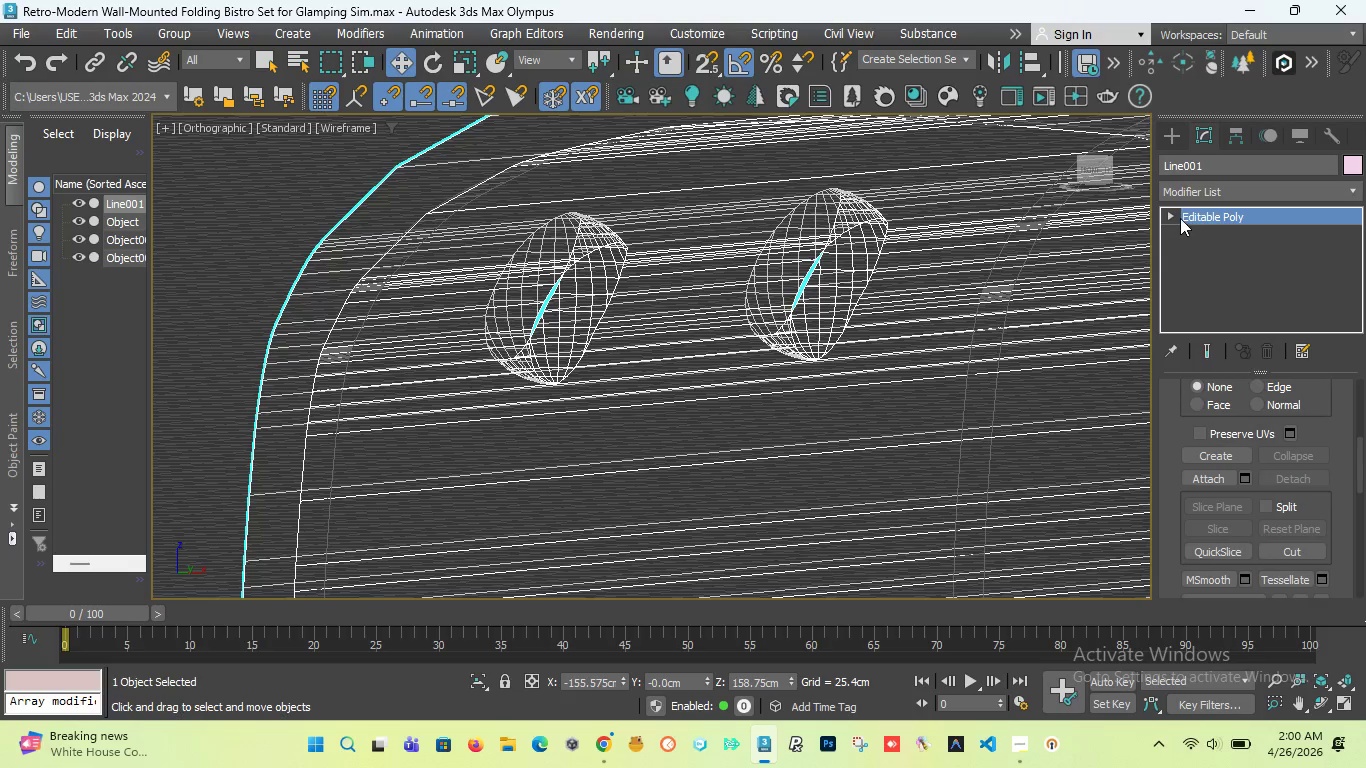 
left_click([1172, 214])
 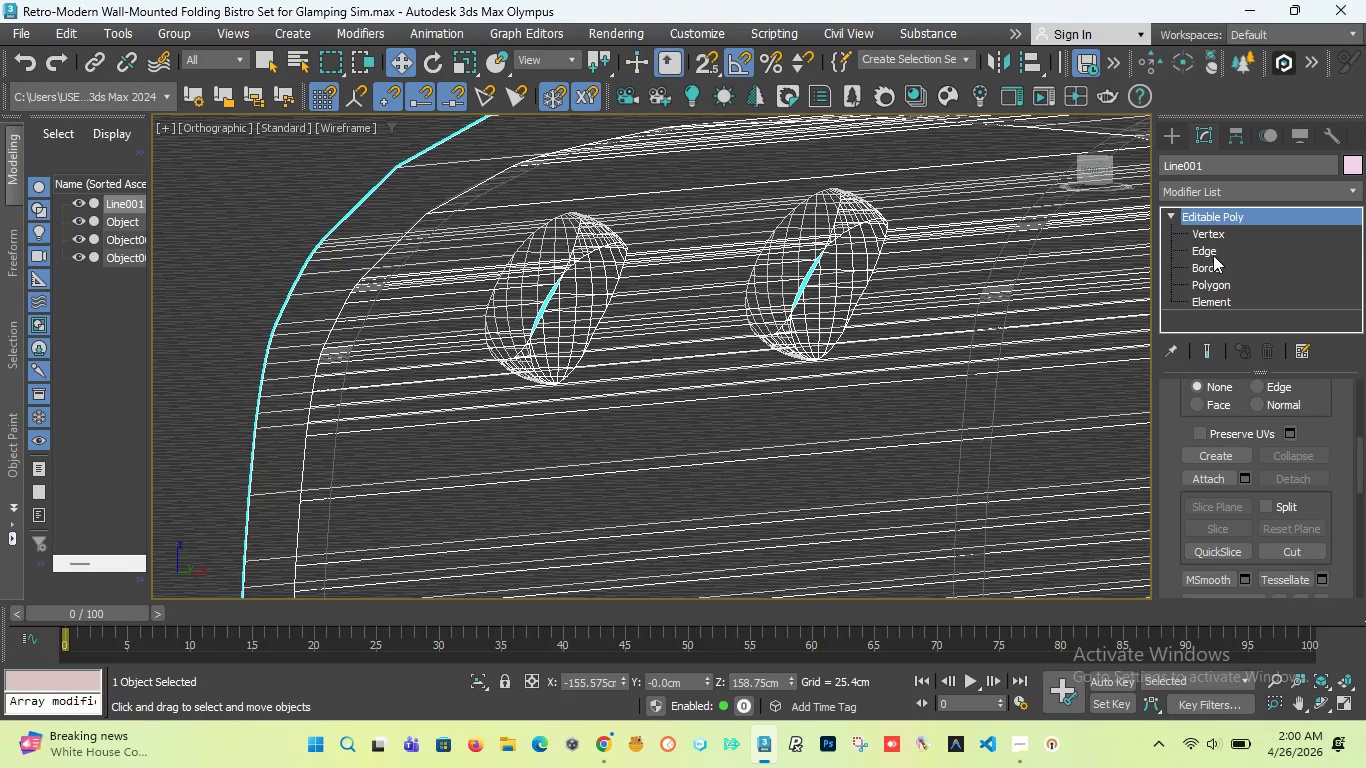 
left_click([1213, 255])
 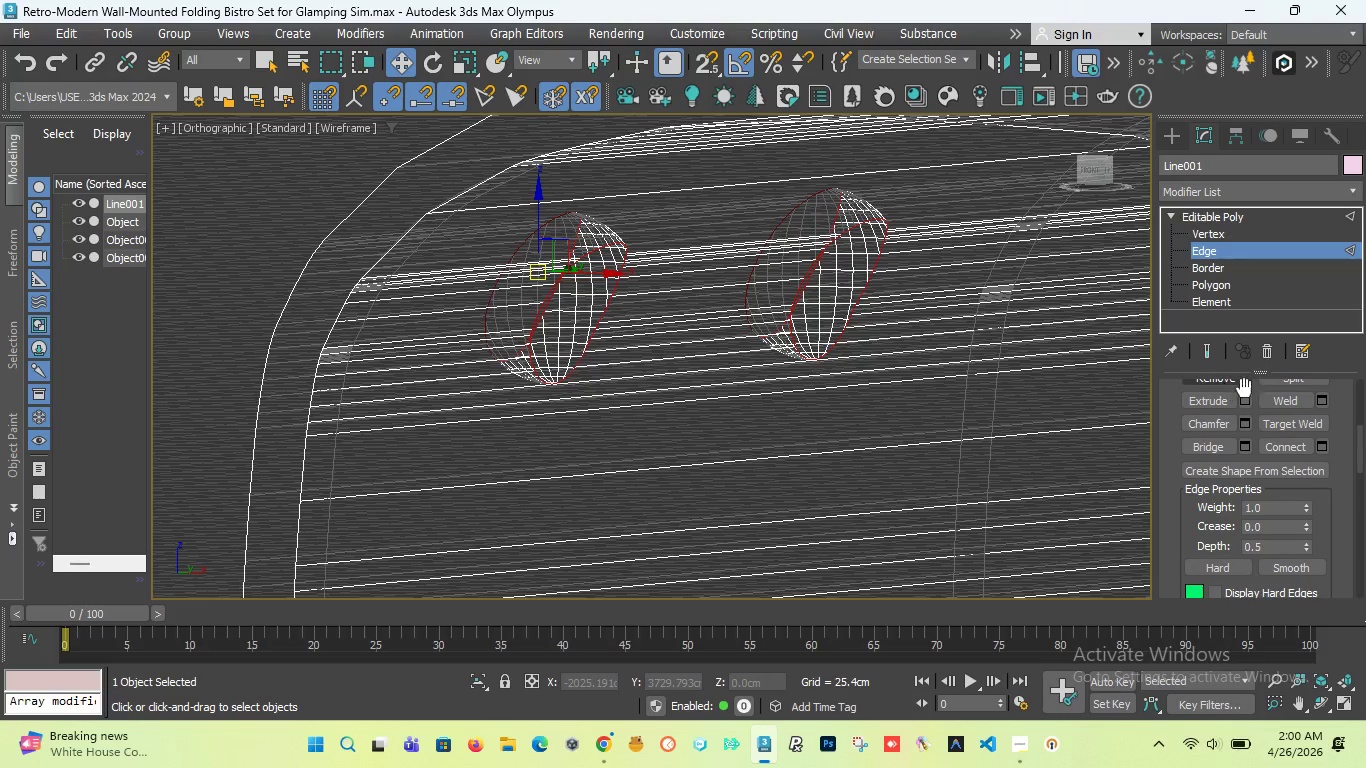 
left_click([1223, 472])
 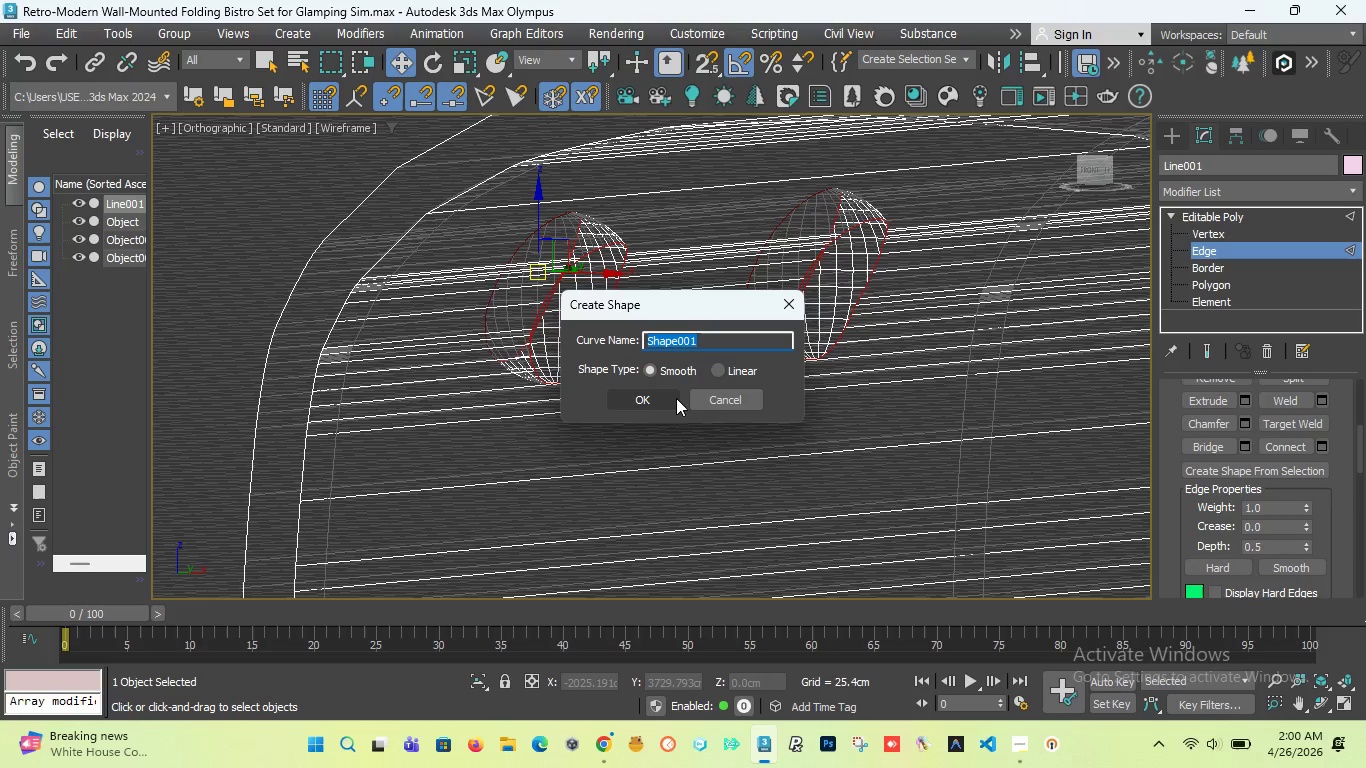 
left_click([667, 398])
 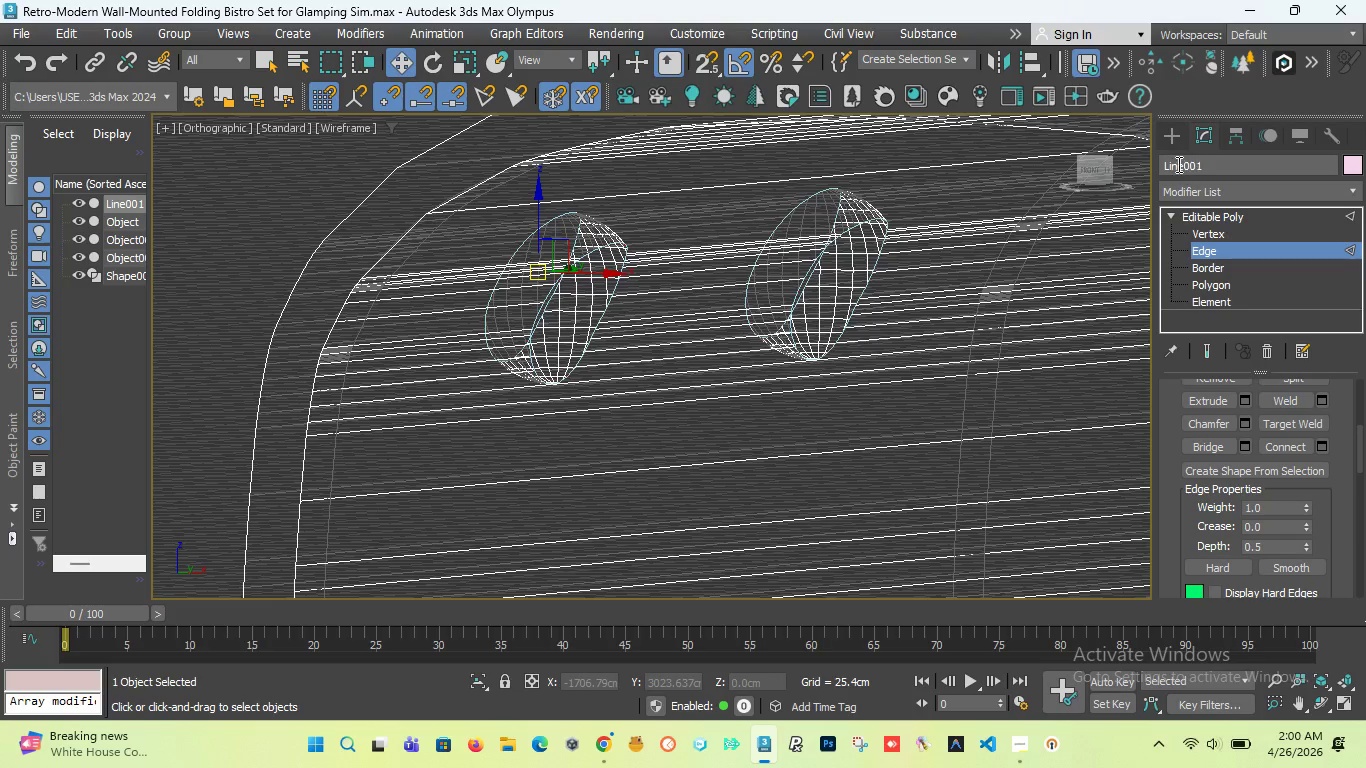 
left_click([1177, 134])
 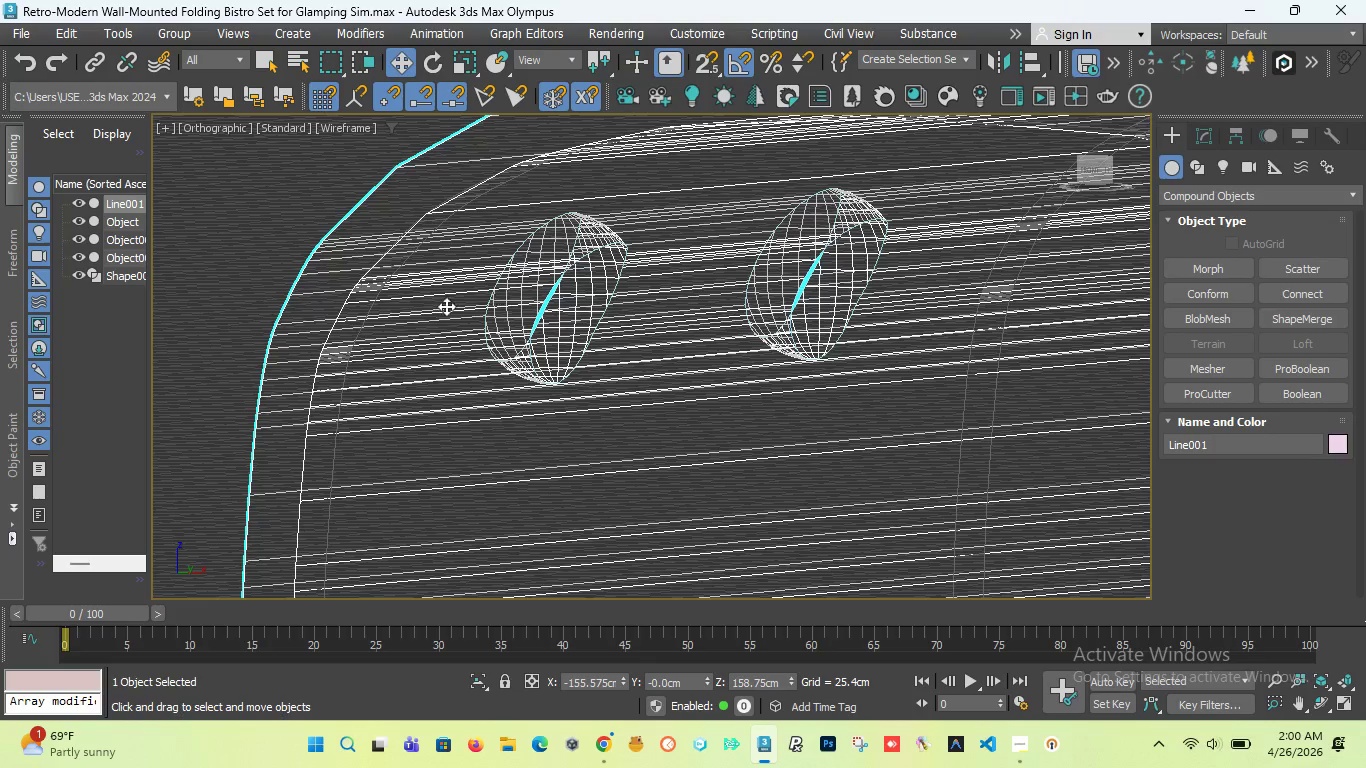 
scroll: coordinate [563, 333], scroll_direction: up, amount: 3.0
 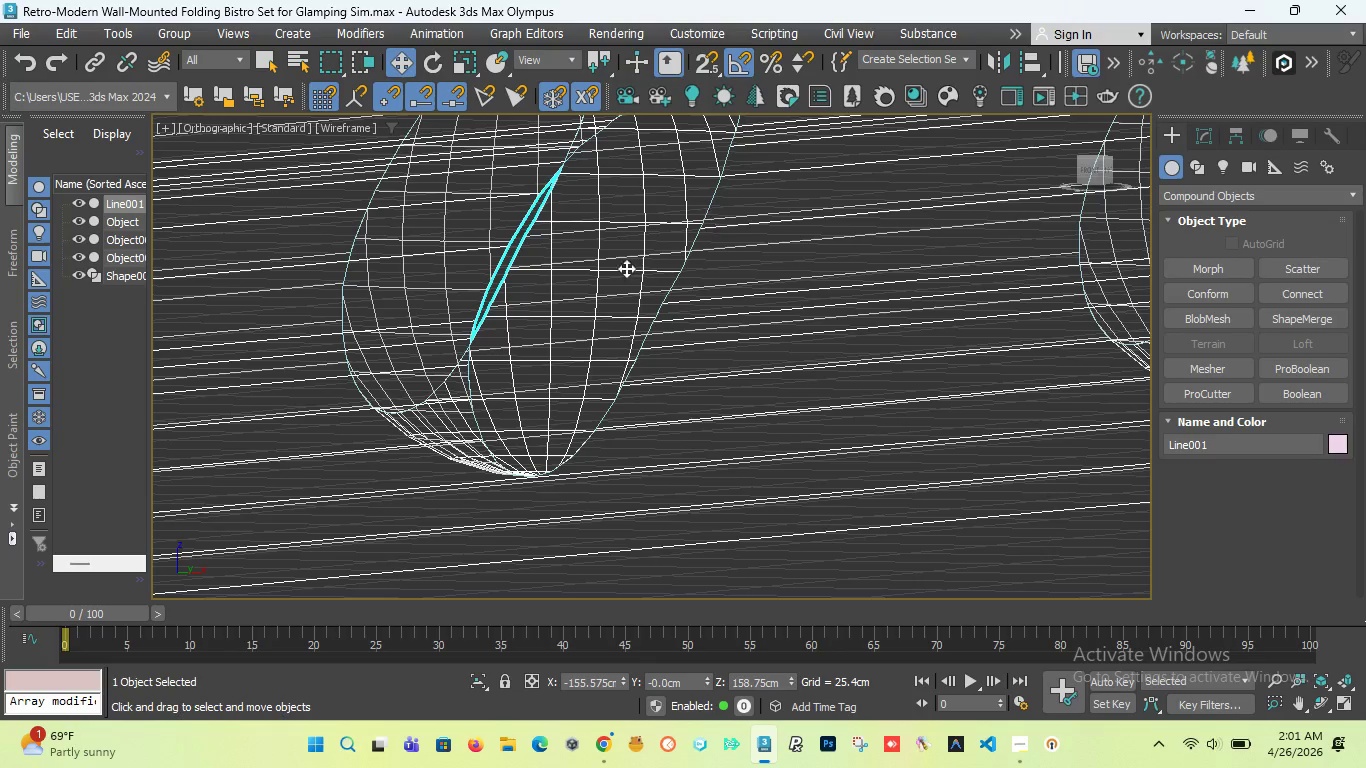 
left_click([611, 403])
 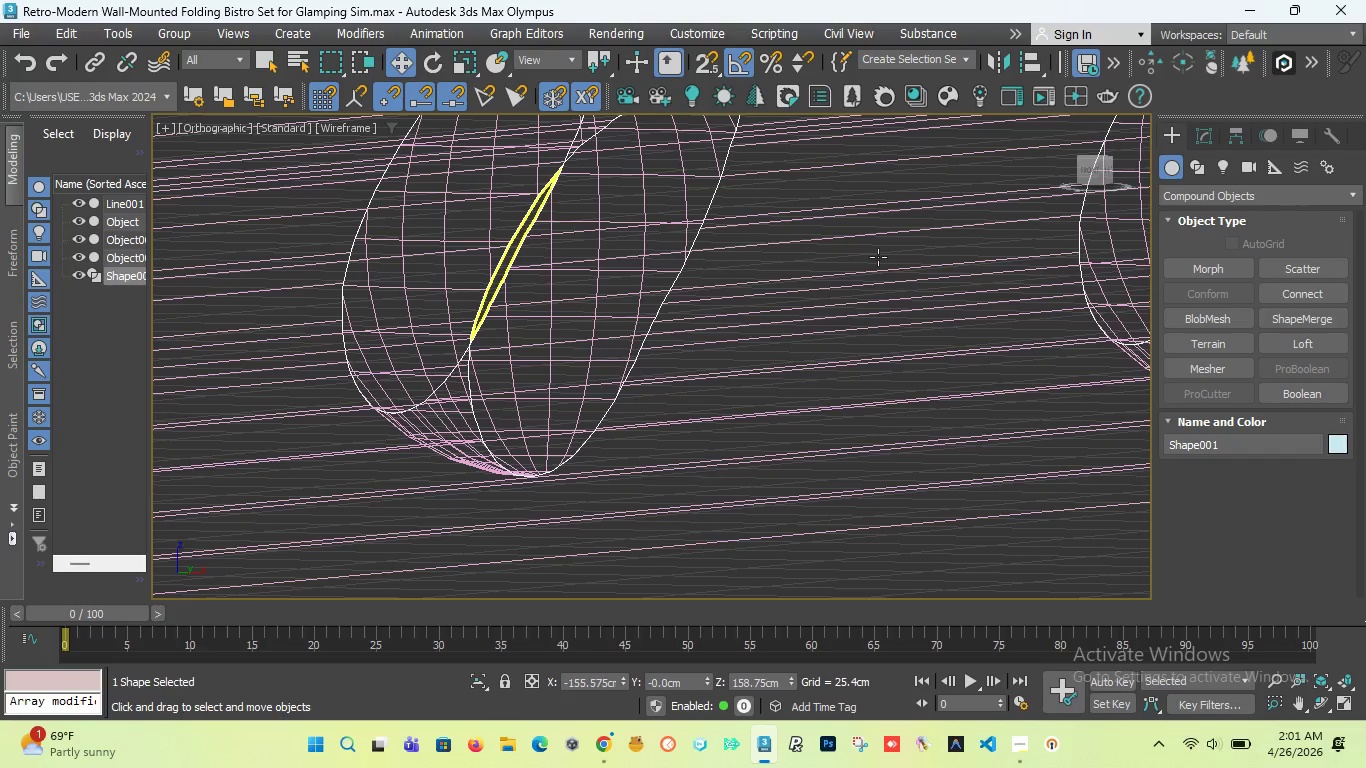 
scroll: coordinate [713, 289], scroll_direction: down, amount: 2.0
 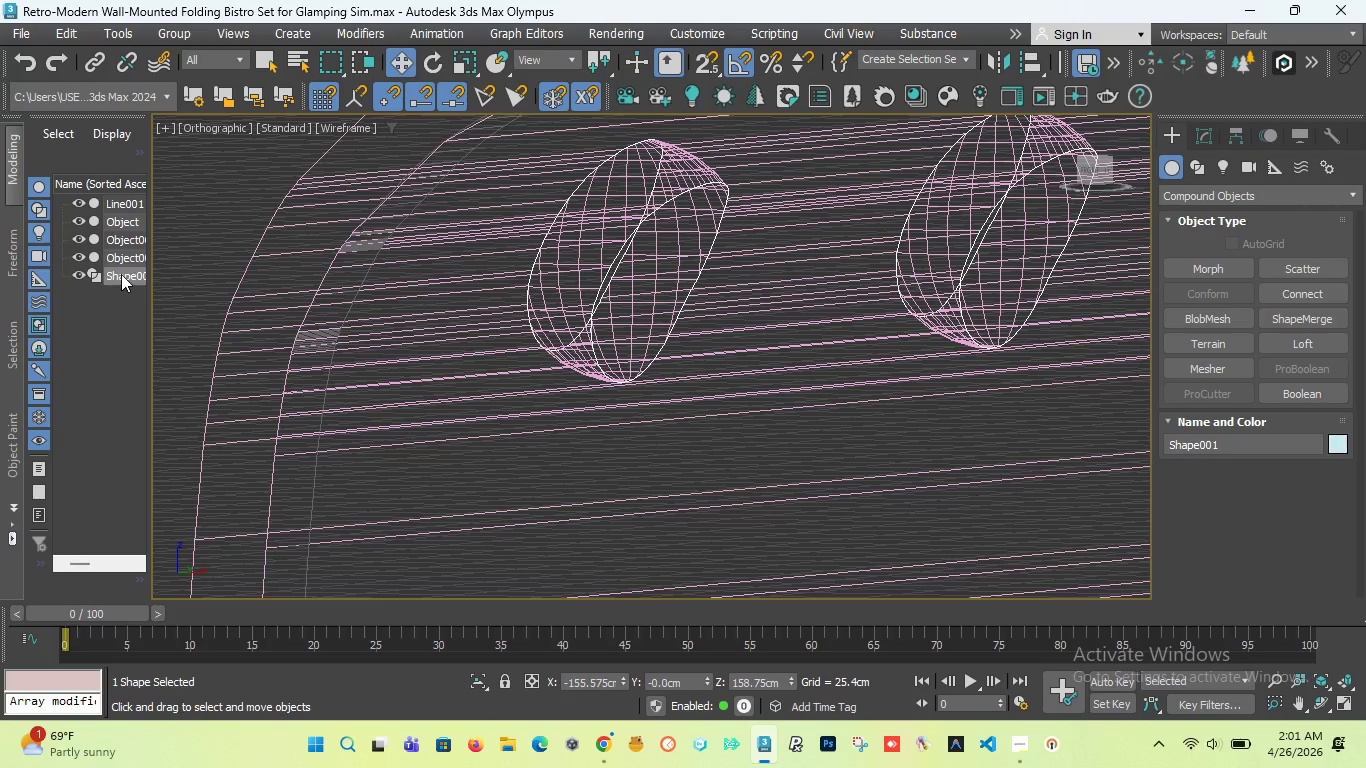 
wait(5.51)
 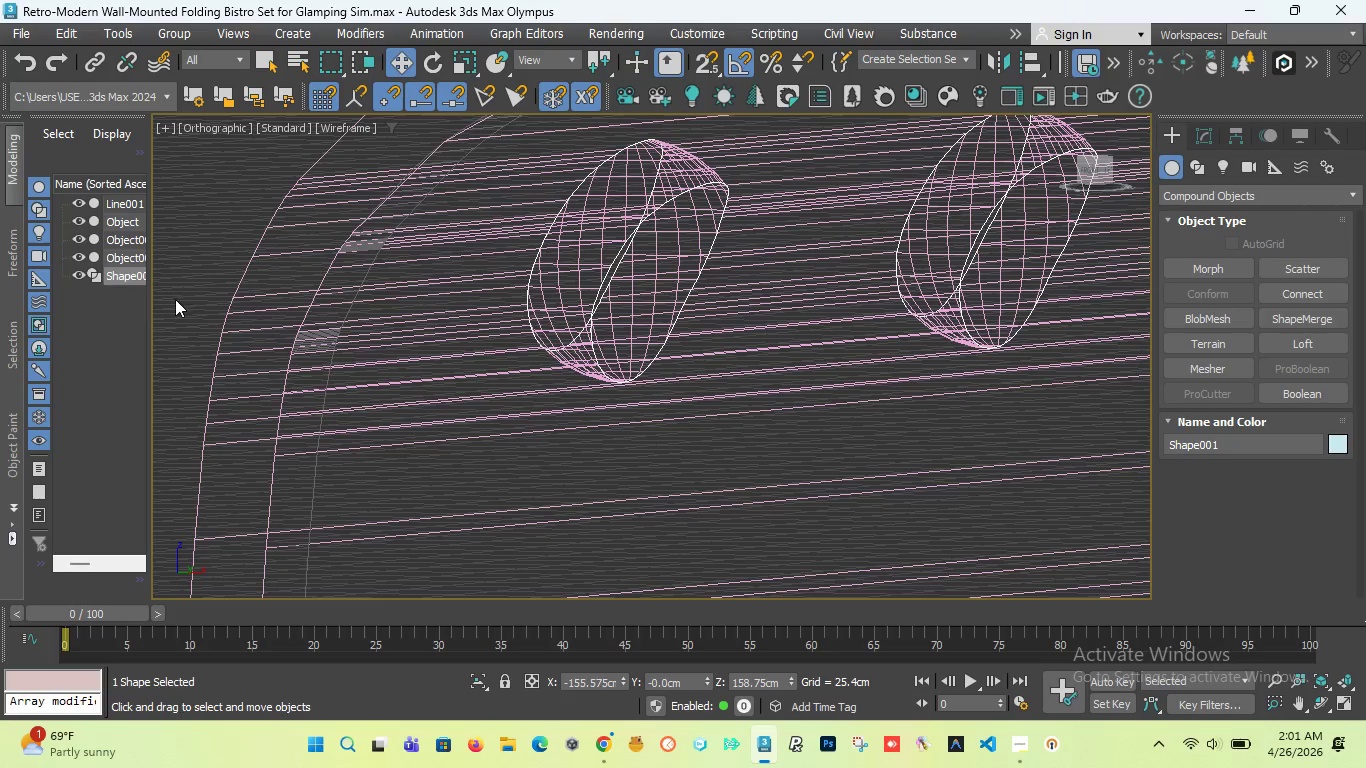 
right_click([121, 274])
 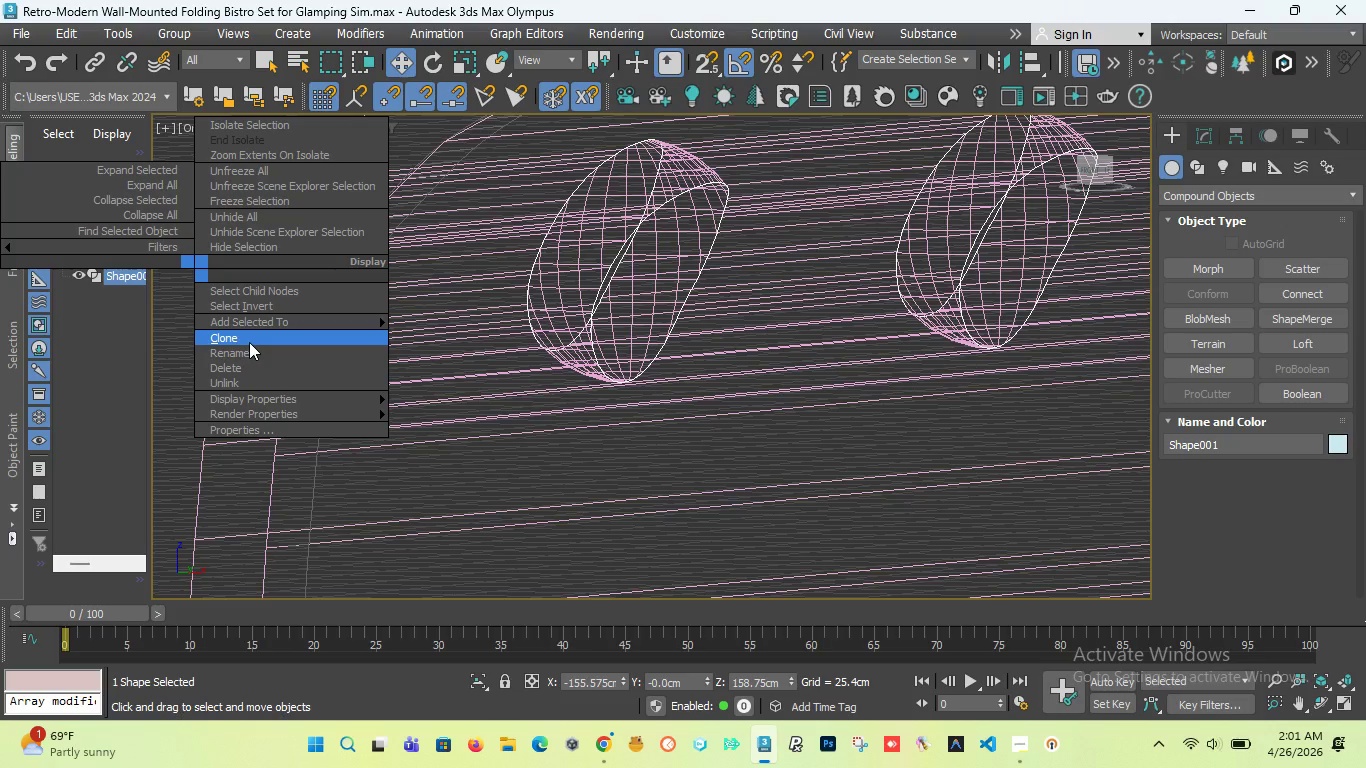 
left_click_drag(start_coordinate=[249, 342], to_coordinate=[170, 342])
 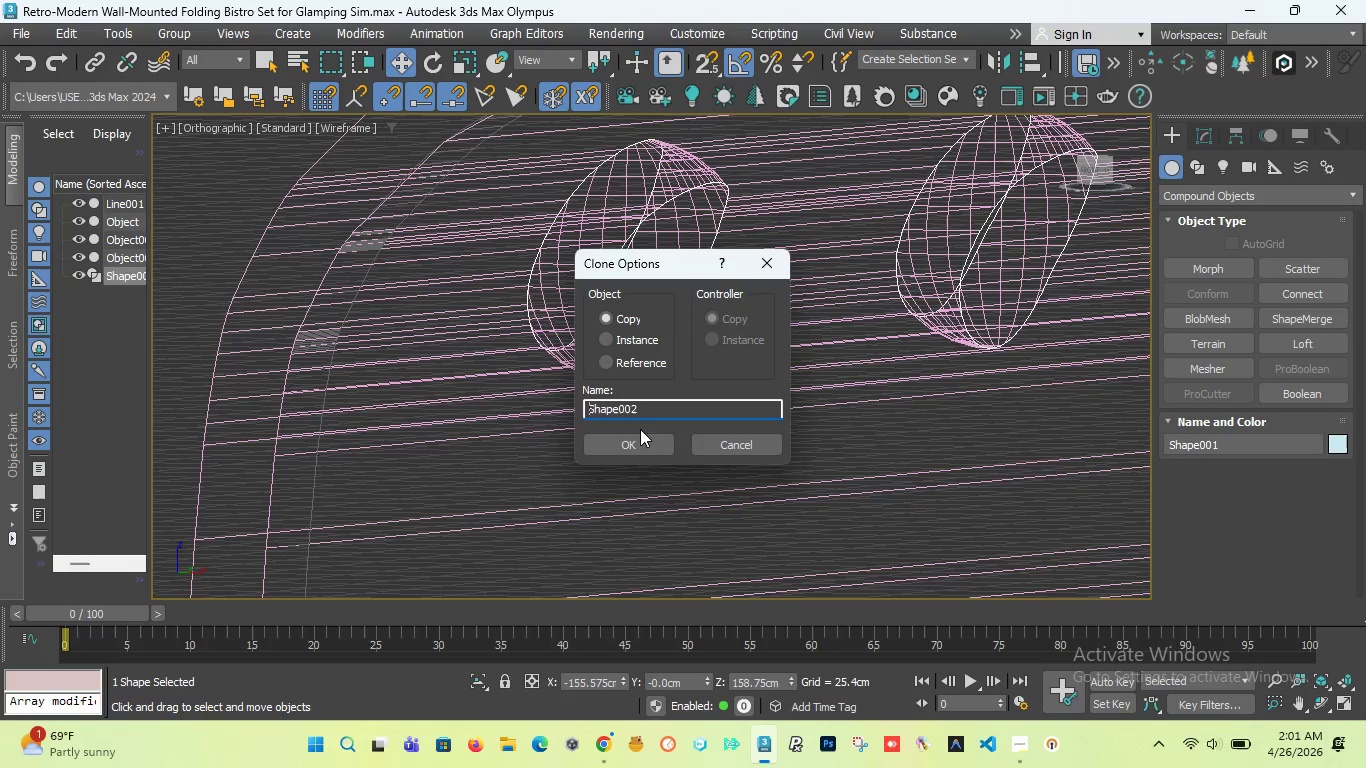 
left_click([632, 441])
 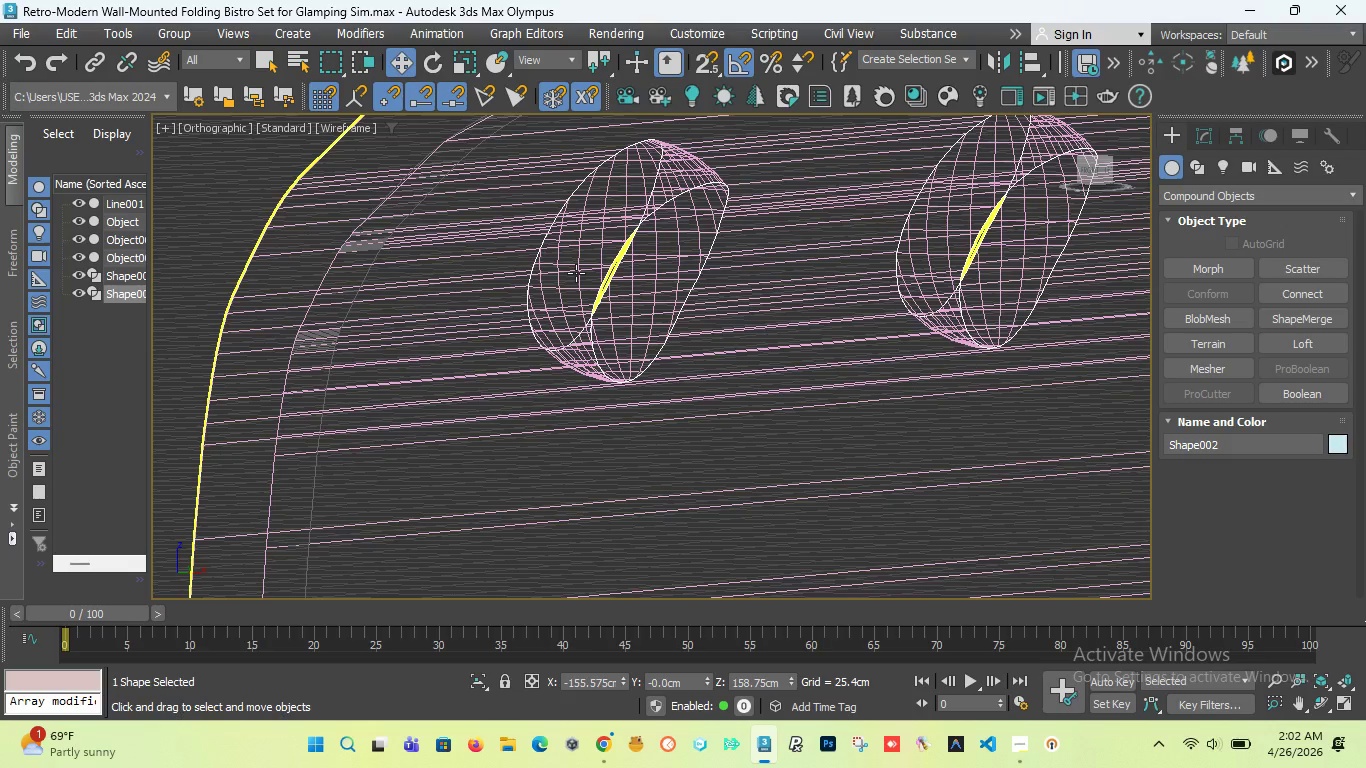 
wait(80.09)
 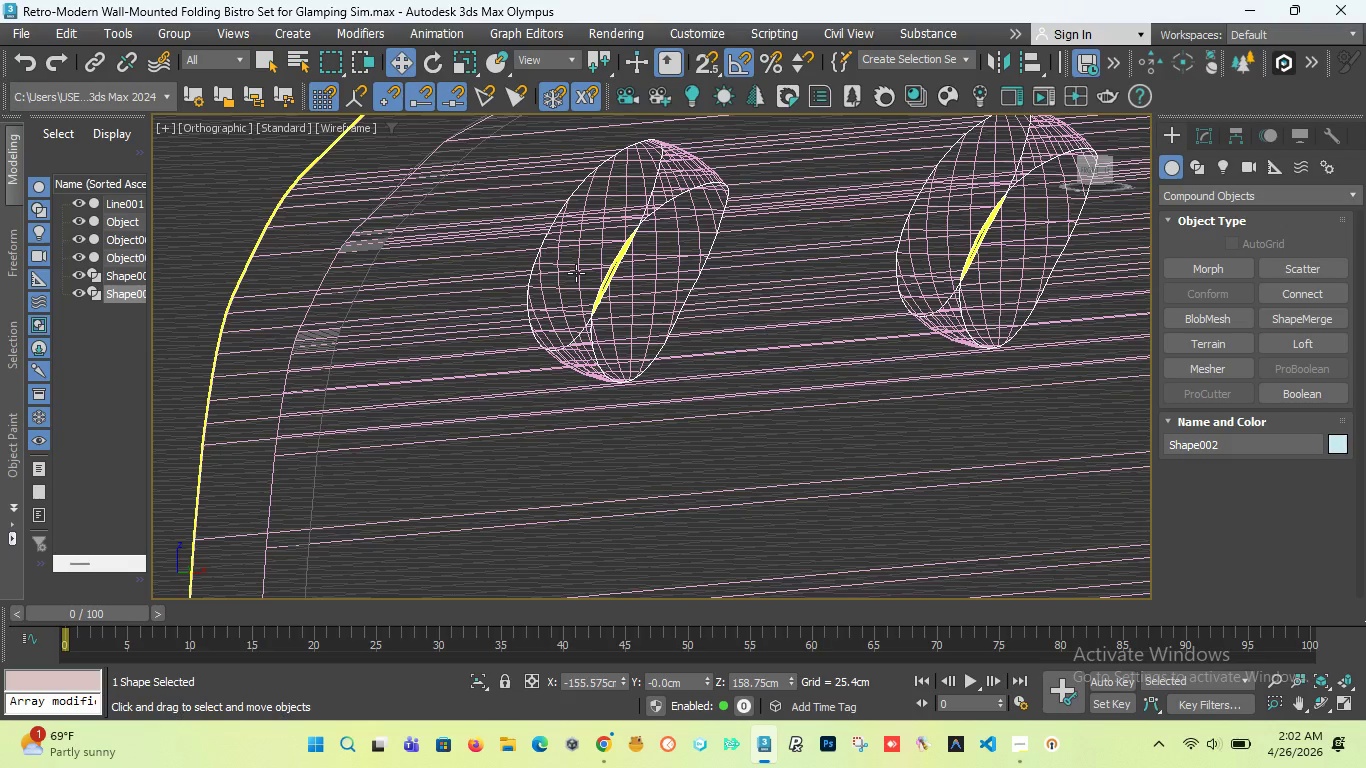 
scroll: coordinate [543, 261], scroll_direction: down, amount: 4.0
 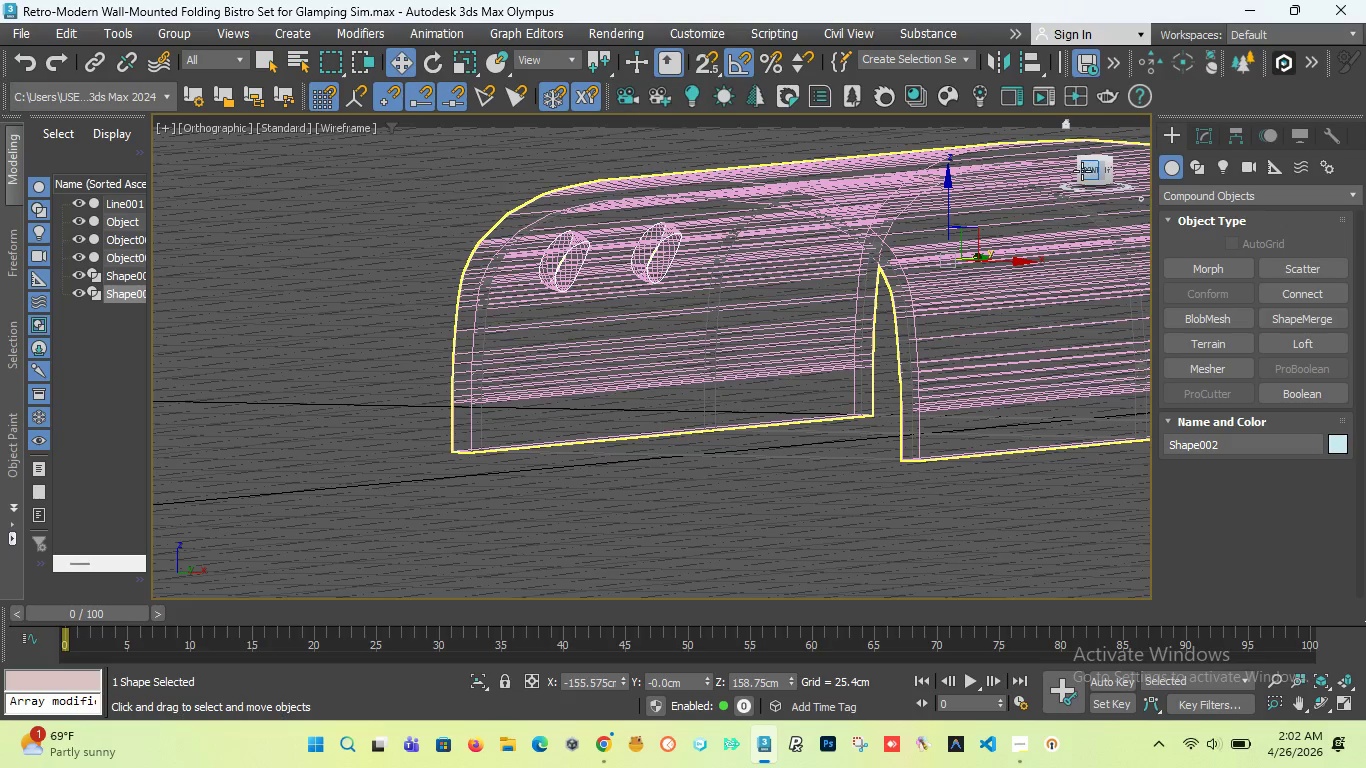 
left_click_drag(start_coordinate=[1090, 172], to_coordinate=[1118, 183])
 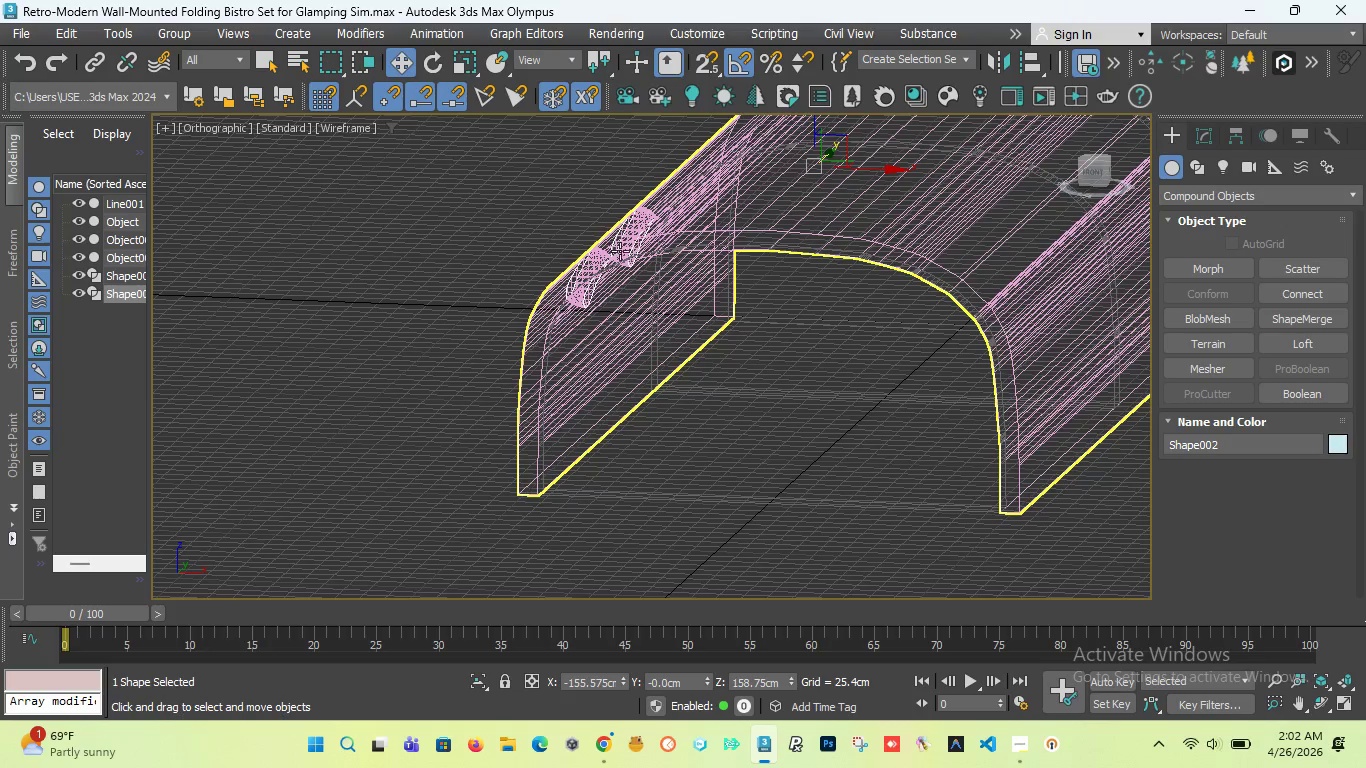 
scroll: coordinate [634, 248], scroll_direction: up, amount: 7.0
 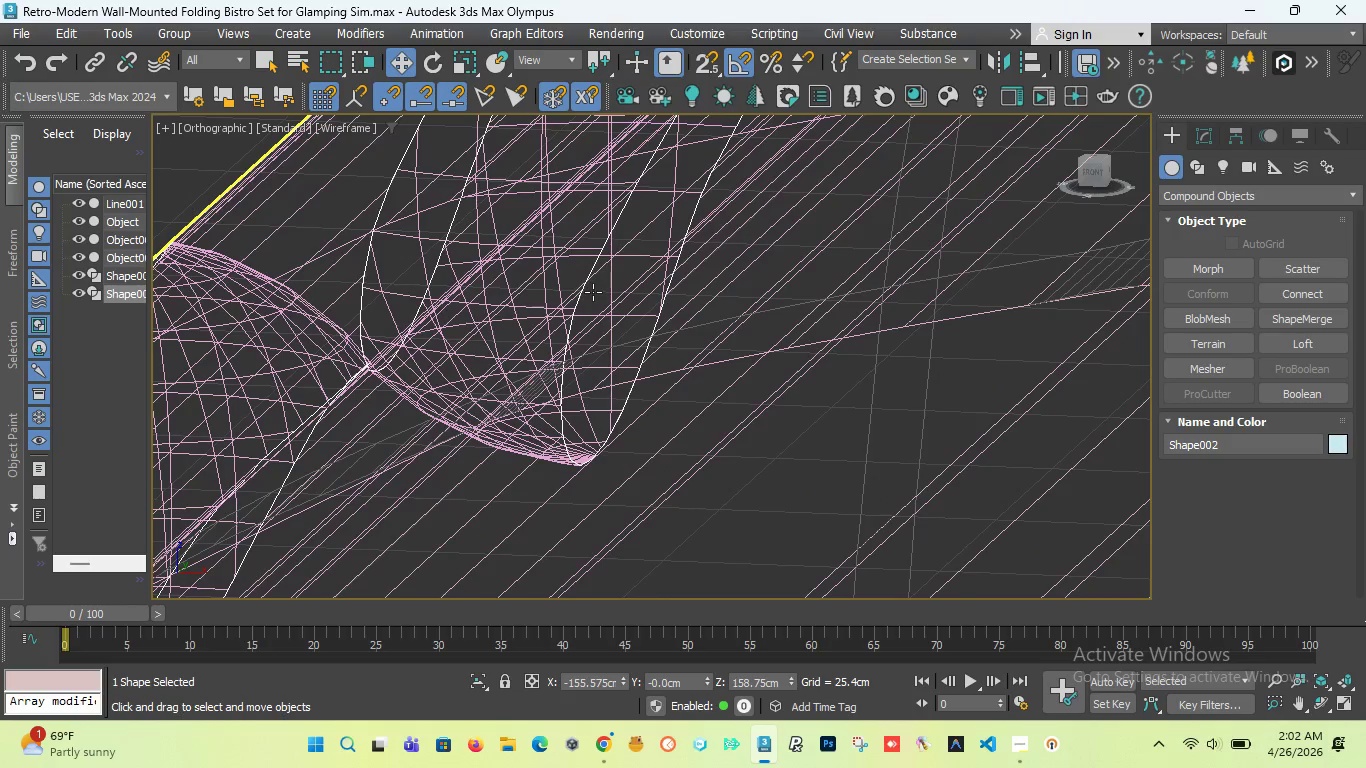 
scroll: coordinate [591, 296], scroll_direction: down, amount: 4.0
 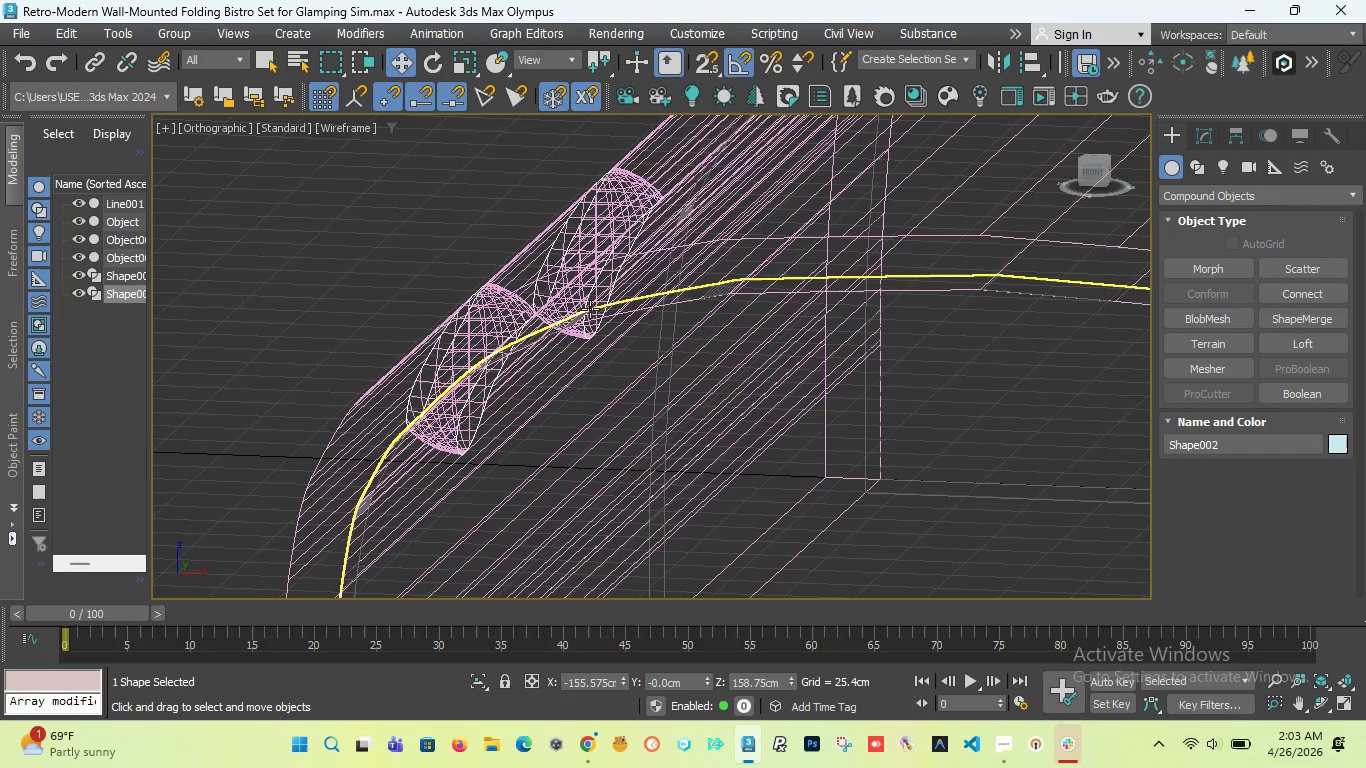 
wait(77.52)
 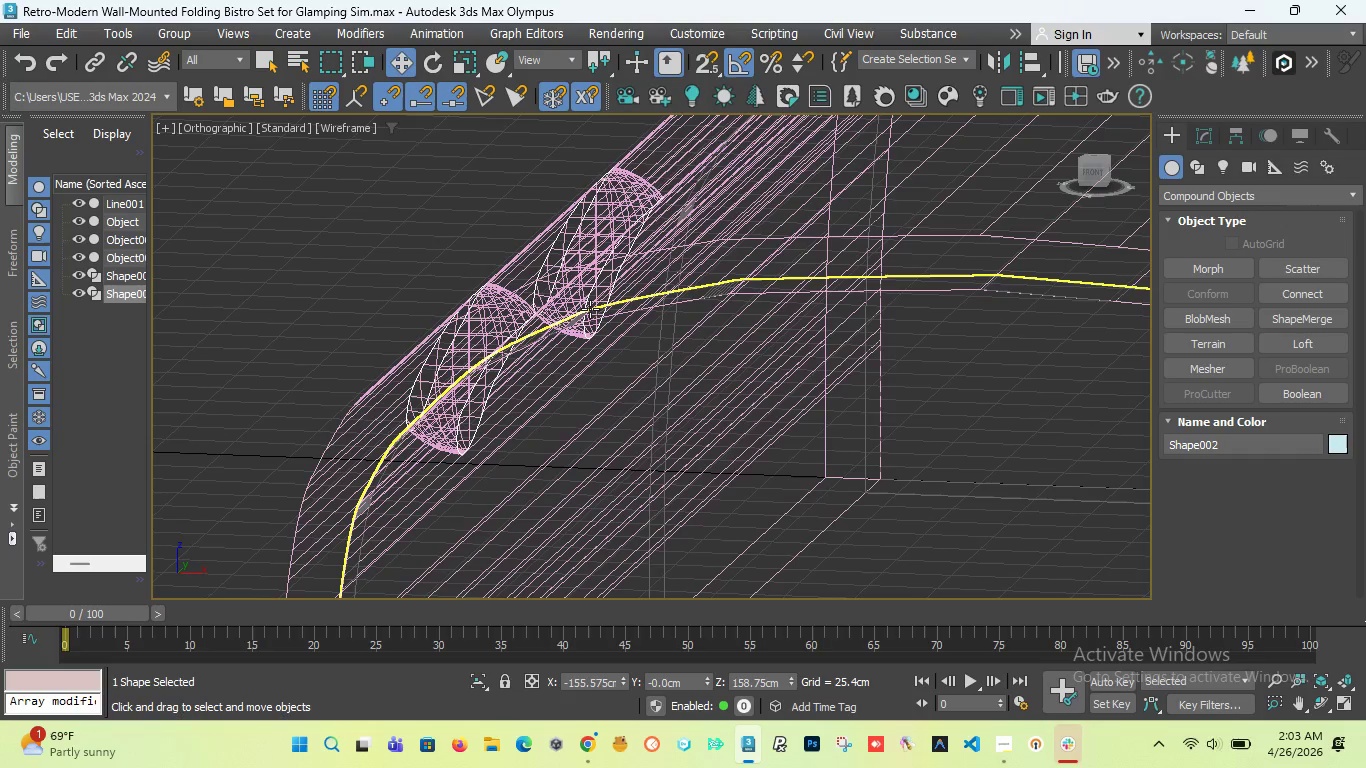 
left_click([1149, 601])
 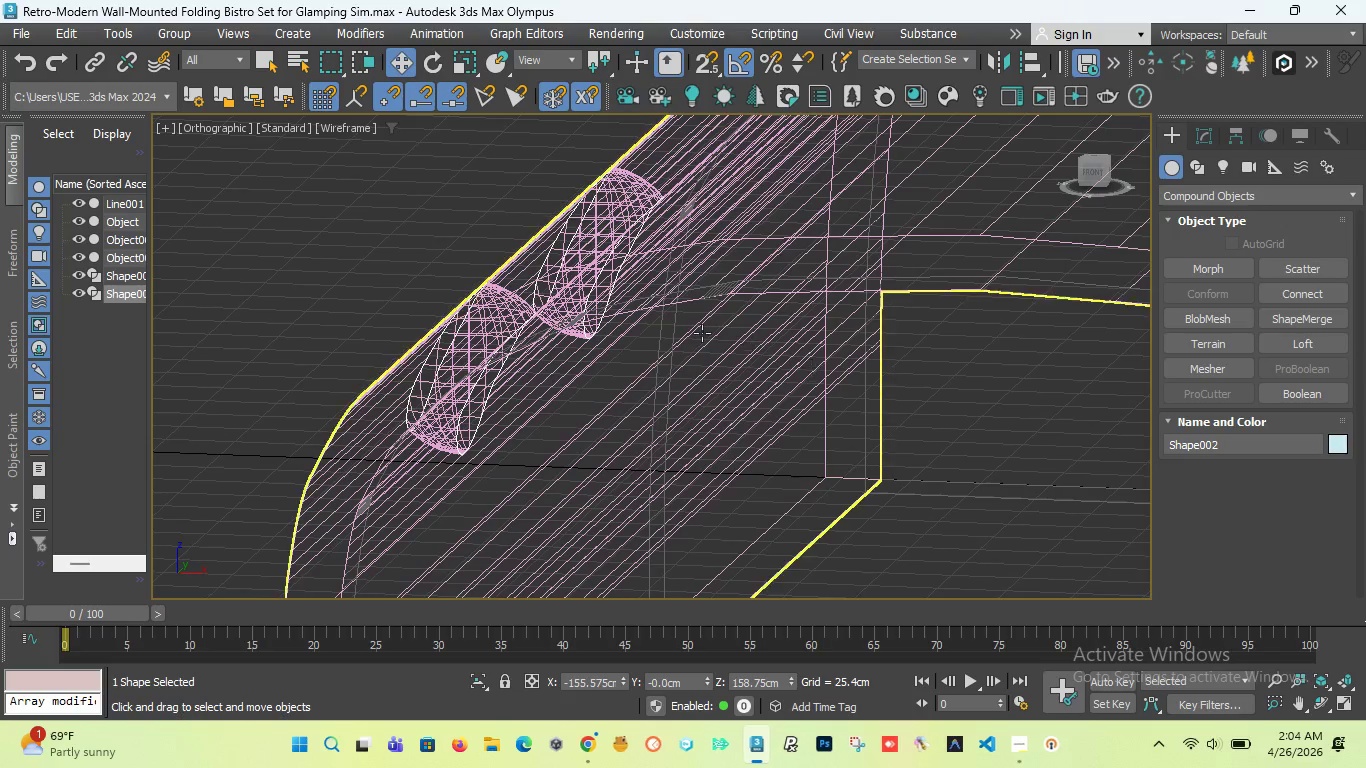 
scroll: coordinate [629, 335], scroll_direction: up, amount: 2.0
 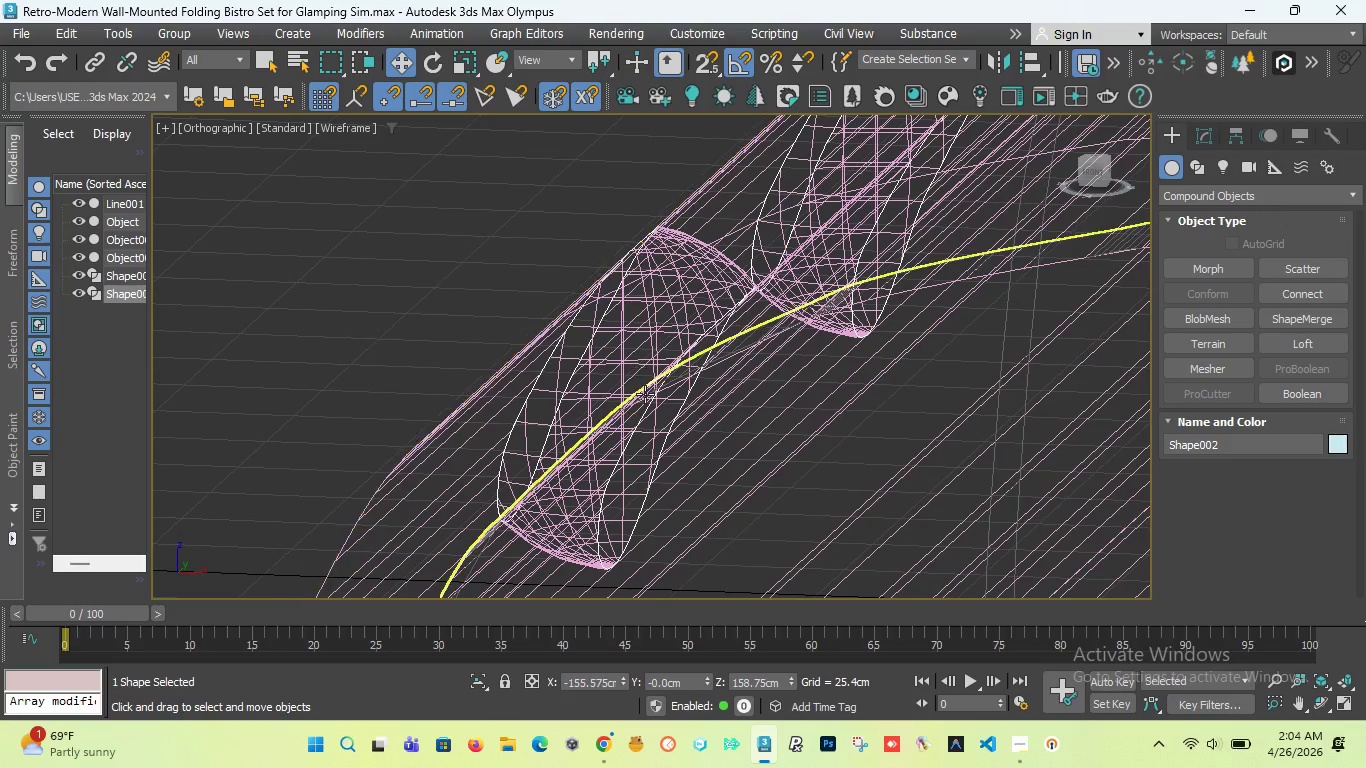 
mouse_move([669, 392])
 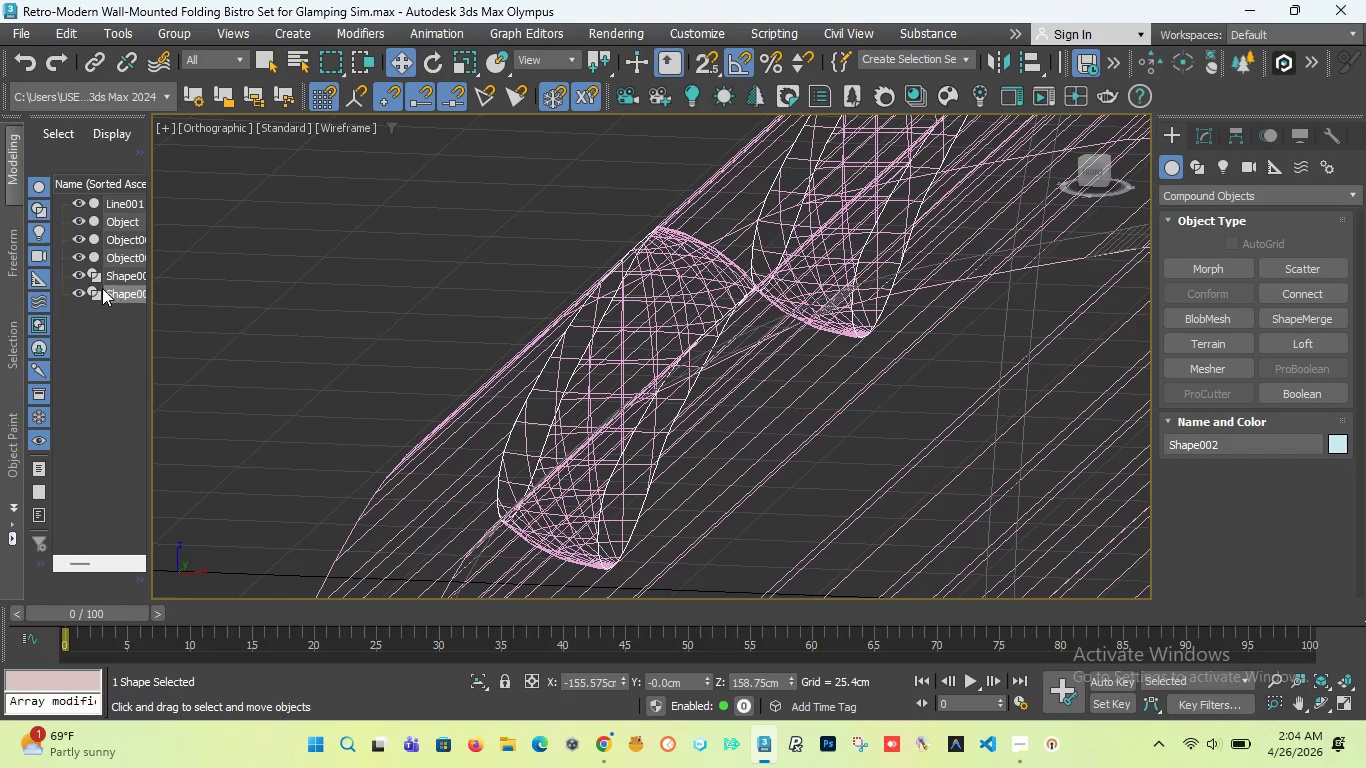 
left_click([75, 288])
 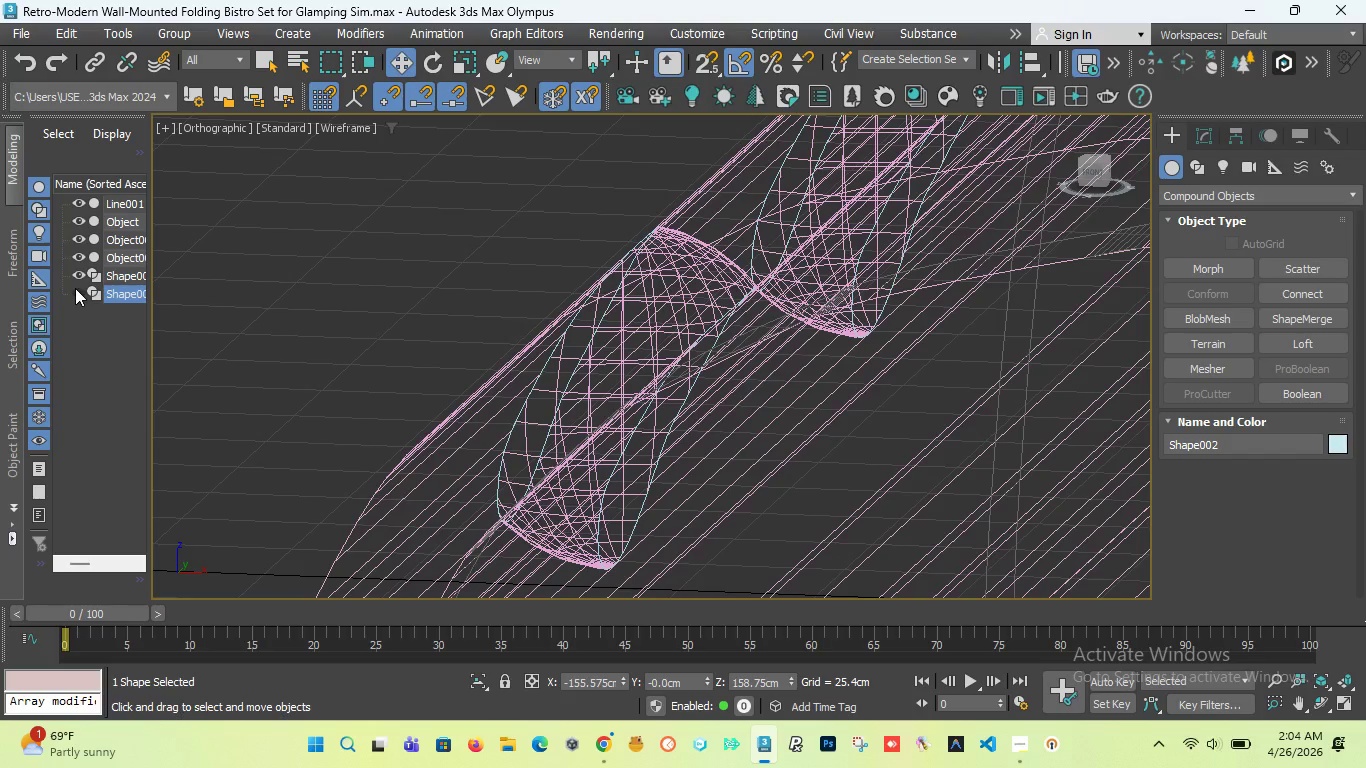 
left_click([75, 288])
 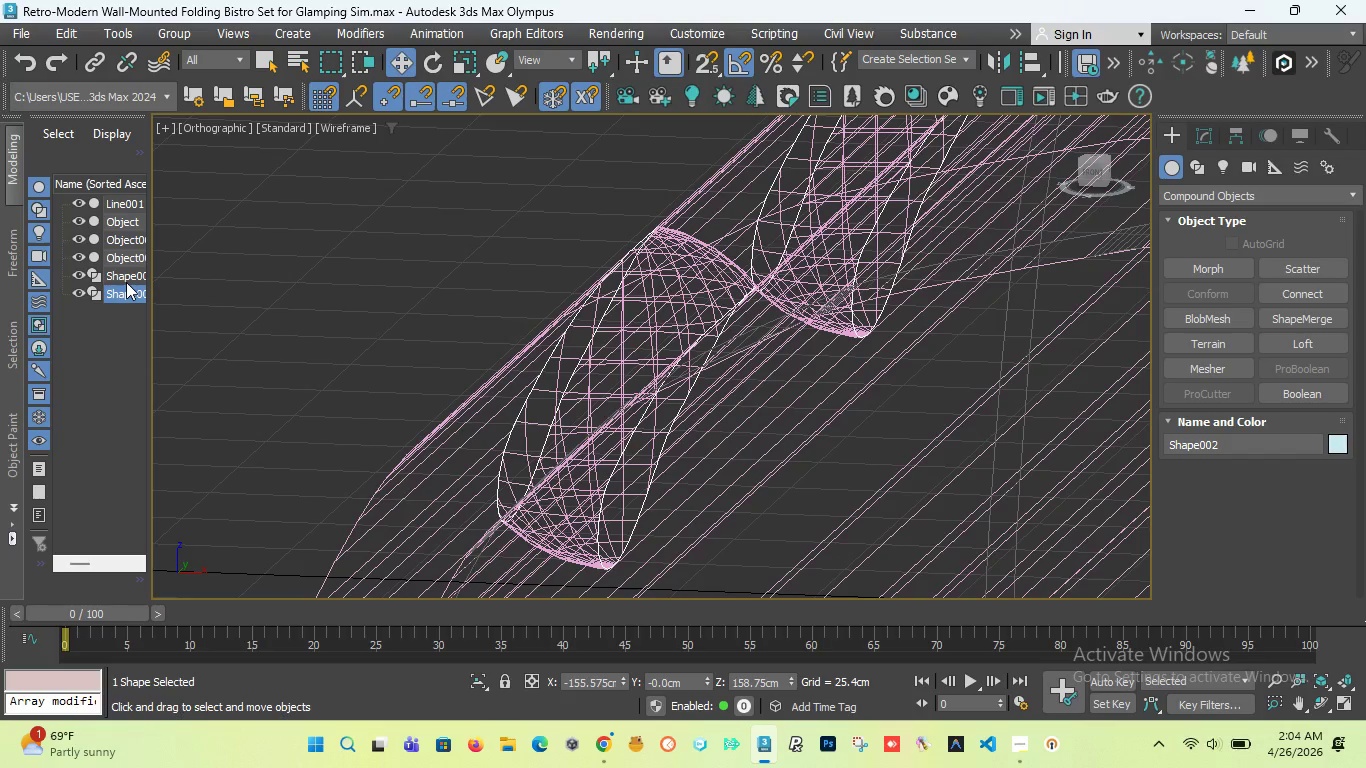 
left_click([125, 272])
 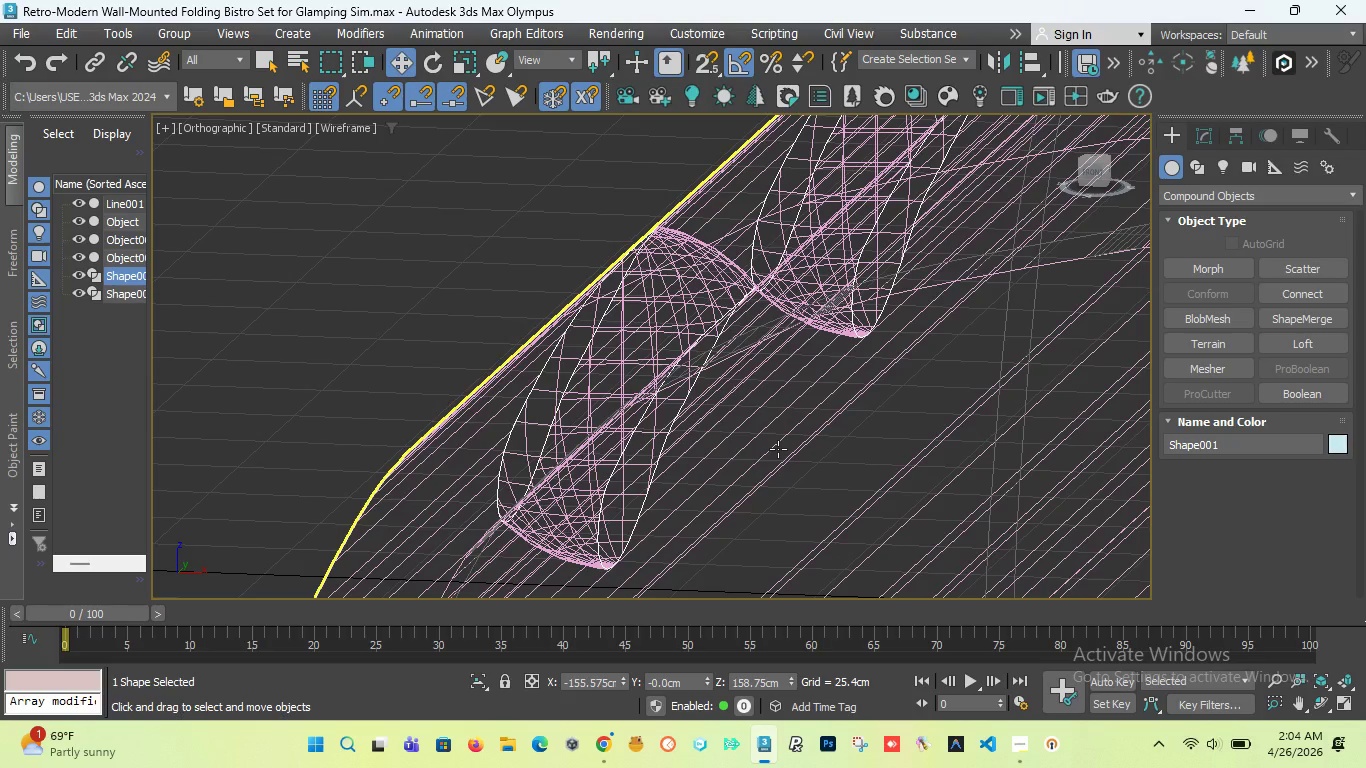 
wait(16.77)
 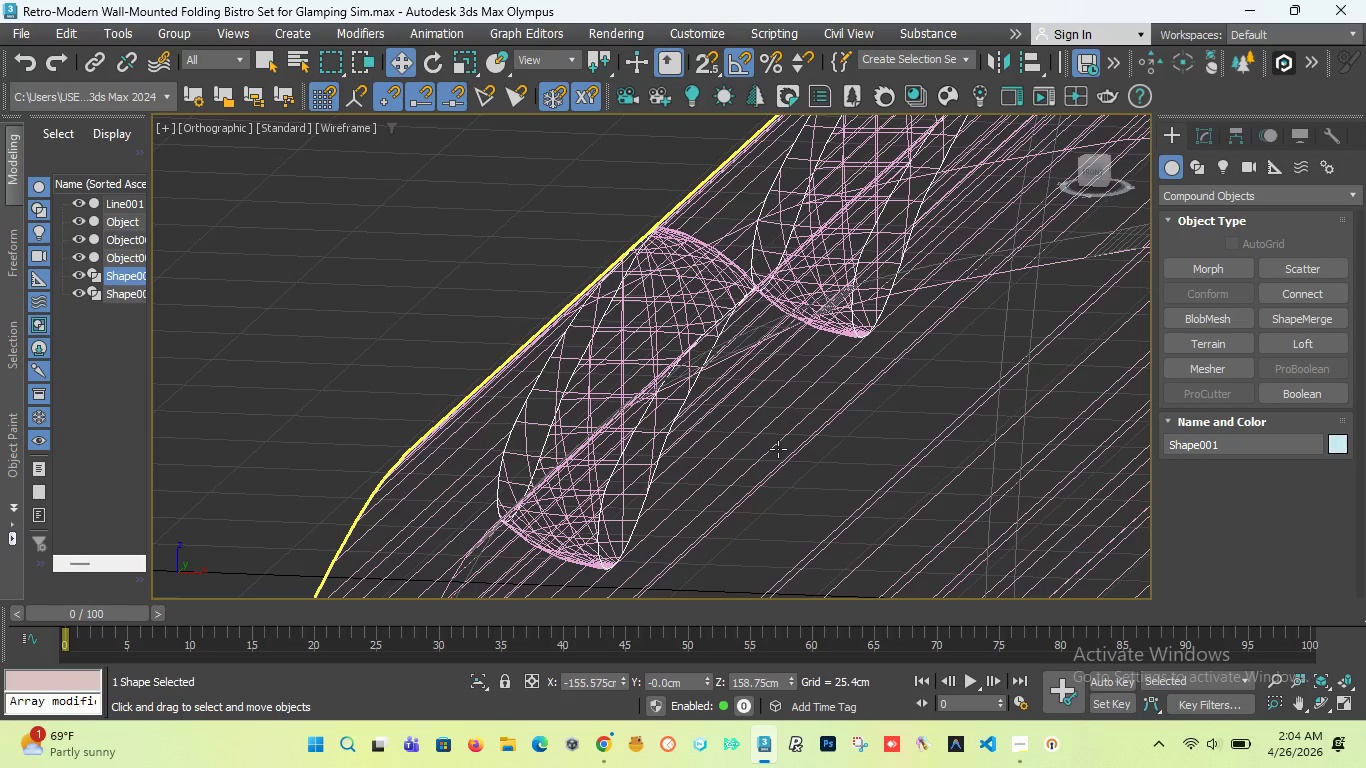 
left_click([127, 296])
 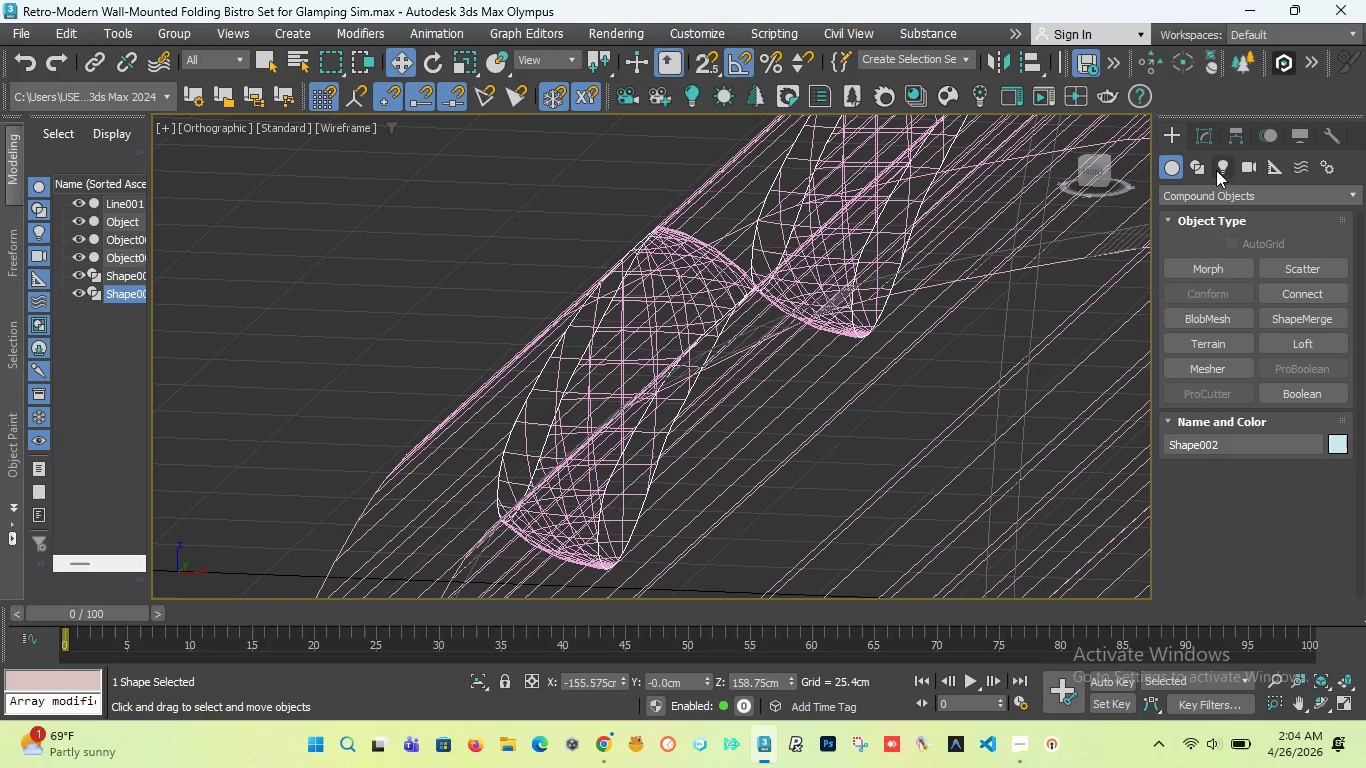 
left_click([1208, 130])
 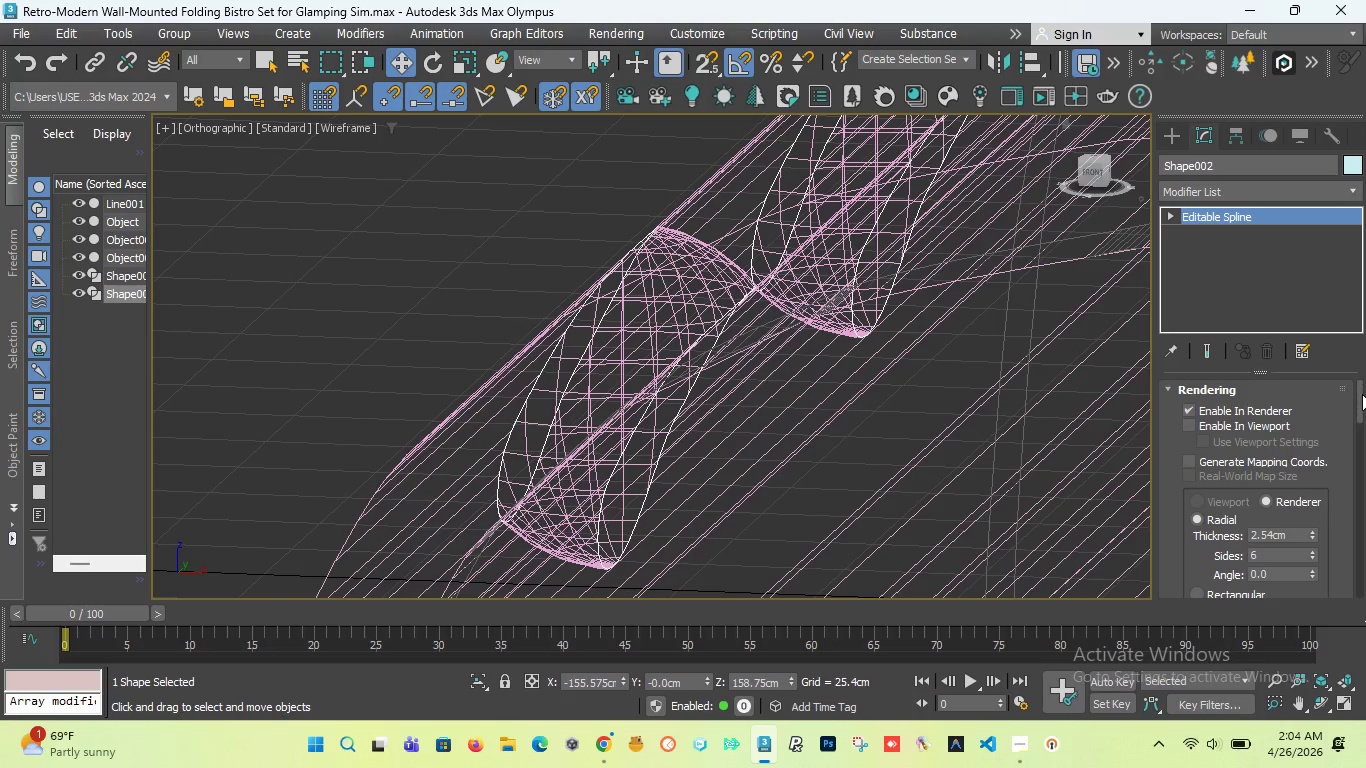 
left_click_drag(start_coordinate=[1362, 397], to_coordinate=[1358, 417])
 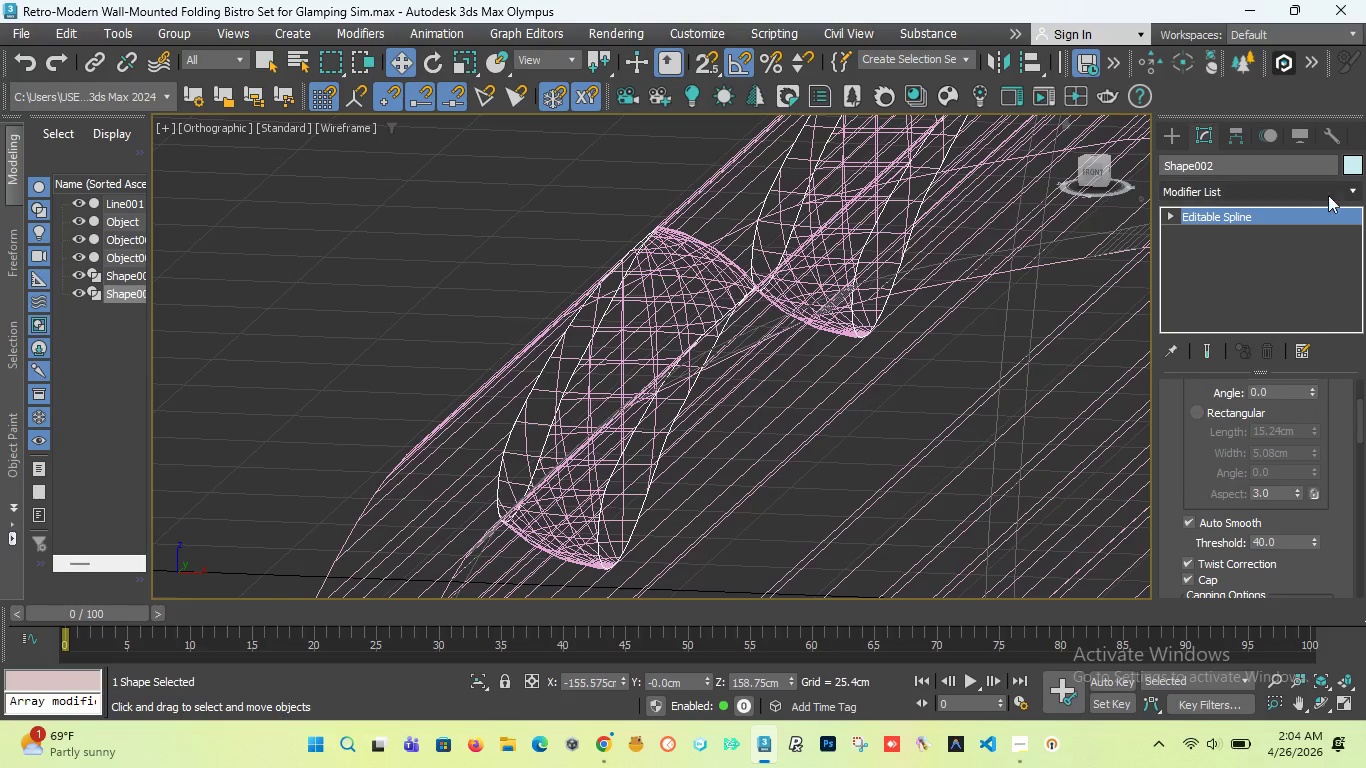 
left_click([1355, 185])
 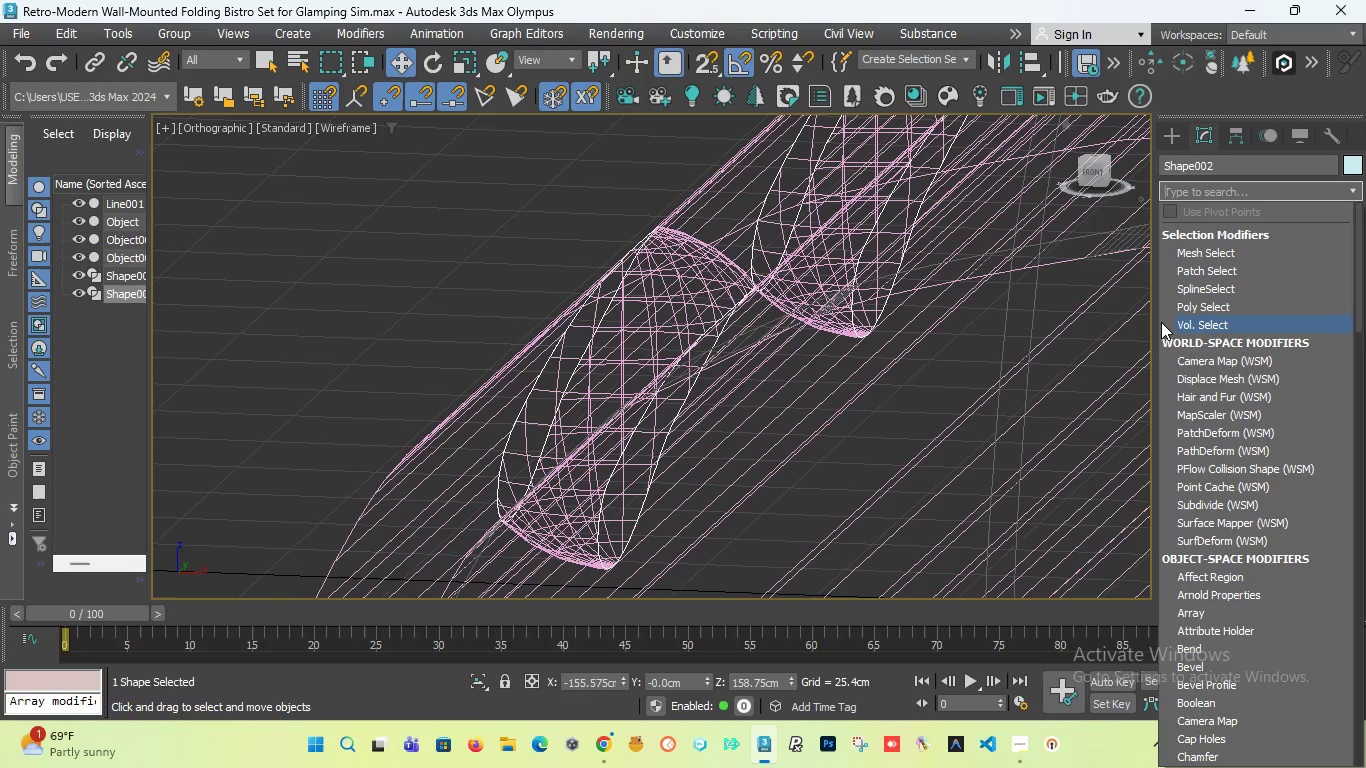 
type(ext)
 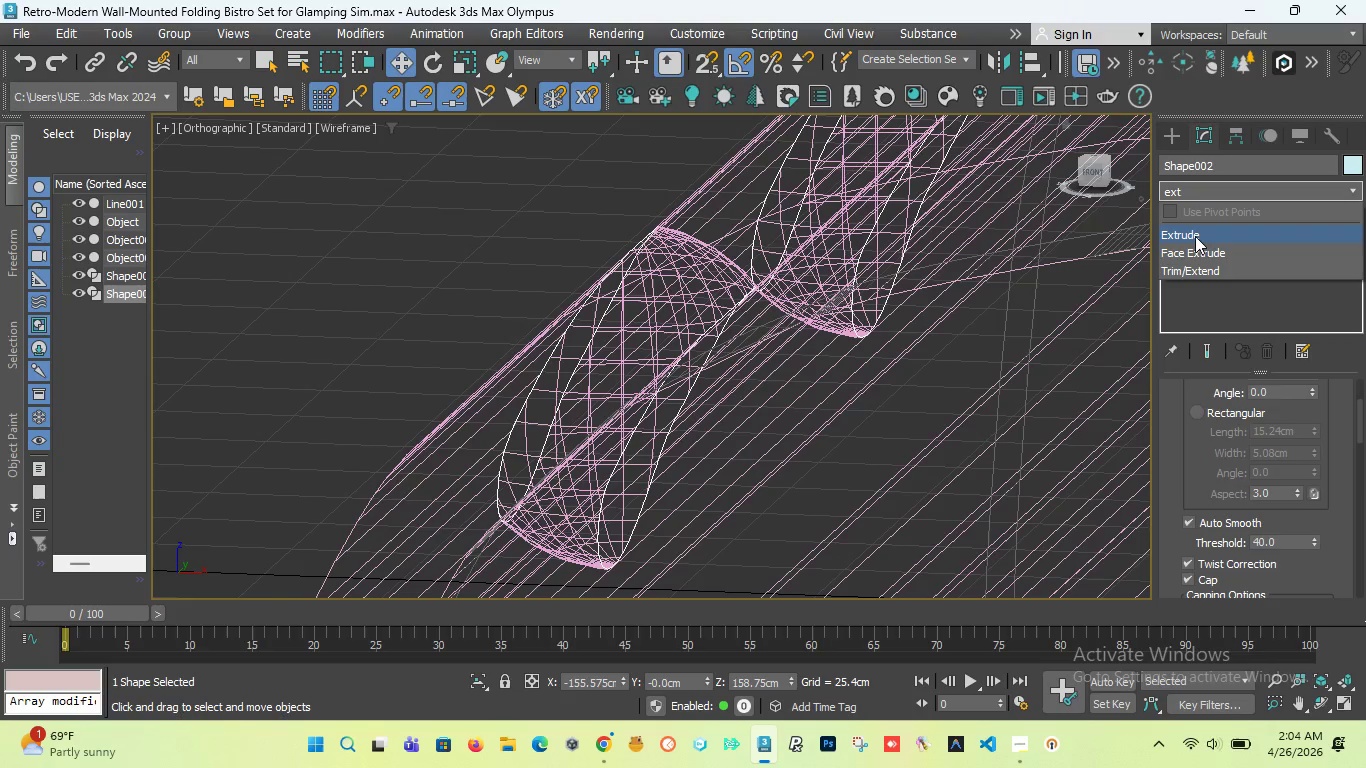 
left_click([1197, 235])
 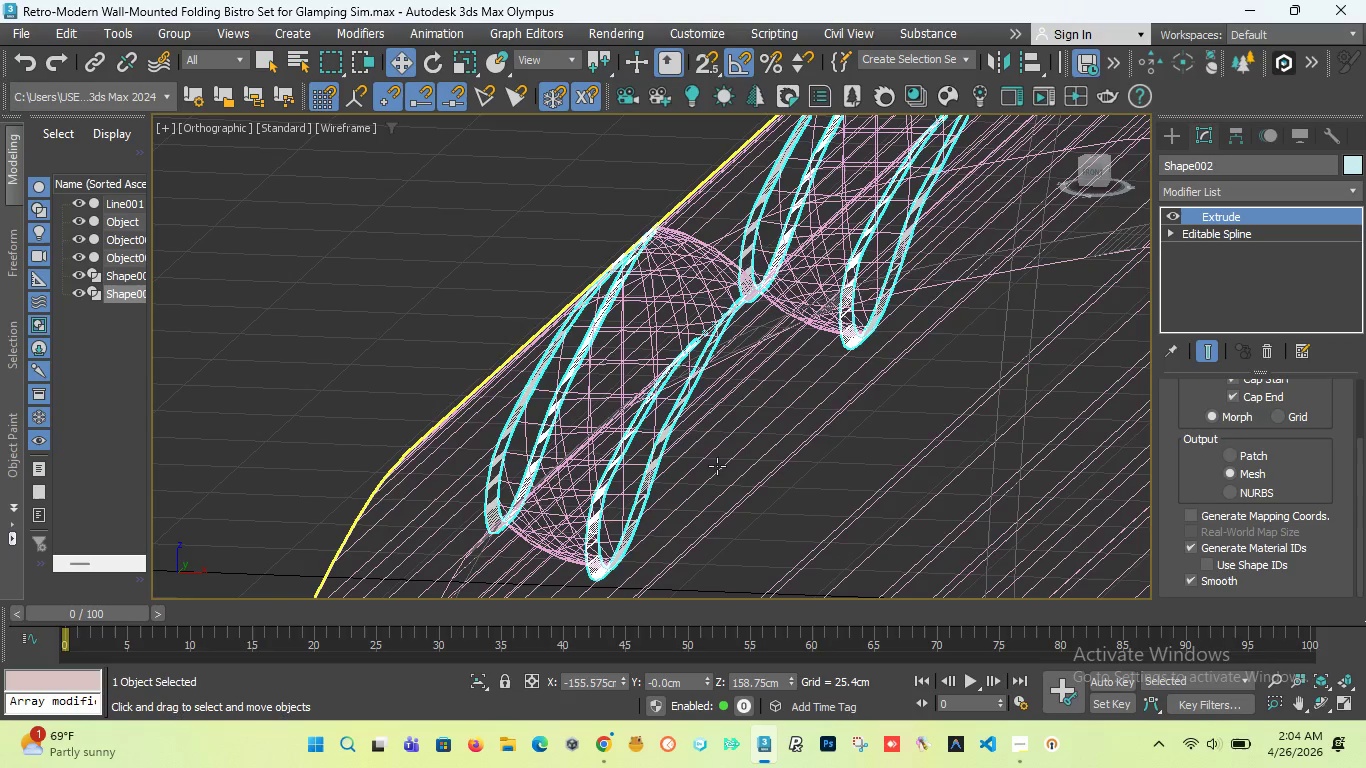 
scroll: coordinate [613, 556], scroll_direction: up, amount: 7.0
 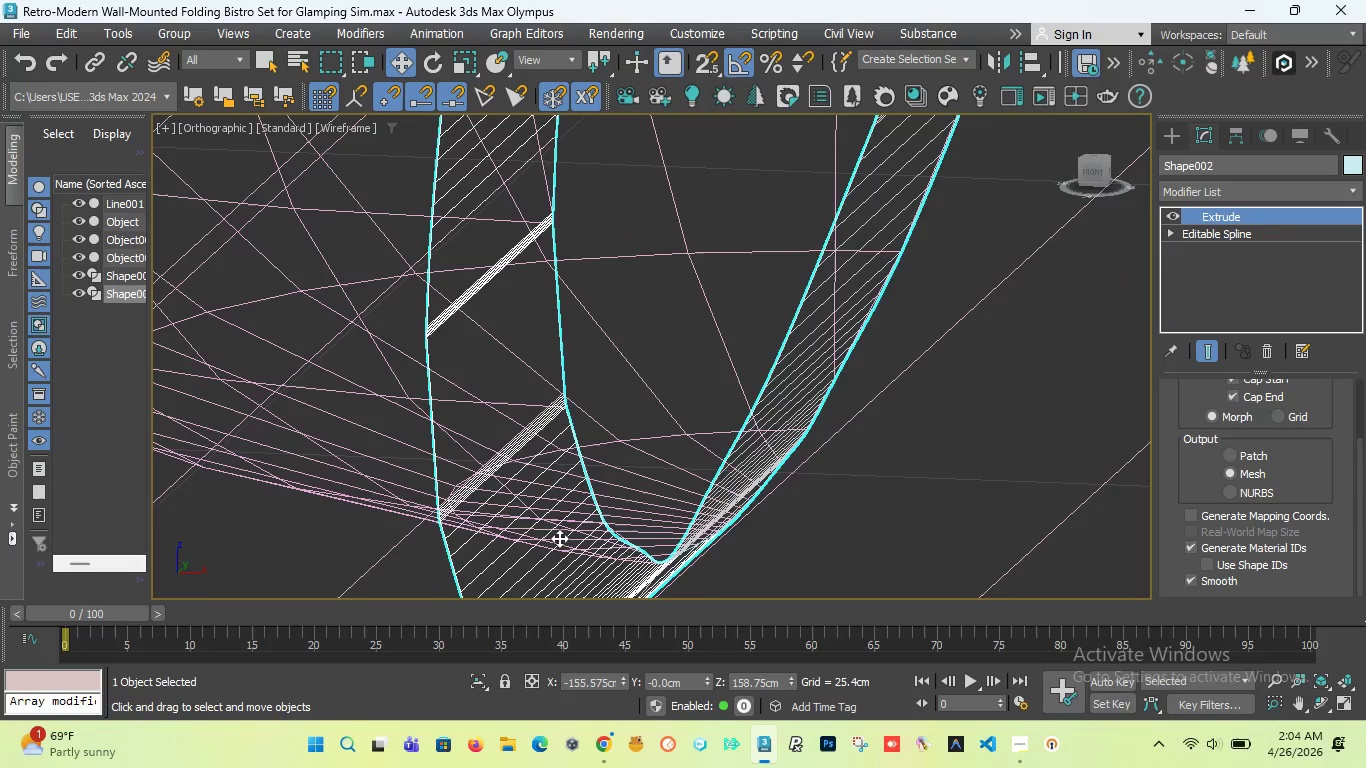 
scroll: coordinate [542, 525], scroll_direction: down, amount: 1.0
 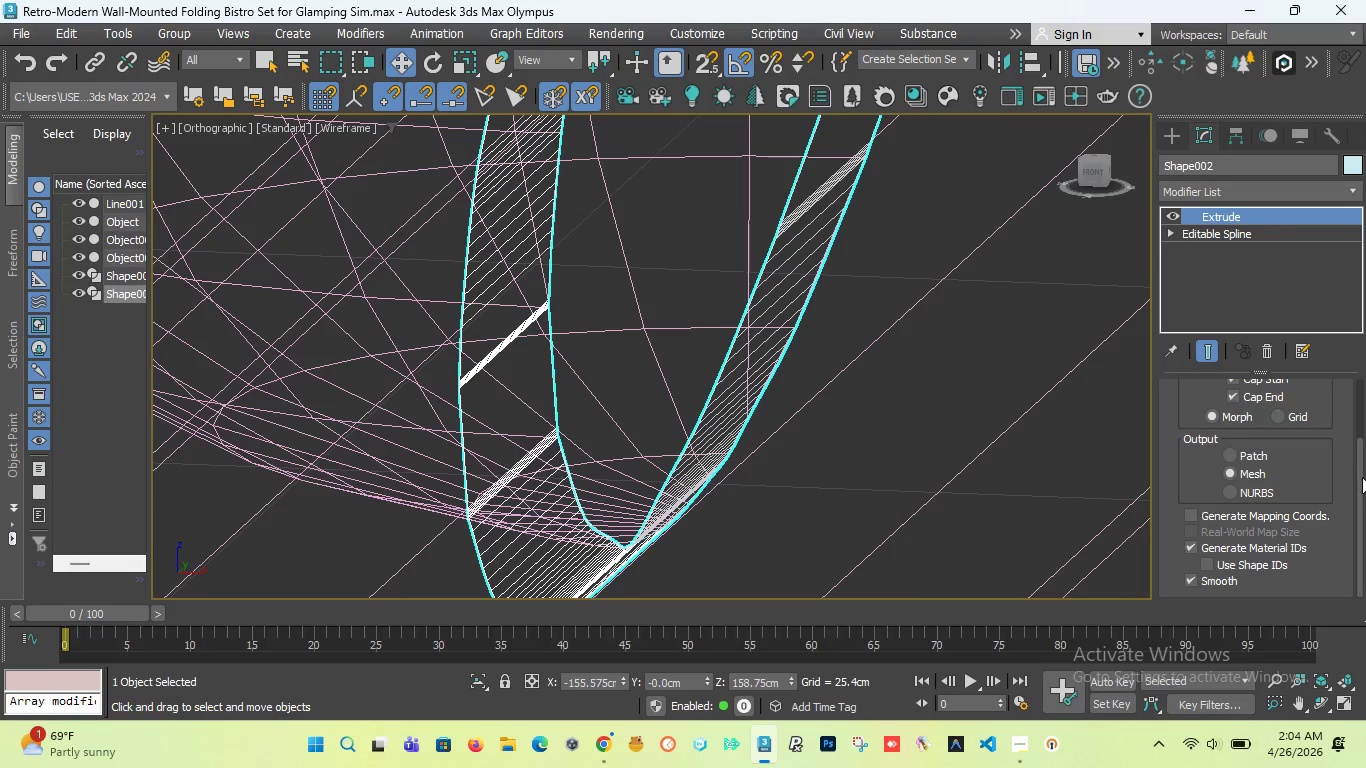 
left_click_drag(start_coordinate=[1356, 479], to_coordinate=[1365, 329])
 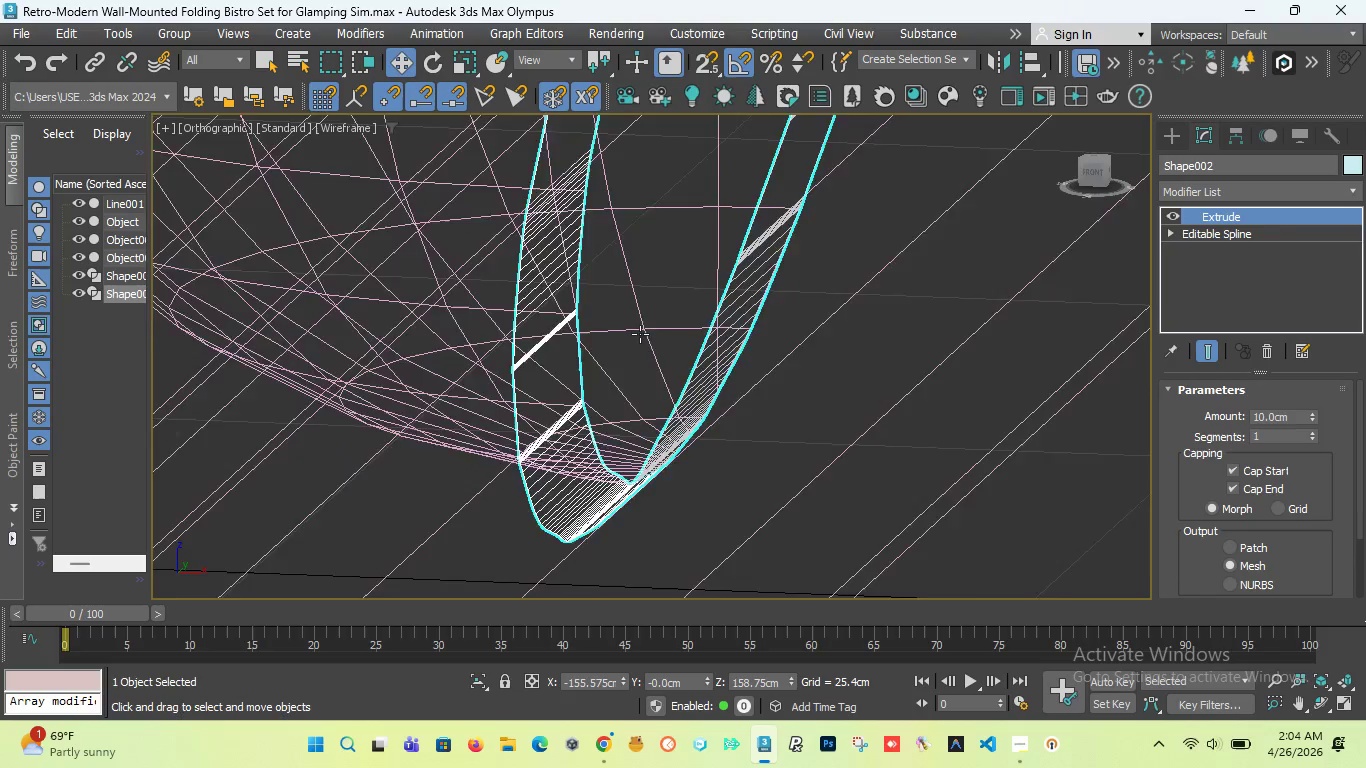 
scroll: coordinate [510, 295], scroll_direction: down, amount: 9.0
 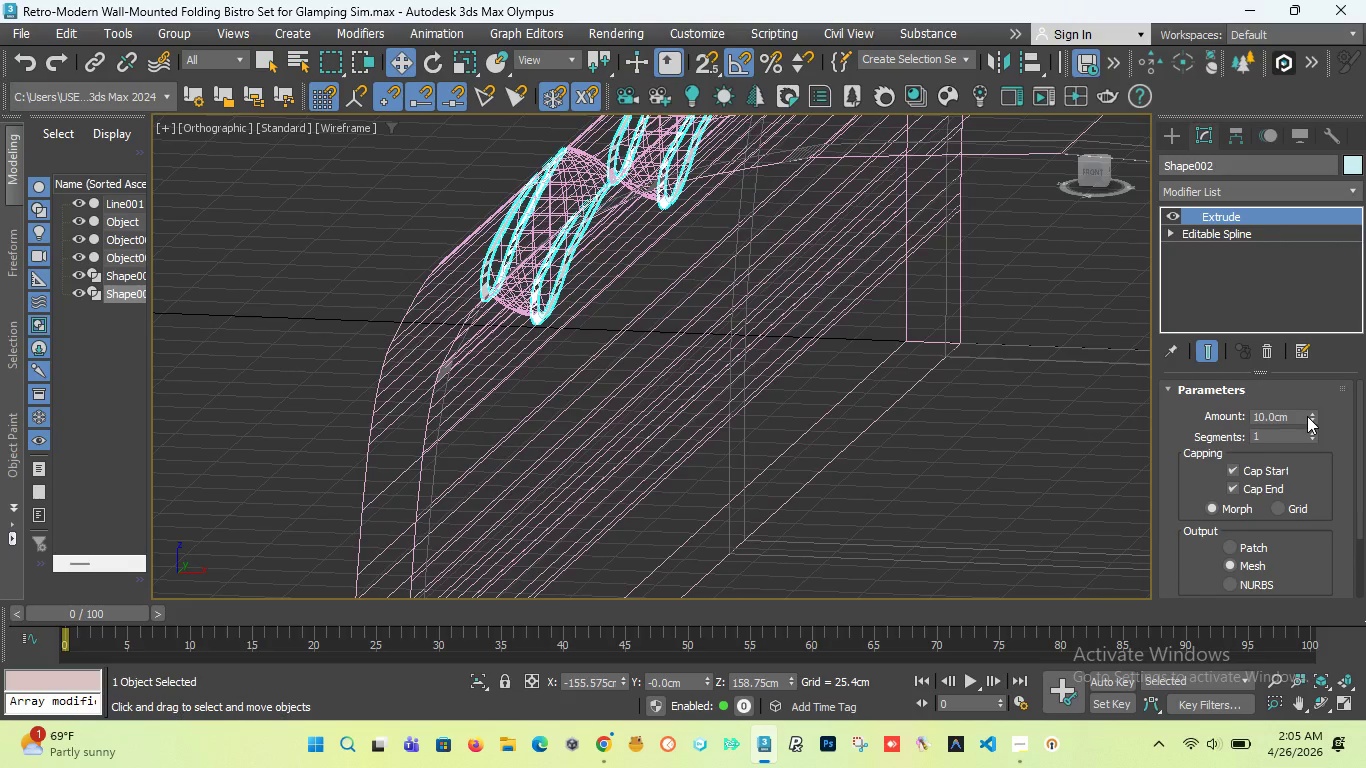 
left_click_drag(start_coordinate=[1315, 415], to_coordinate=[1287, 389])
 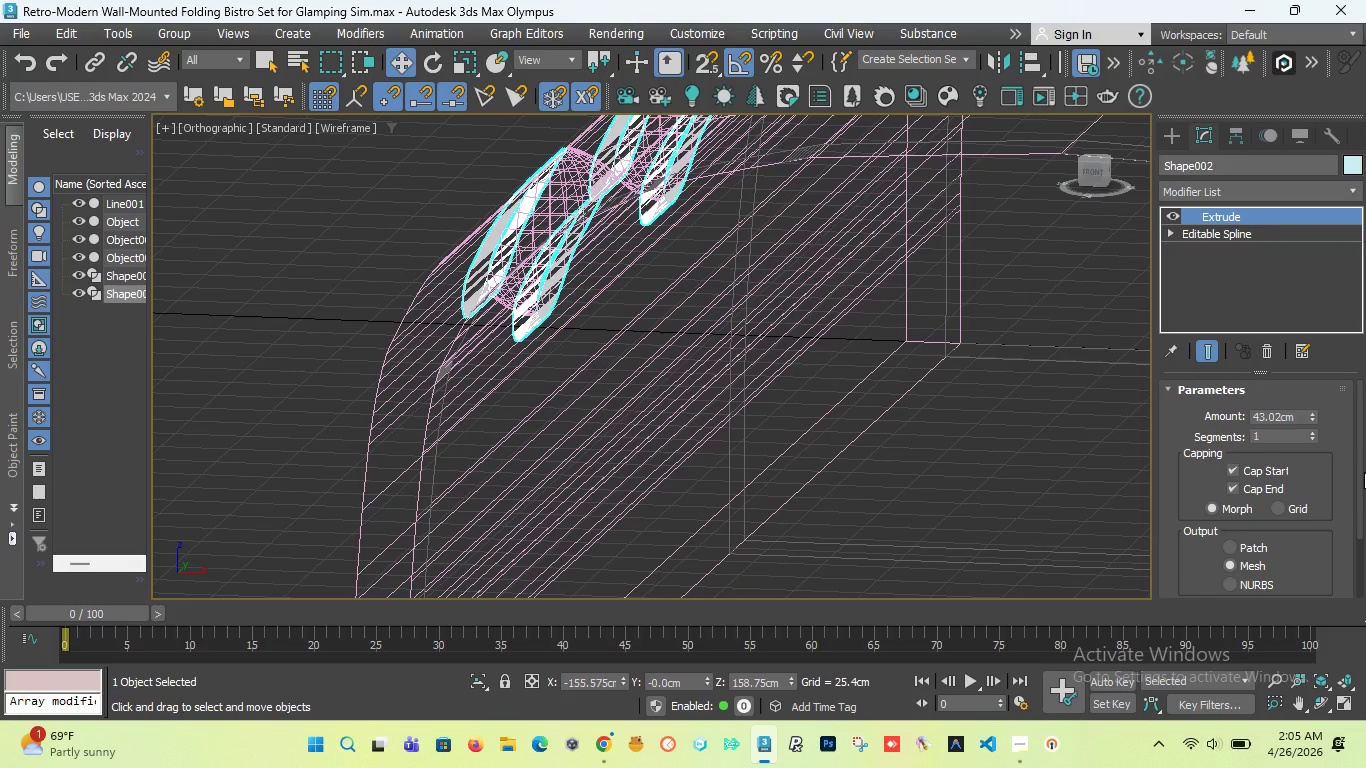 
left_click_drag(start_coordinate=[1363, 474], to_coordinate=[1365, 388])
 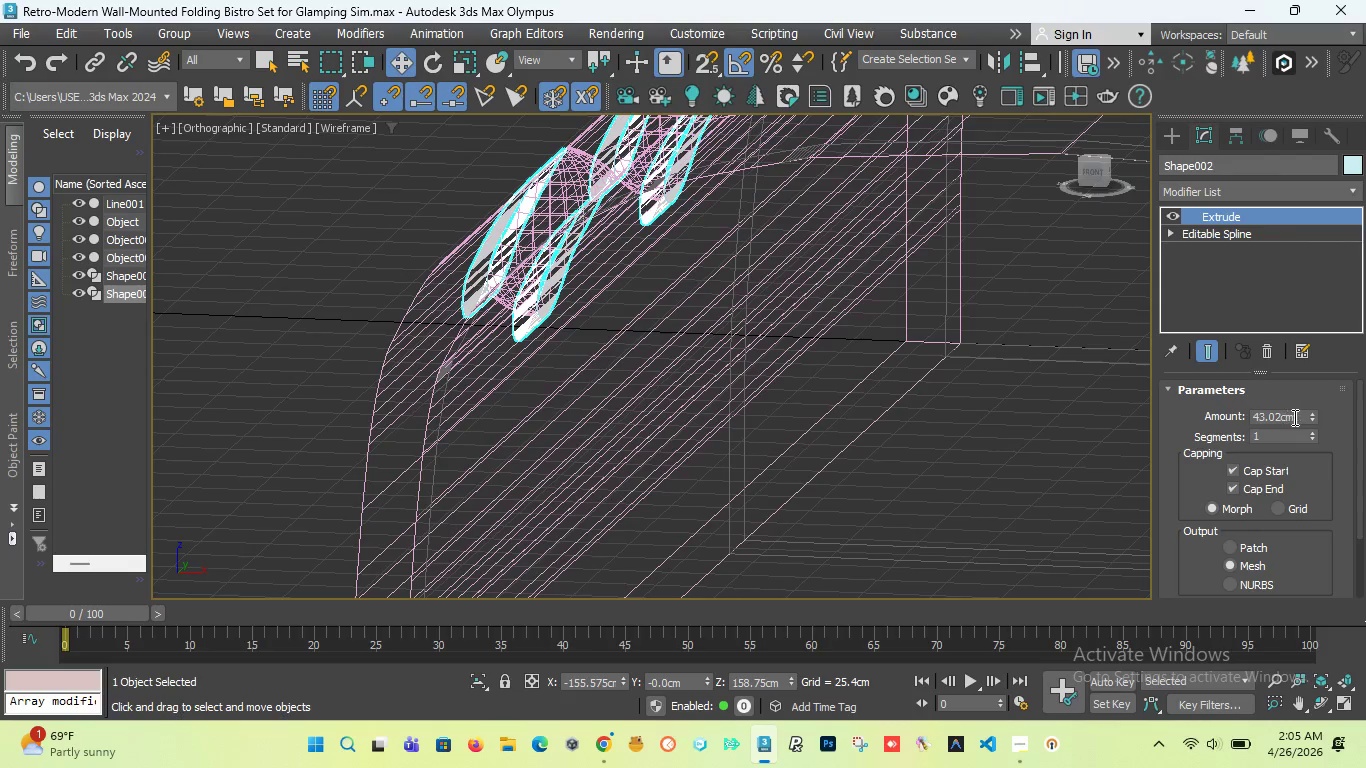 
left_click_drag(start_coordinate=[1297, 417], to_coordinate=[1196, 419])
 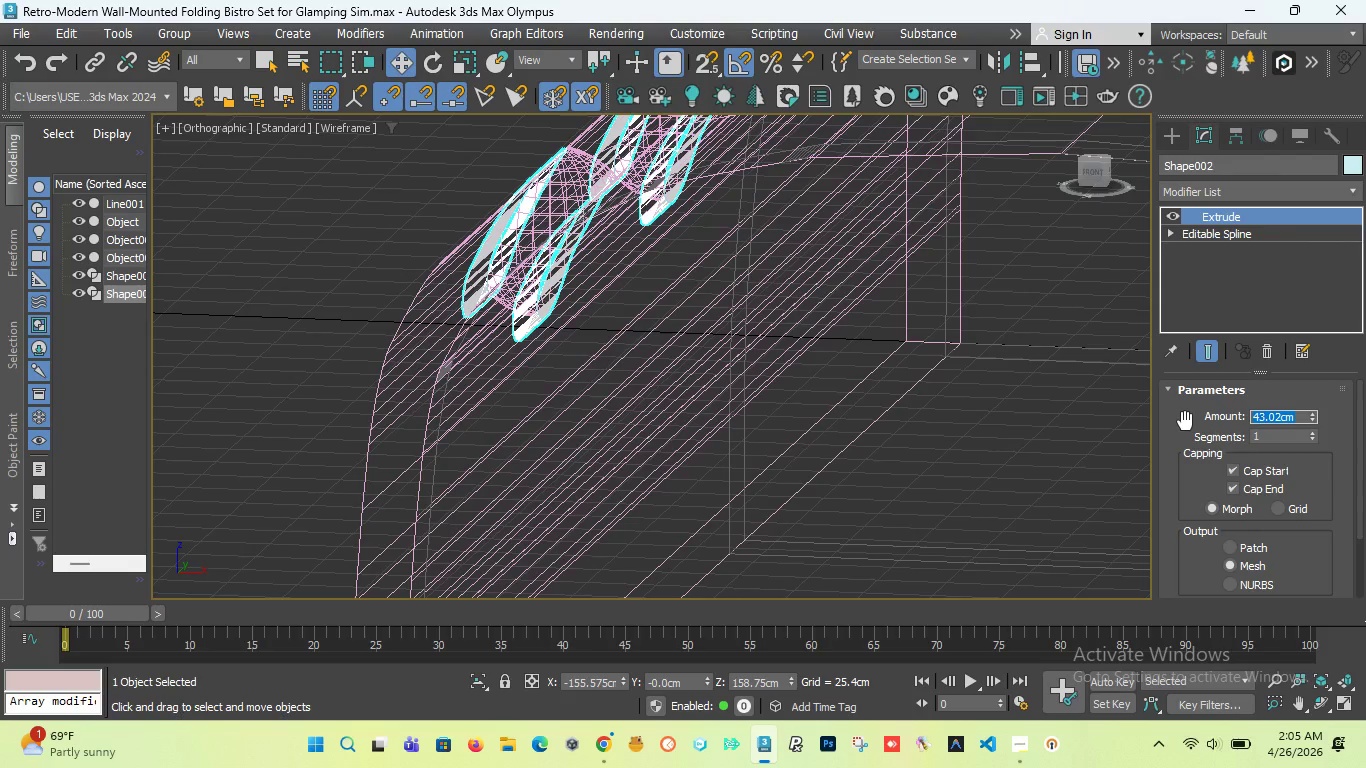 
key(1)
 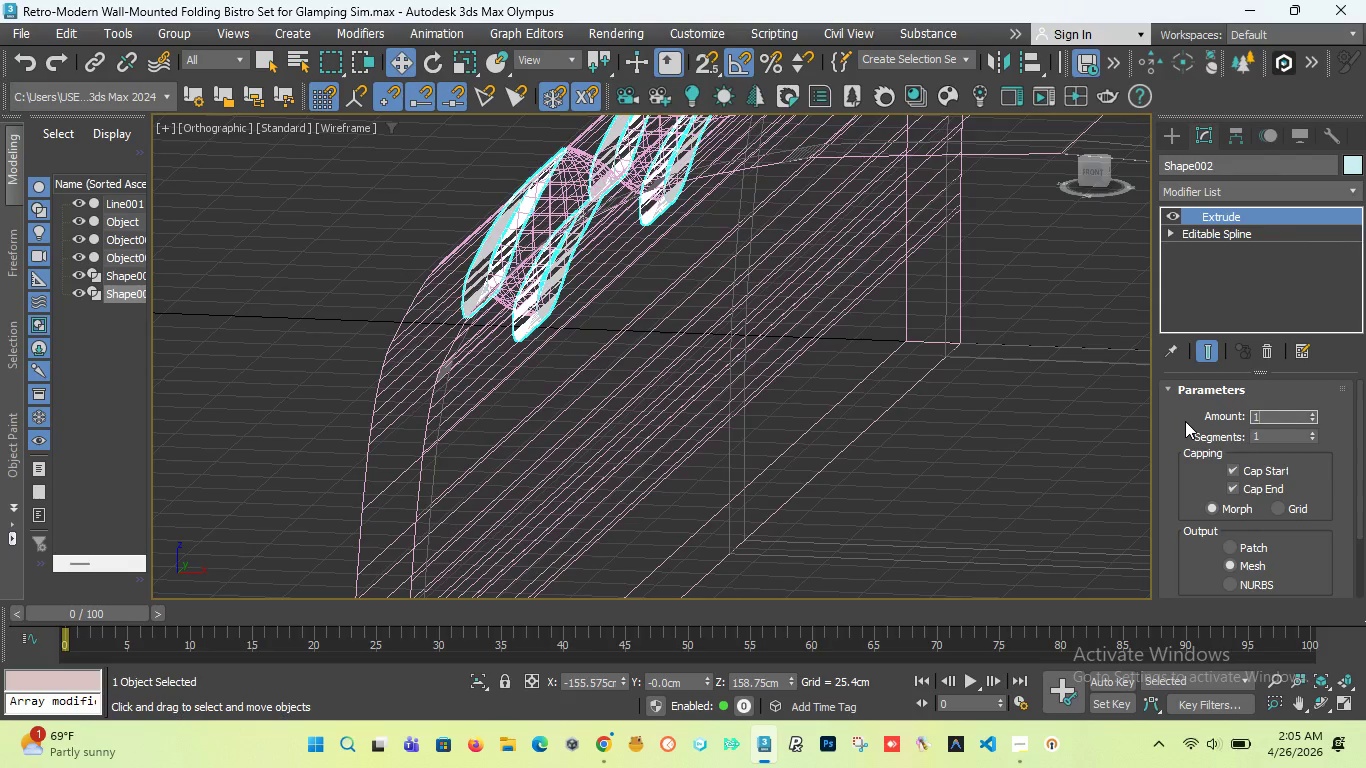 
key(Enter)
 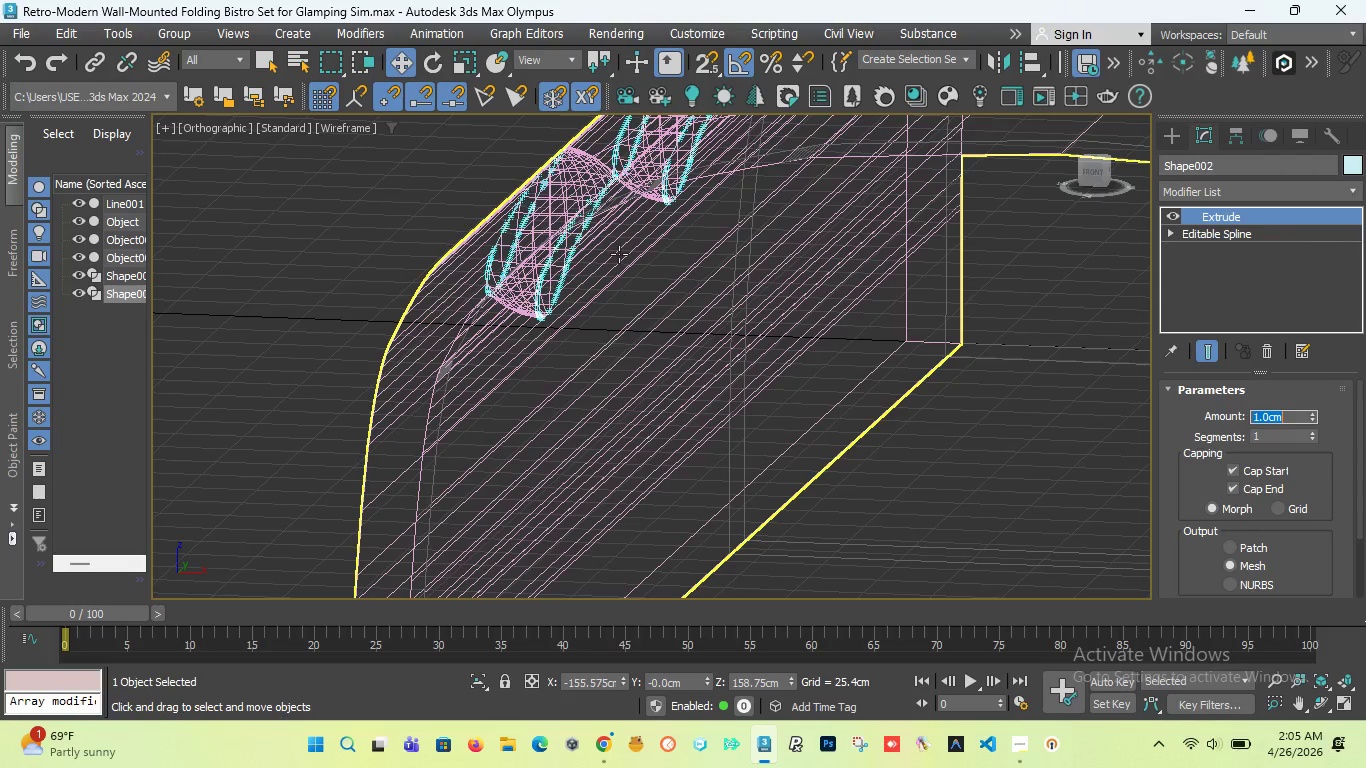 
scroll: coordinate [606, 362], scroll_direction: up, amount: 14.0
 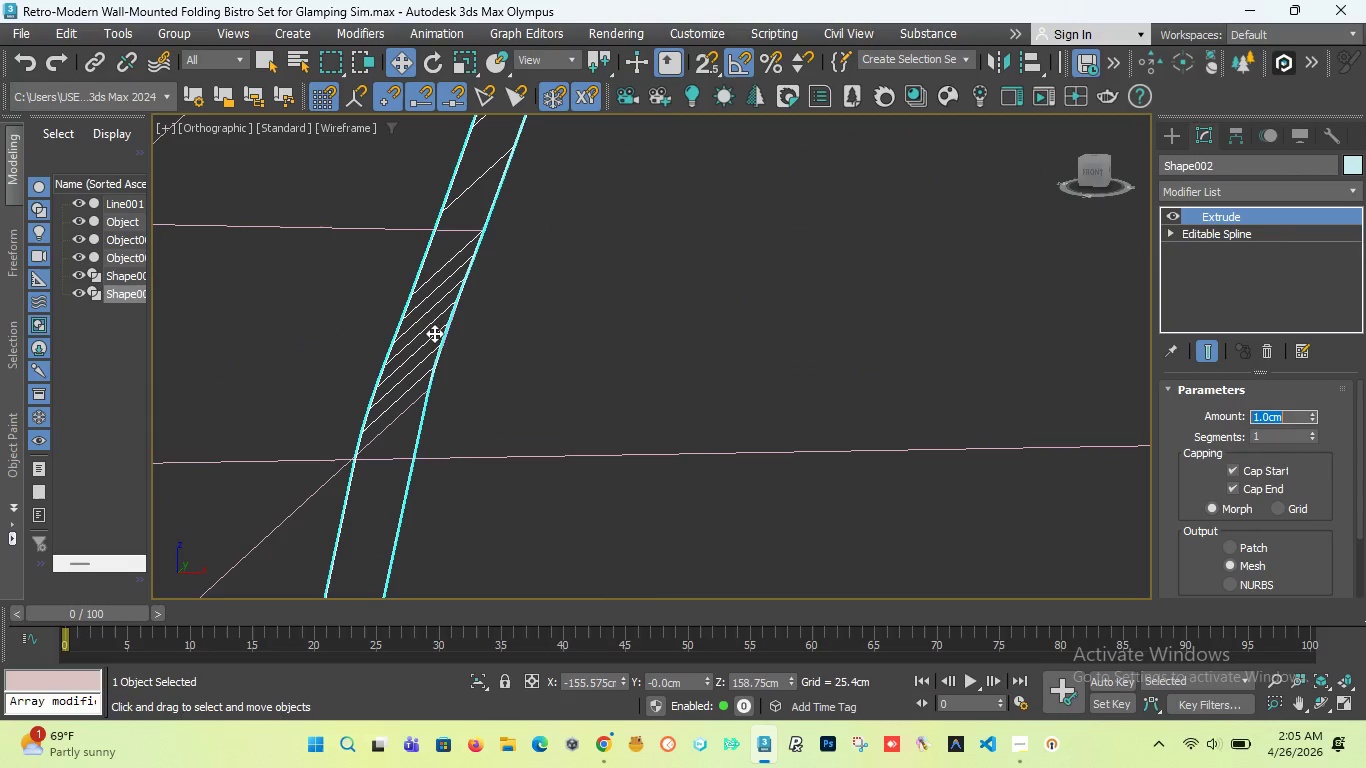 
scroll: coordinate [472, 349], scroll_direction: down, amount: 11.0
 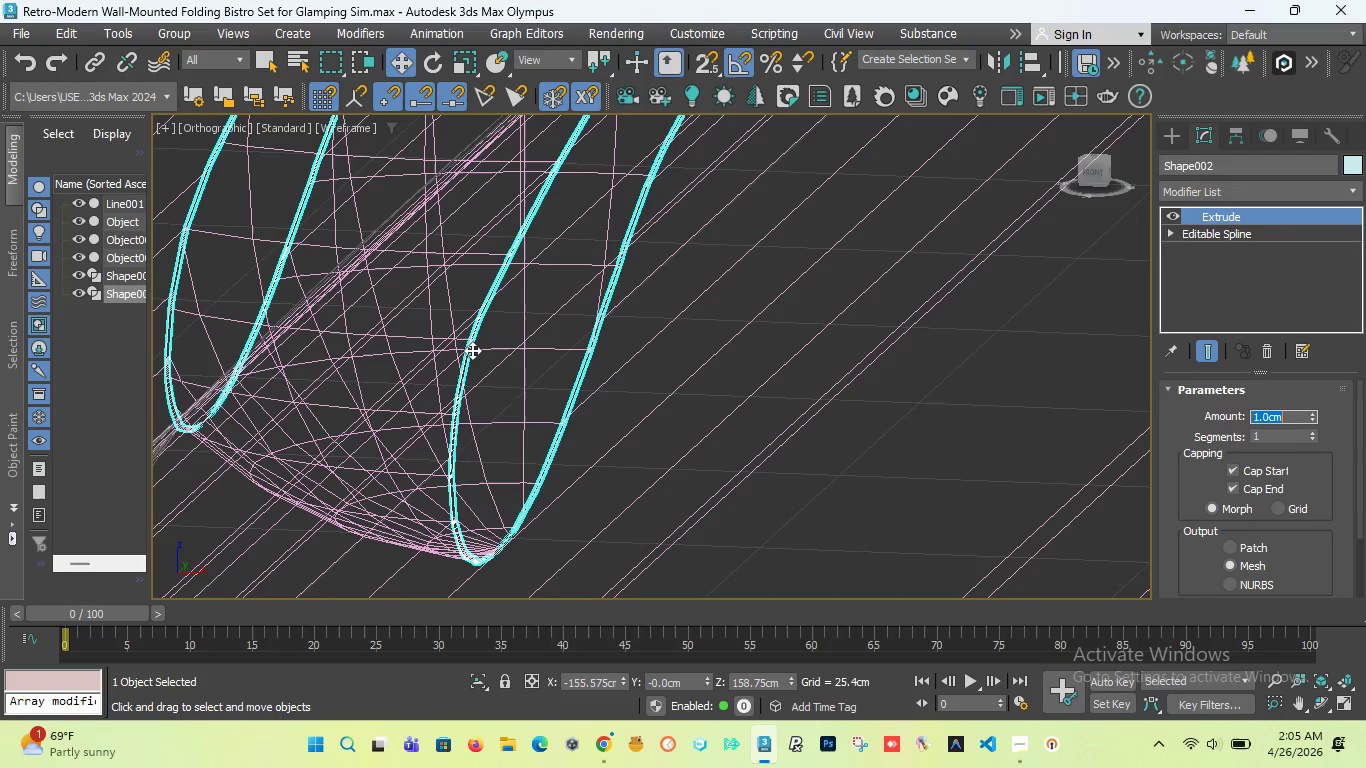 
key(Alt+Q)
 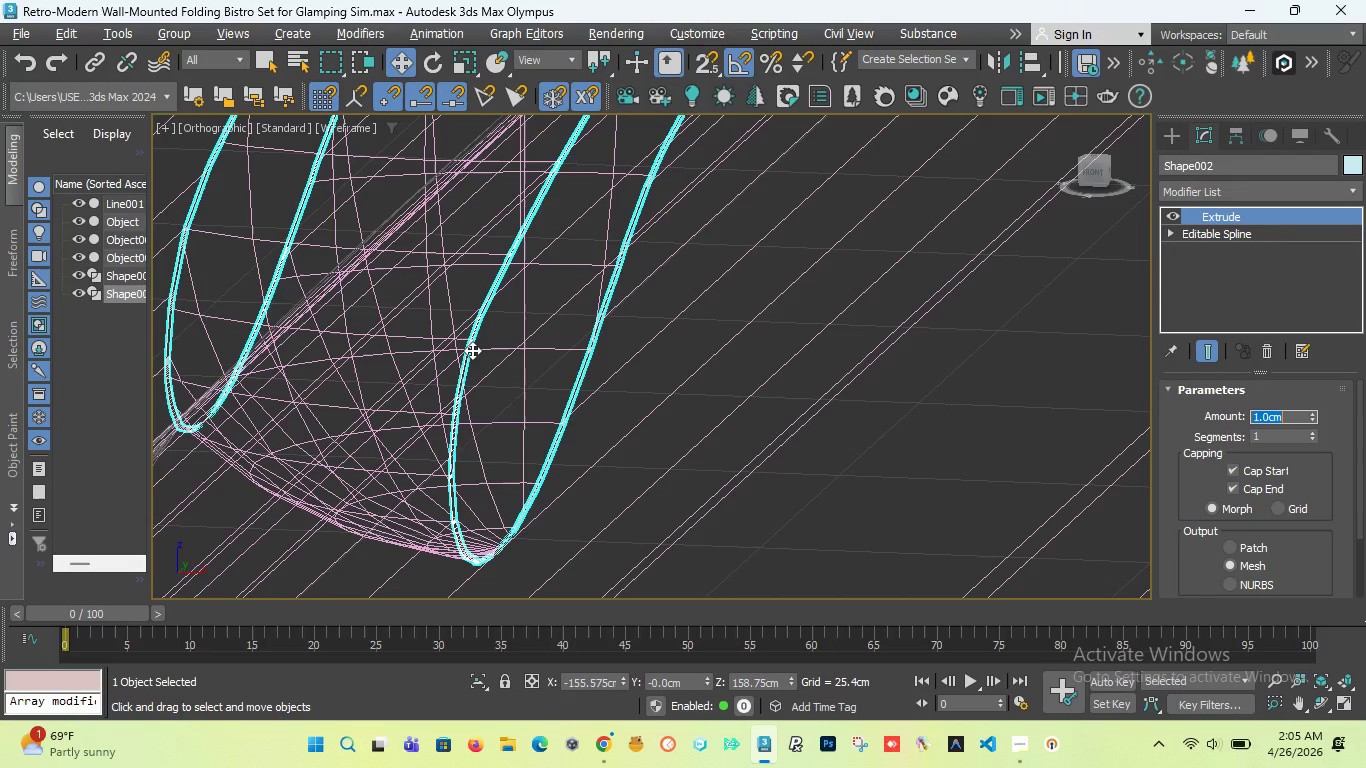 
scroll: coordinate [366, 367], scroll_direction: down, amount: 6.0
 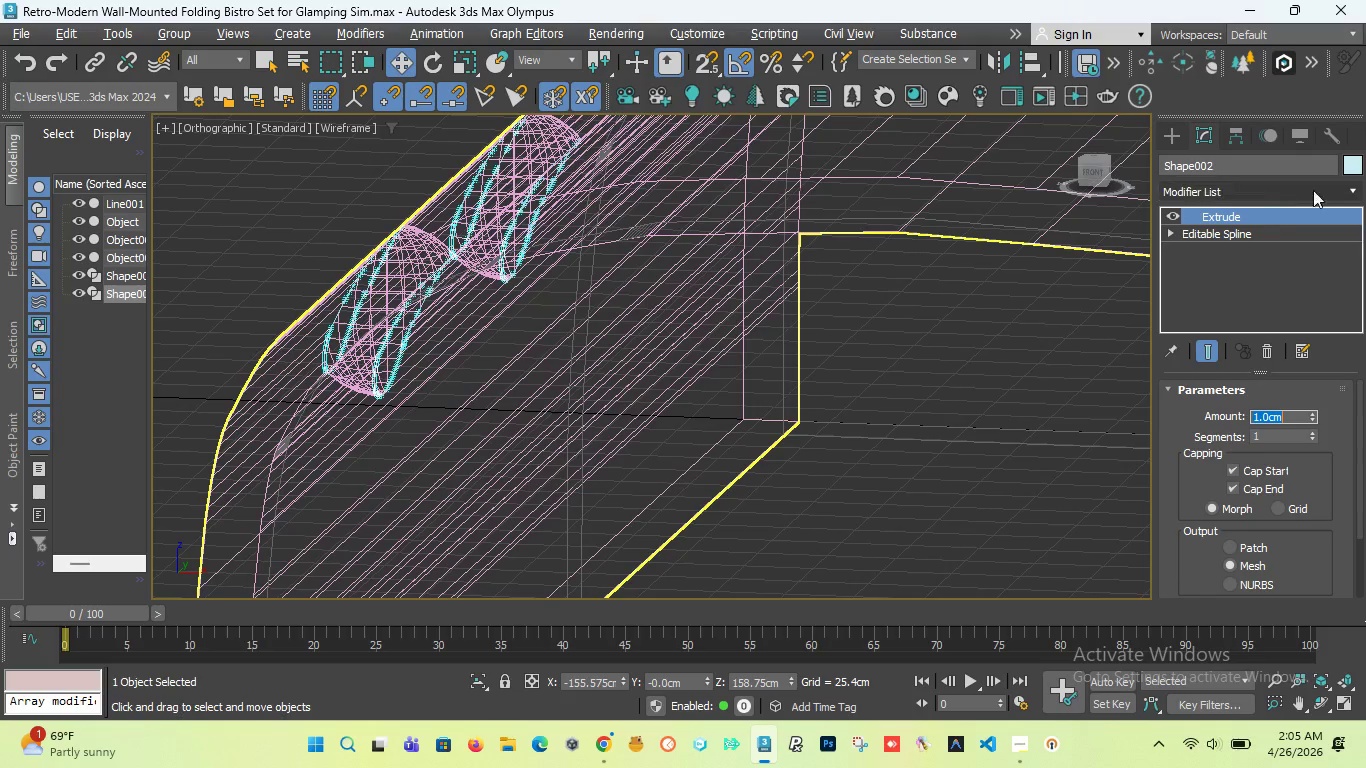 
left_click([1355, 189])
 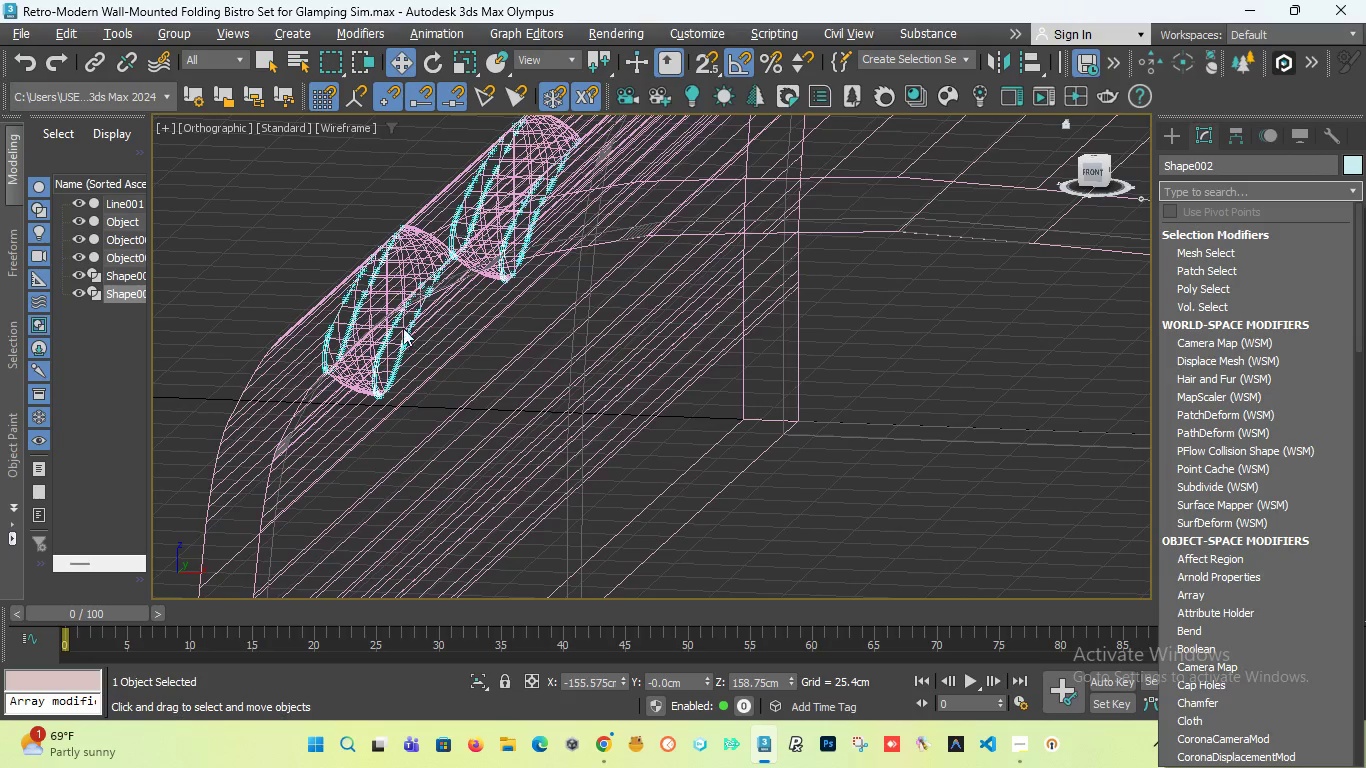 
scroll: coordinate [384, 320], scroll_direction: up, amount: 4.0
 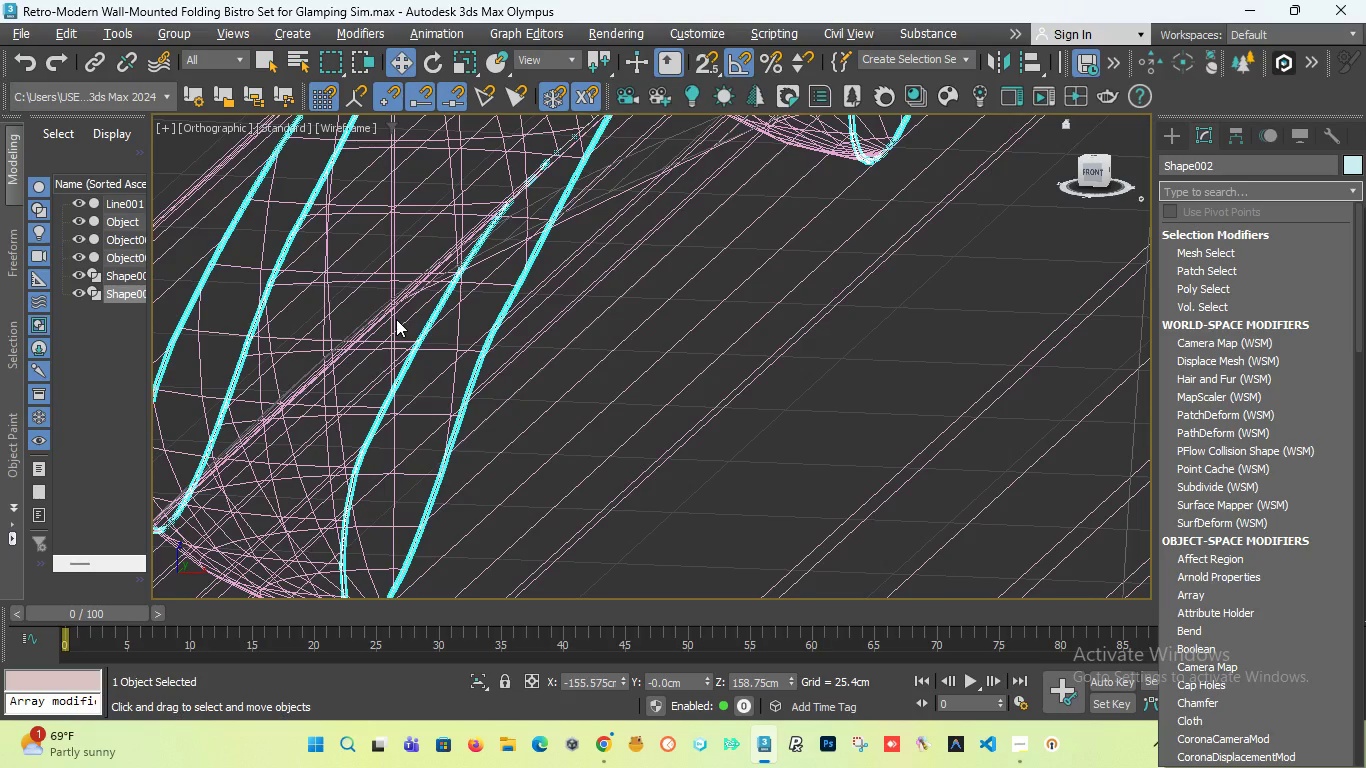 
type(ed)
 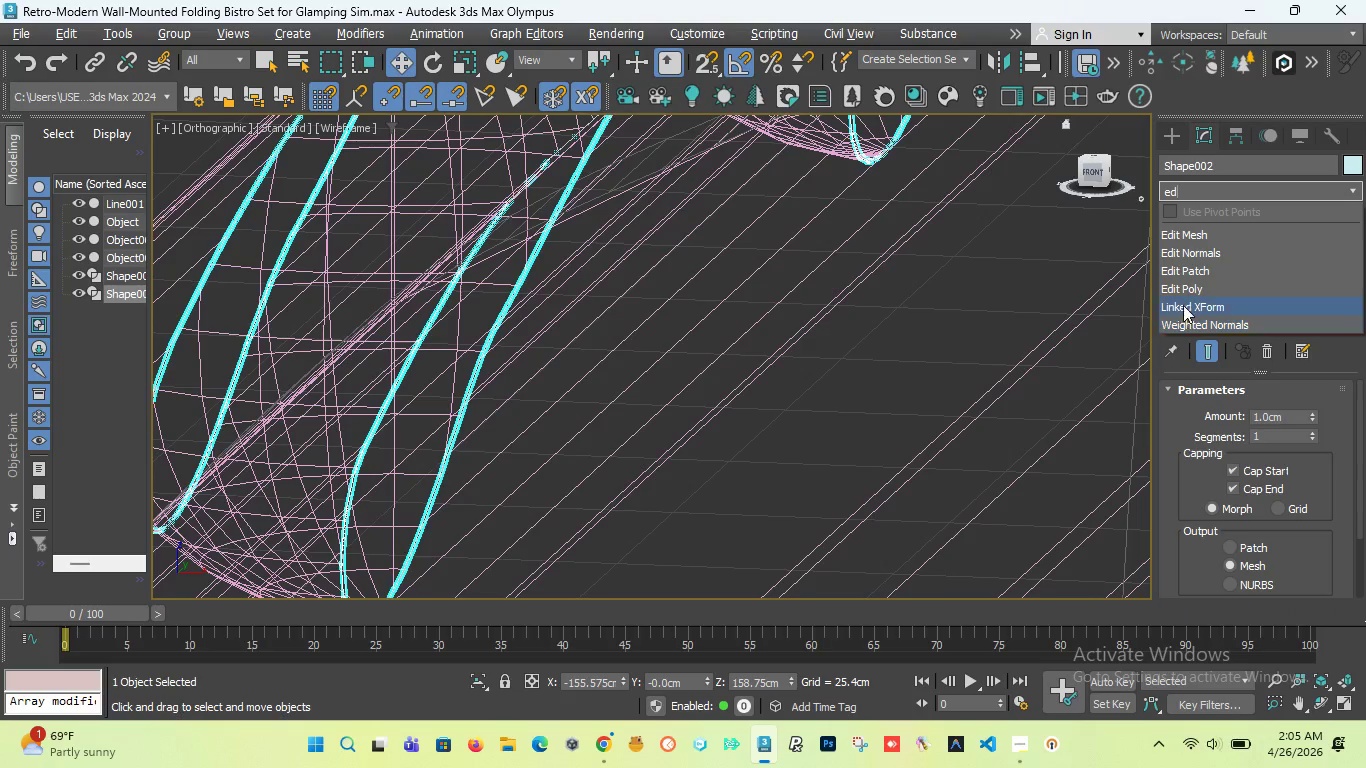 
left_click([1187, 288])
 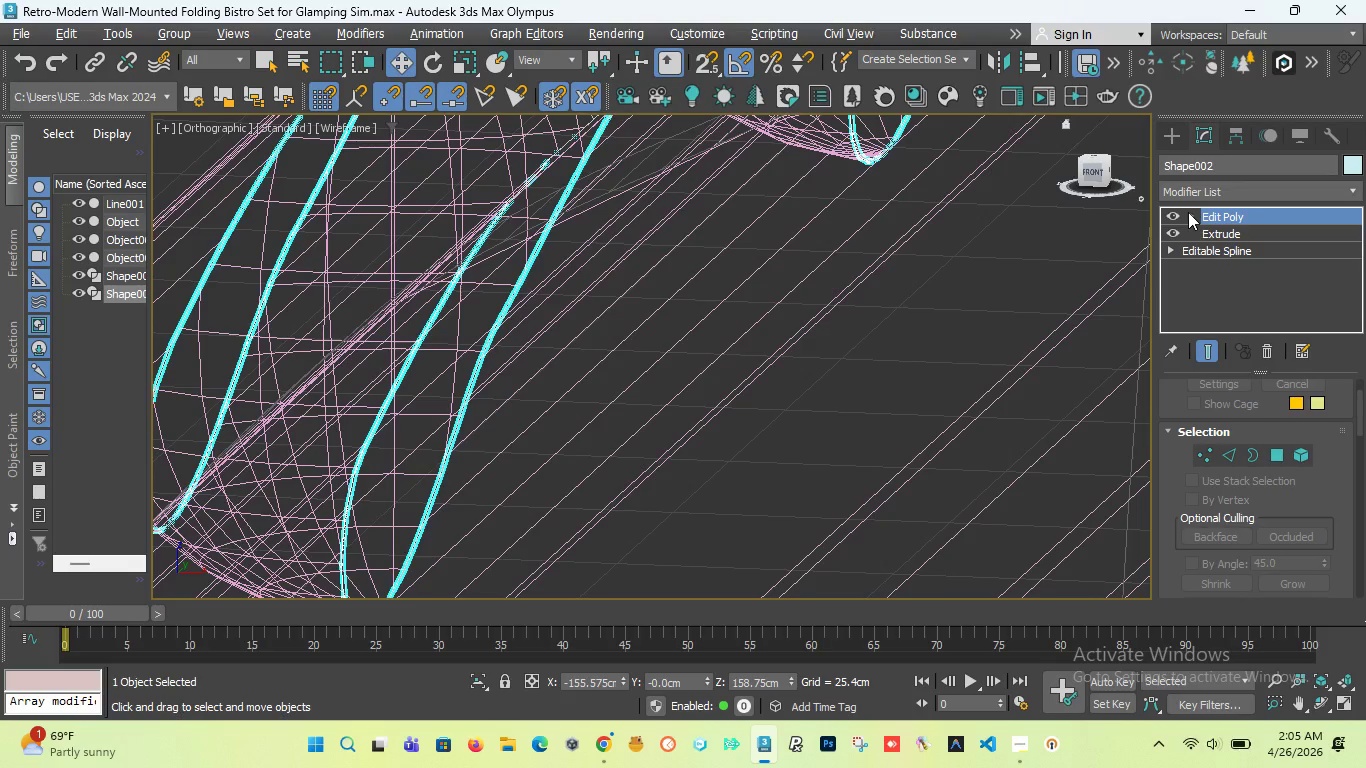 
left_click([1188, 214])
 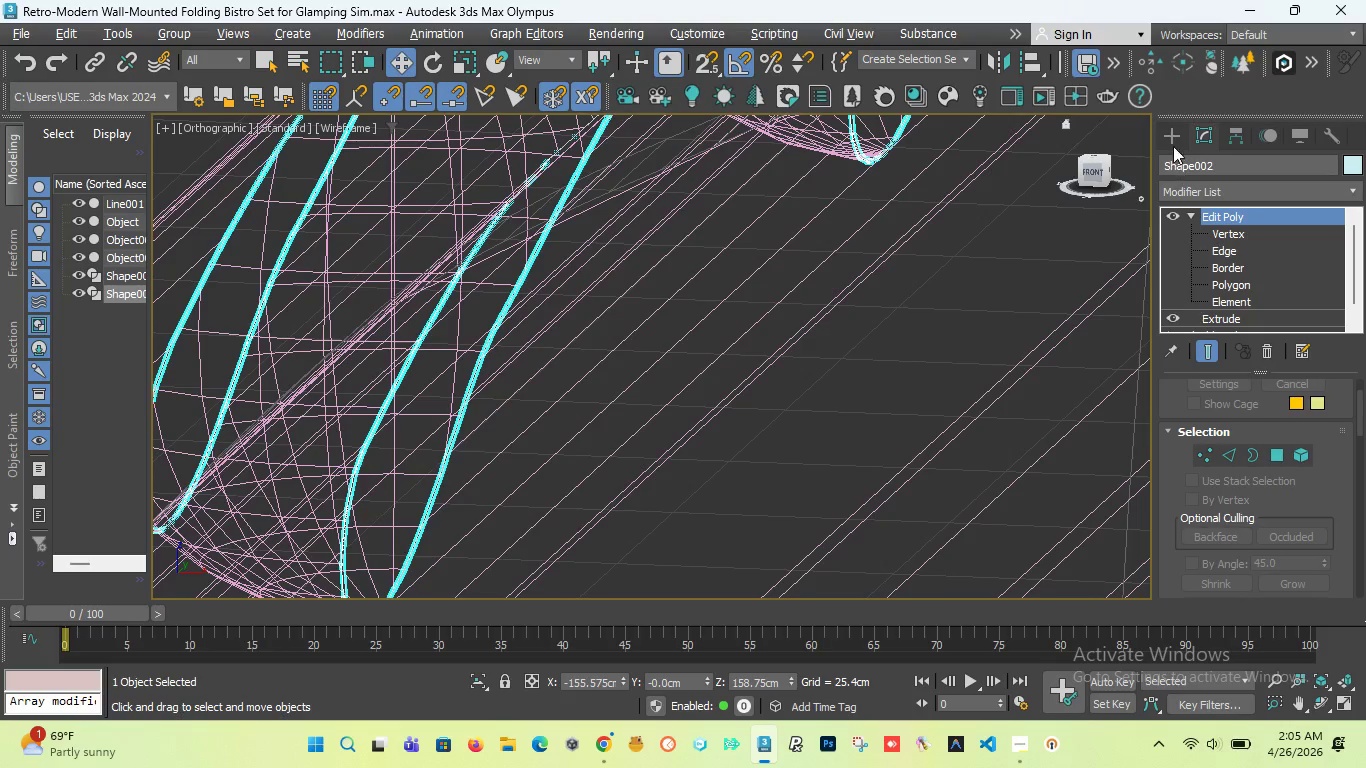 
left_click([1170, 132])
 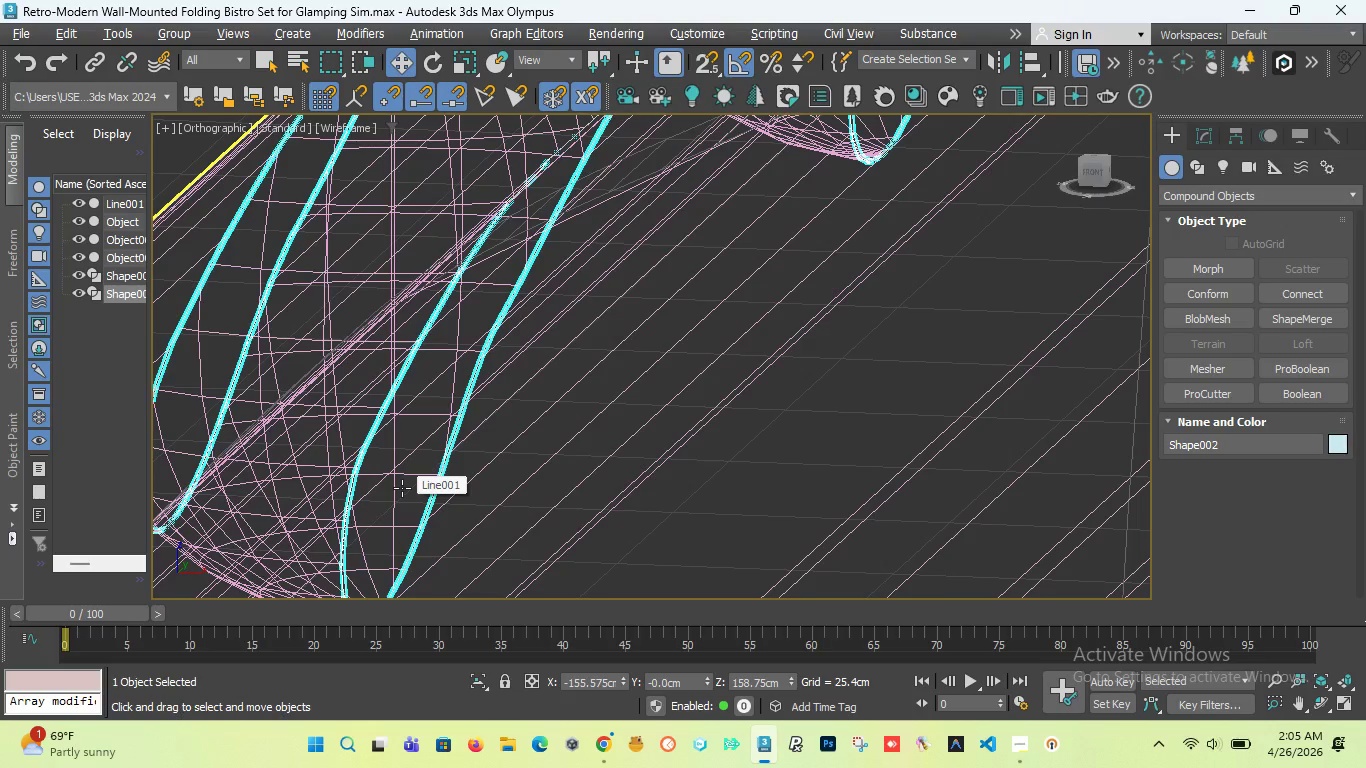 
key(Alt+Q)
 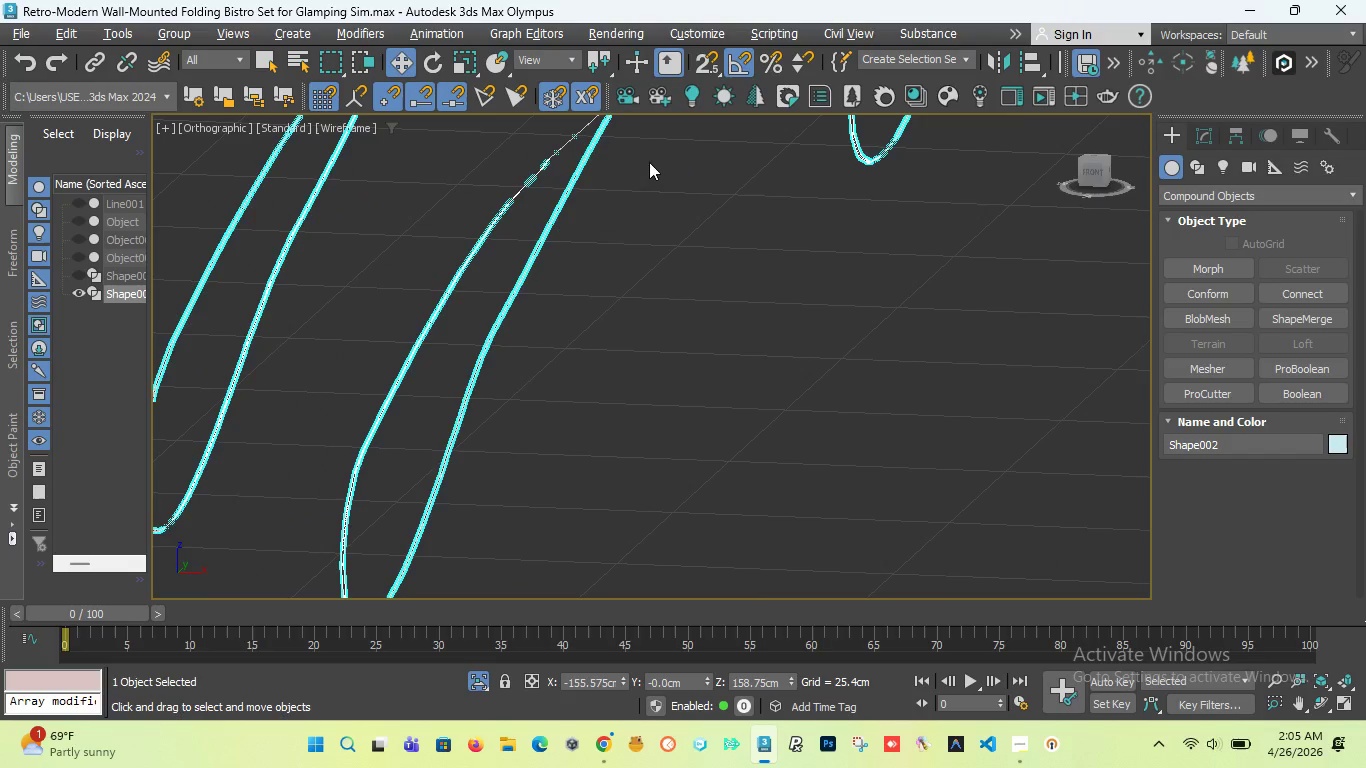 
scroll: coordinate [520, 199], scroll_direction: down, amount: 16.0
 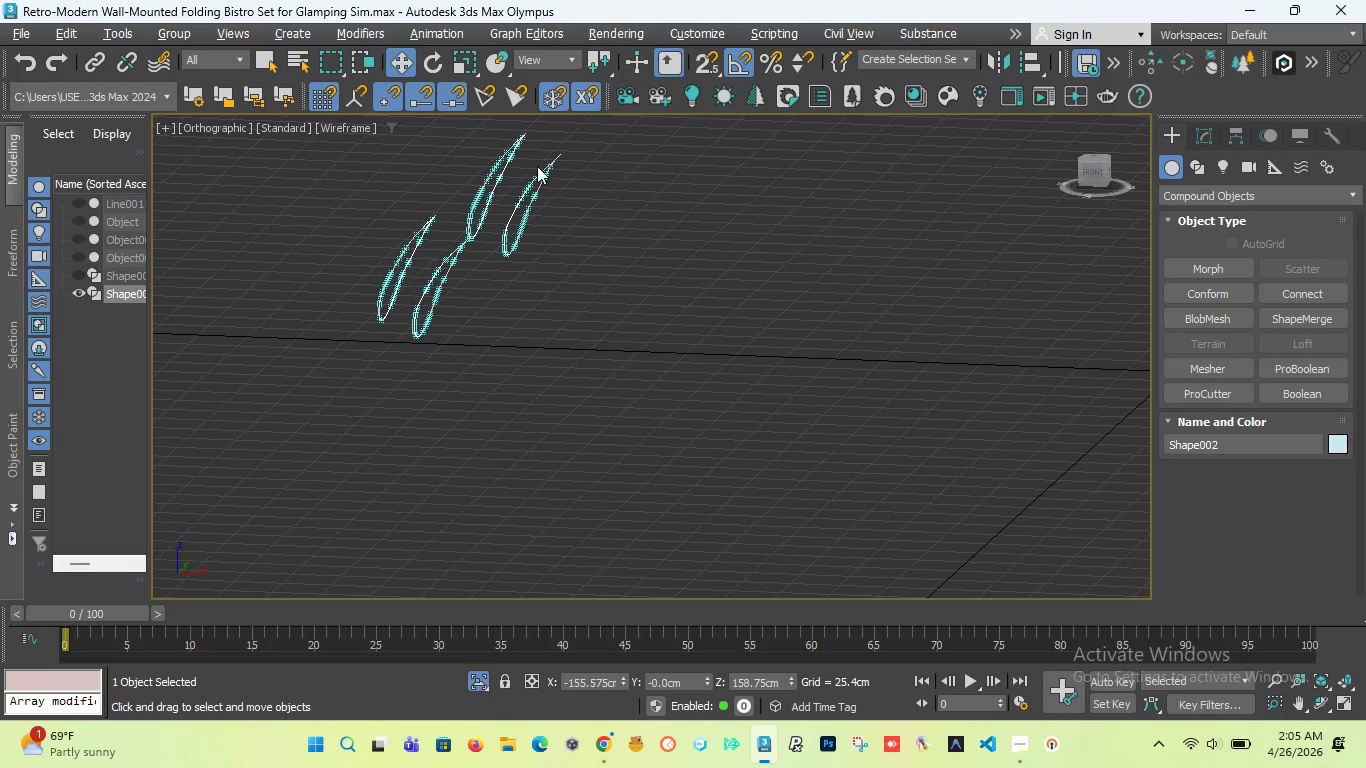 
scroll: coordinate [588, 387], scroll_direction: up, amount: 27.0
 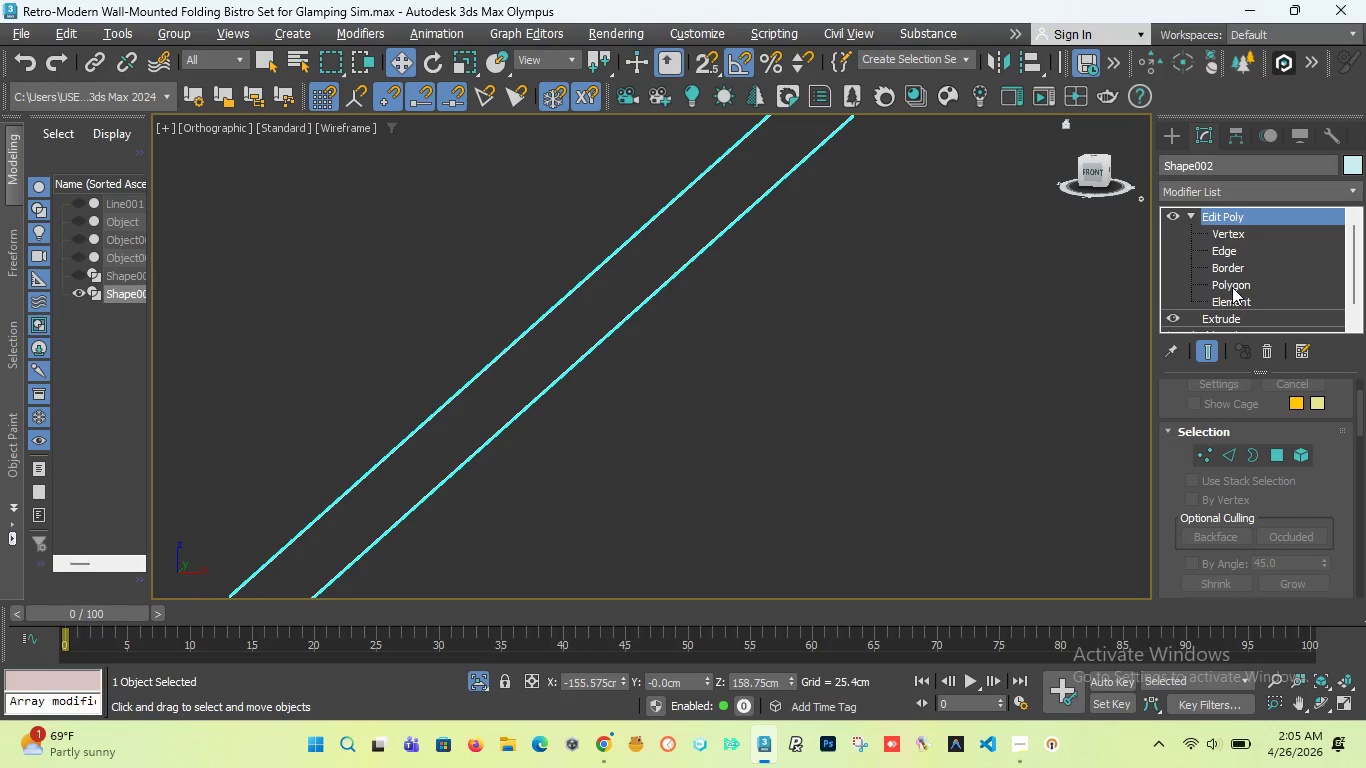 
left_click([1229, 287])
 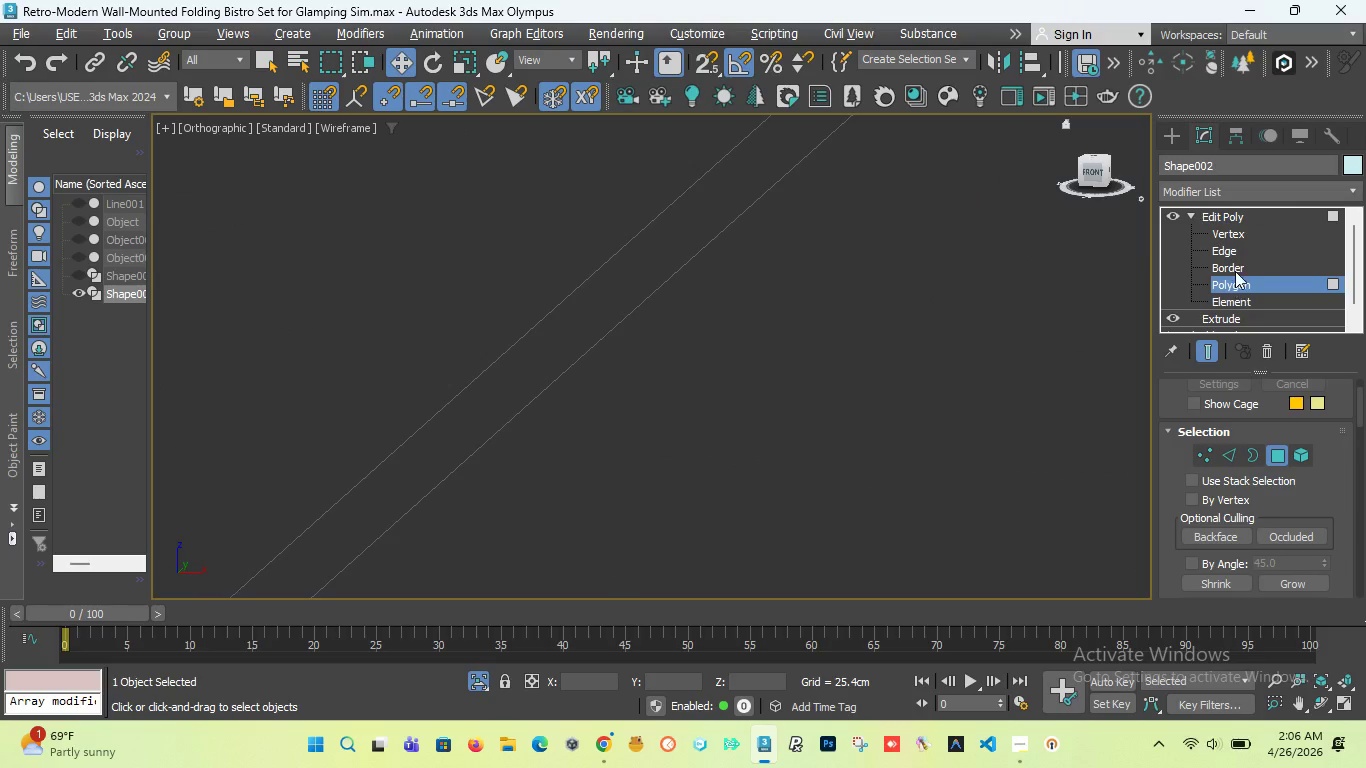 
left_click([1235, 253])
 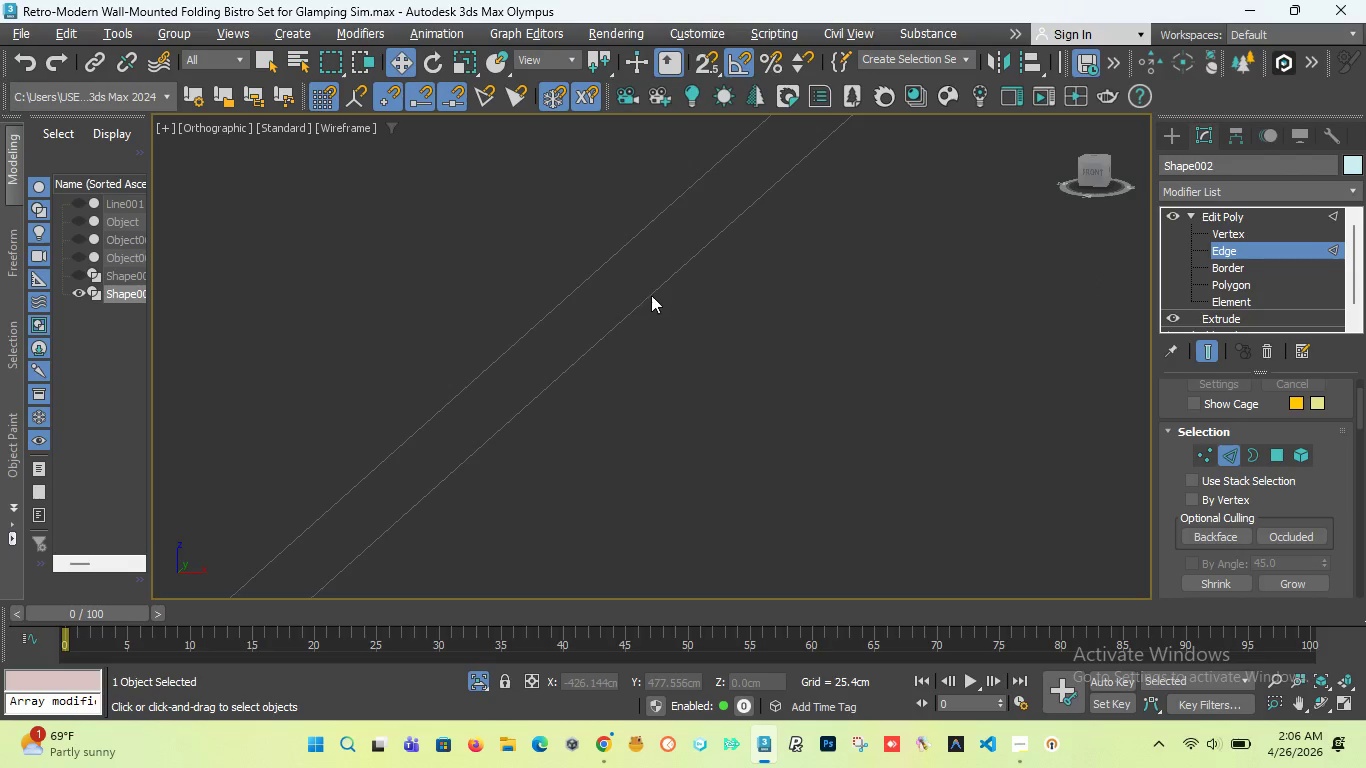 
double_click([649, 292])
 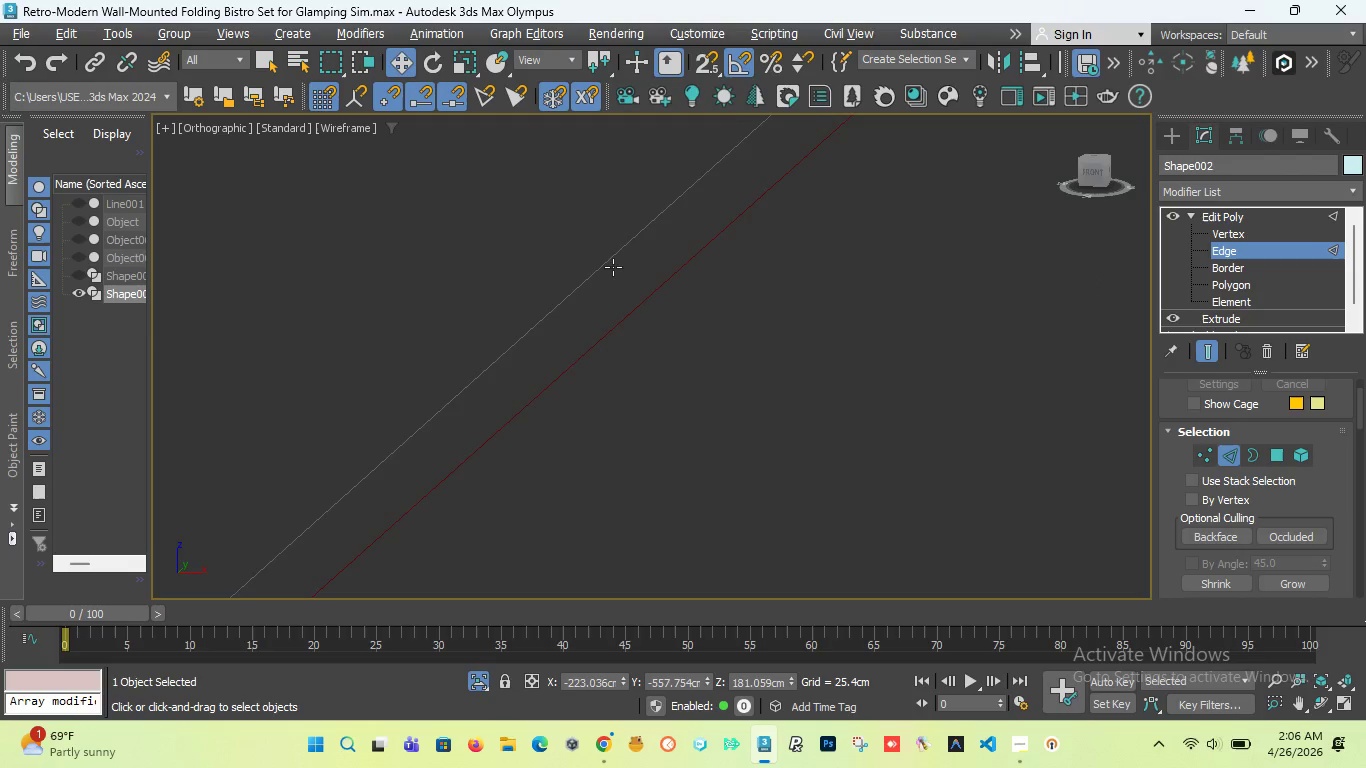 
scroll: coordinate [588, 315], scroll_direction: down, amount: 29.0
 